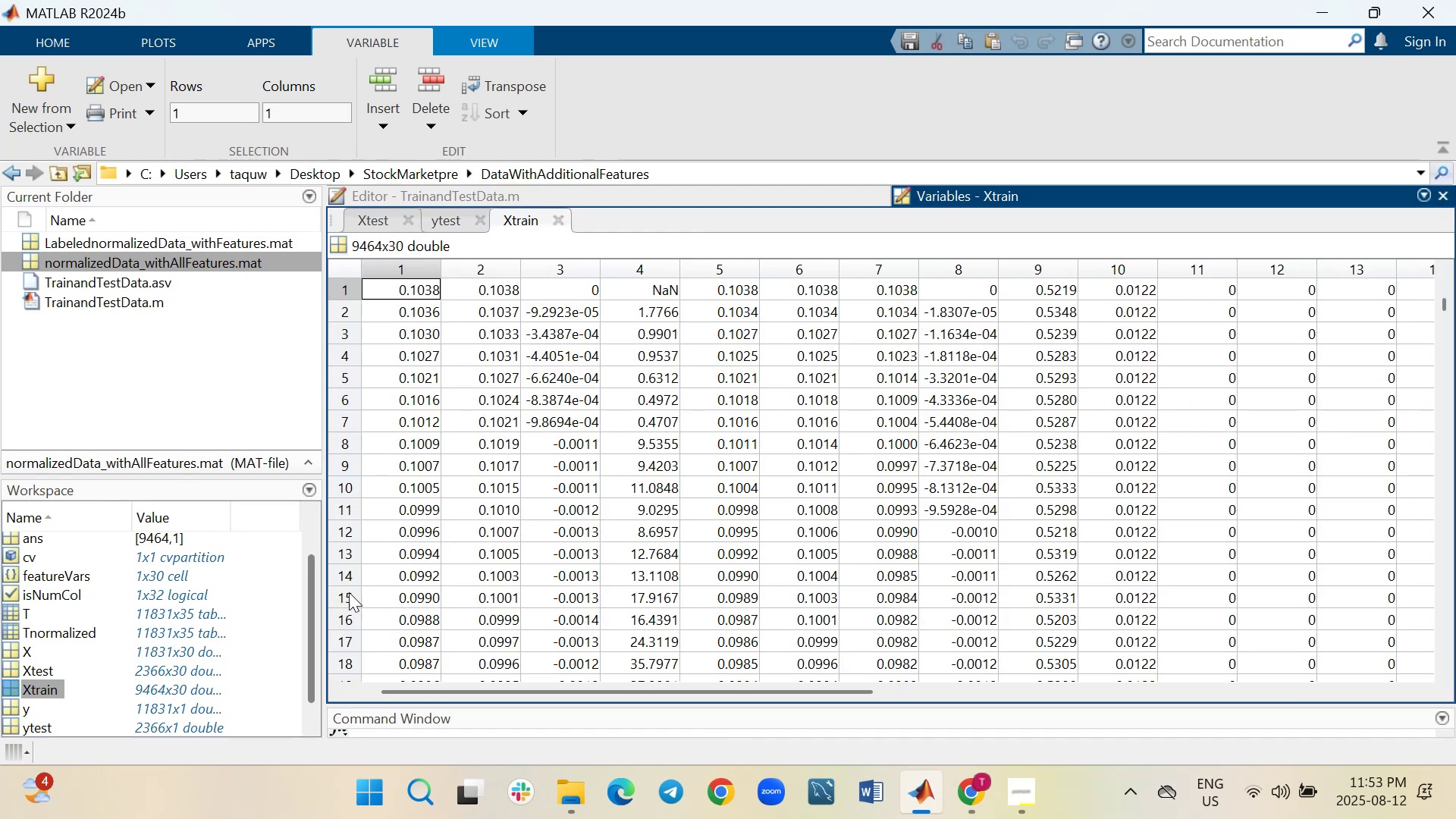 
scroll: coordinate [74, 645], scroll_direction: down, amount: 2.0
 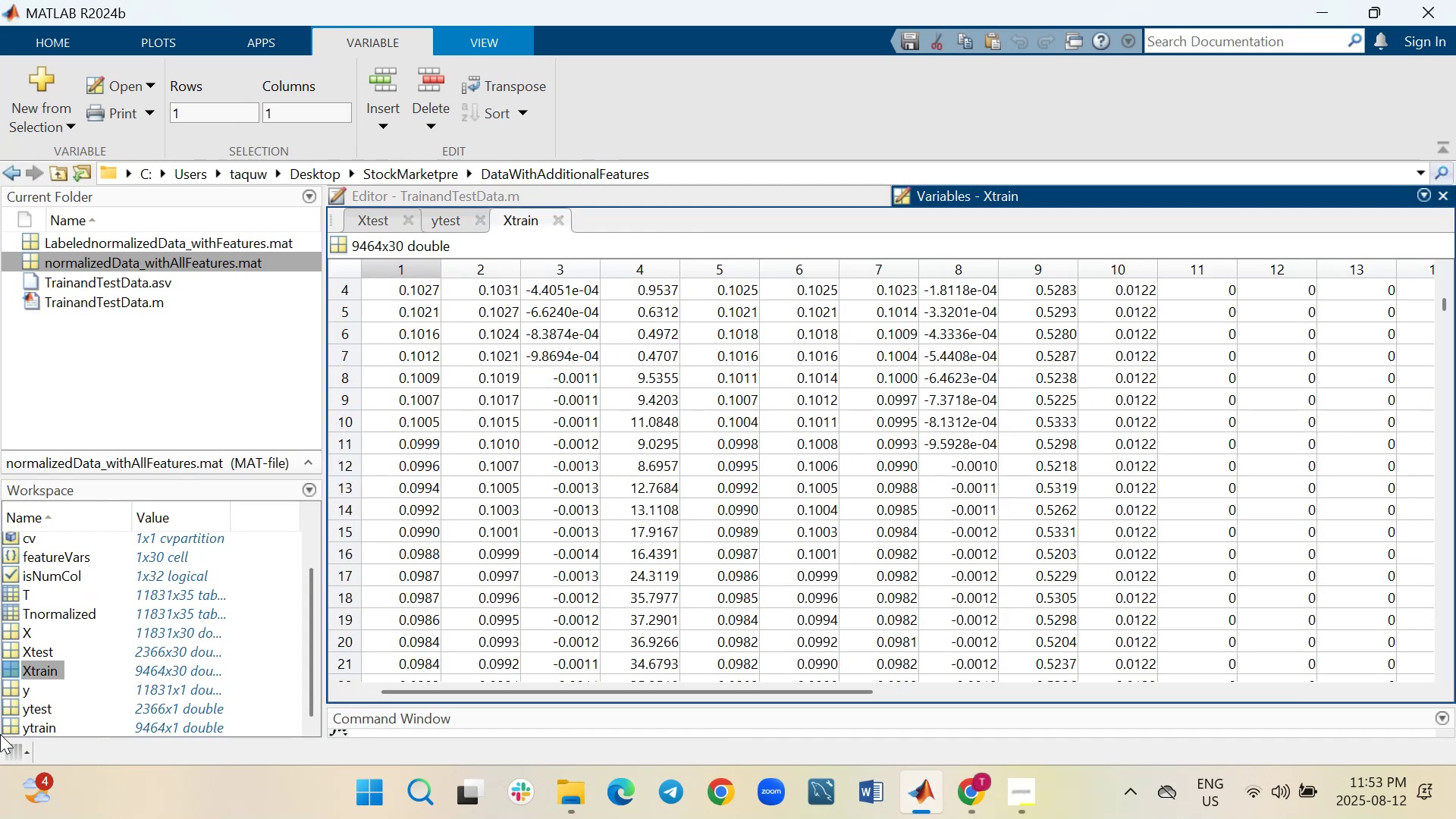 
double_click([3, 729])
 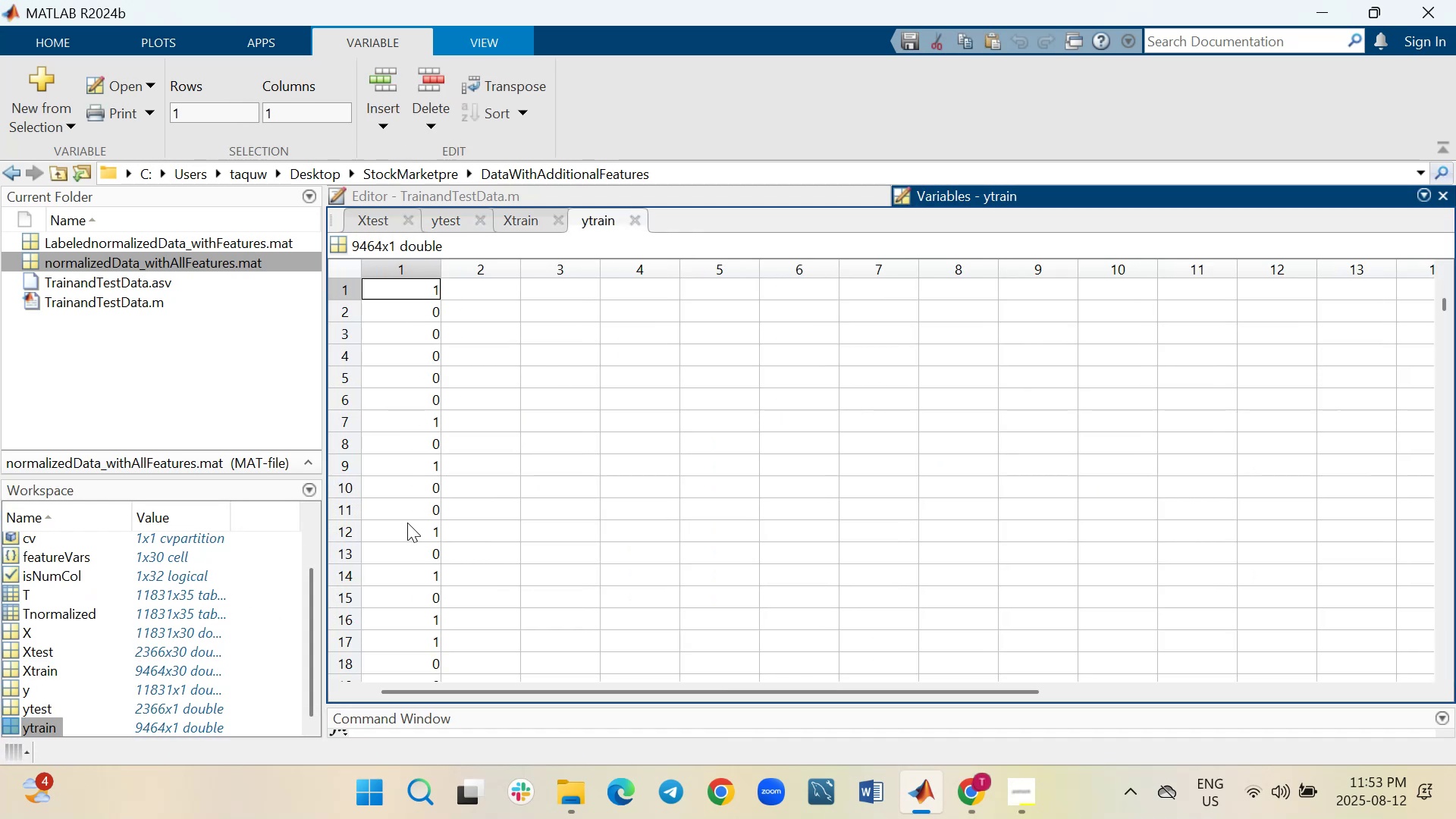 
scroll: coordinate [437, 448], scroll_direction: up, amount: 4.0
 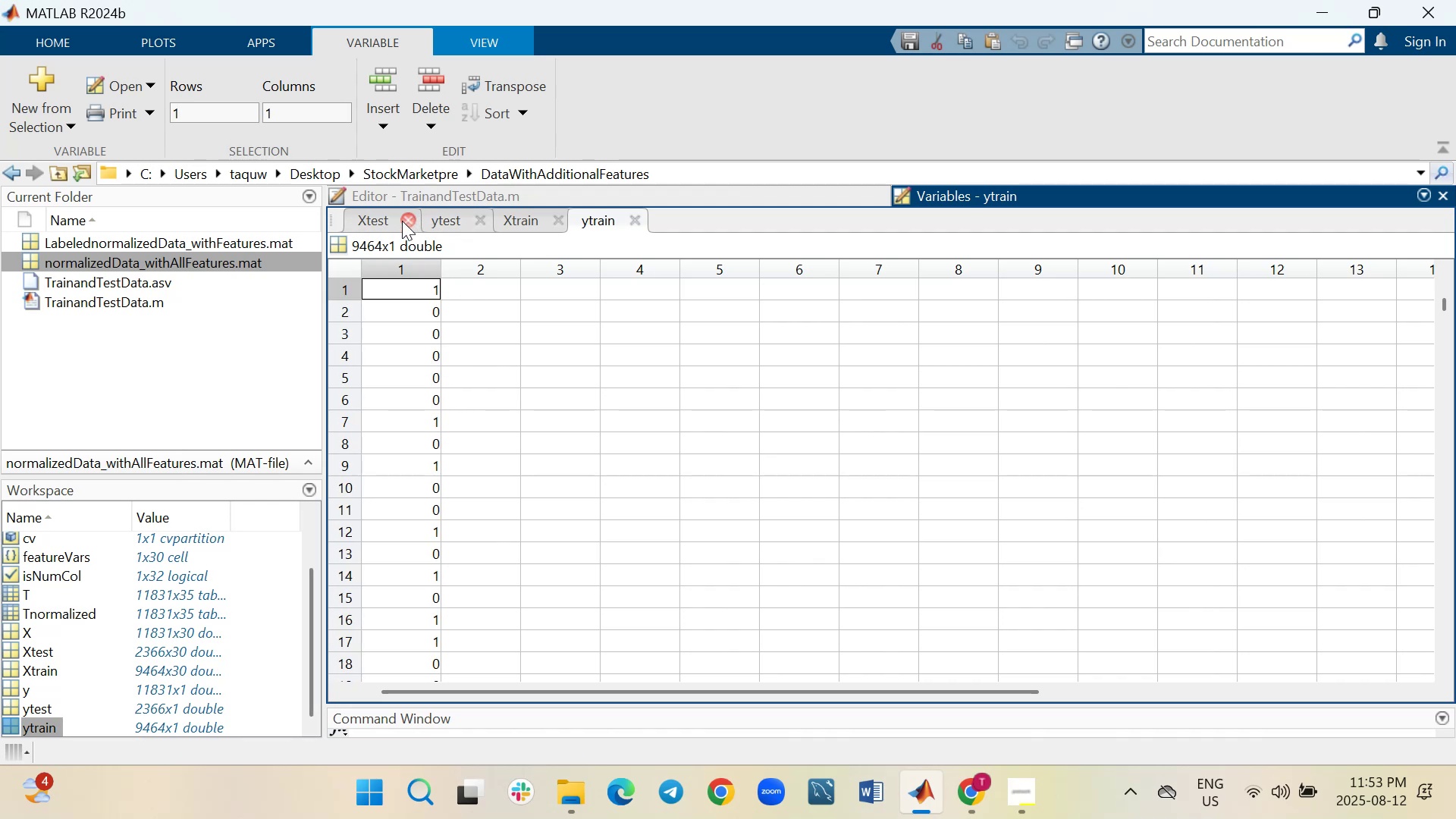 
left_click([423, 192])
 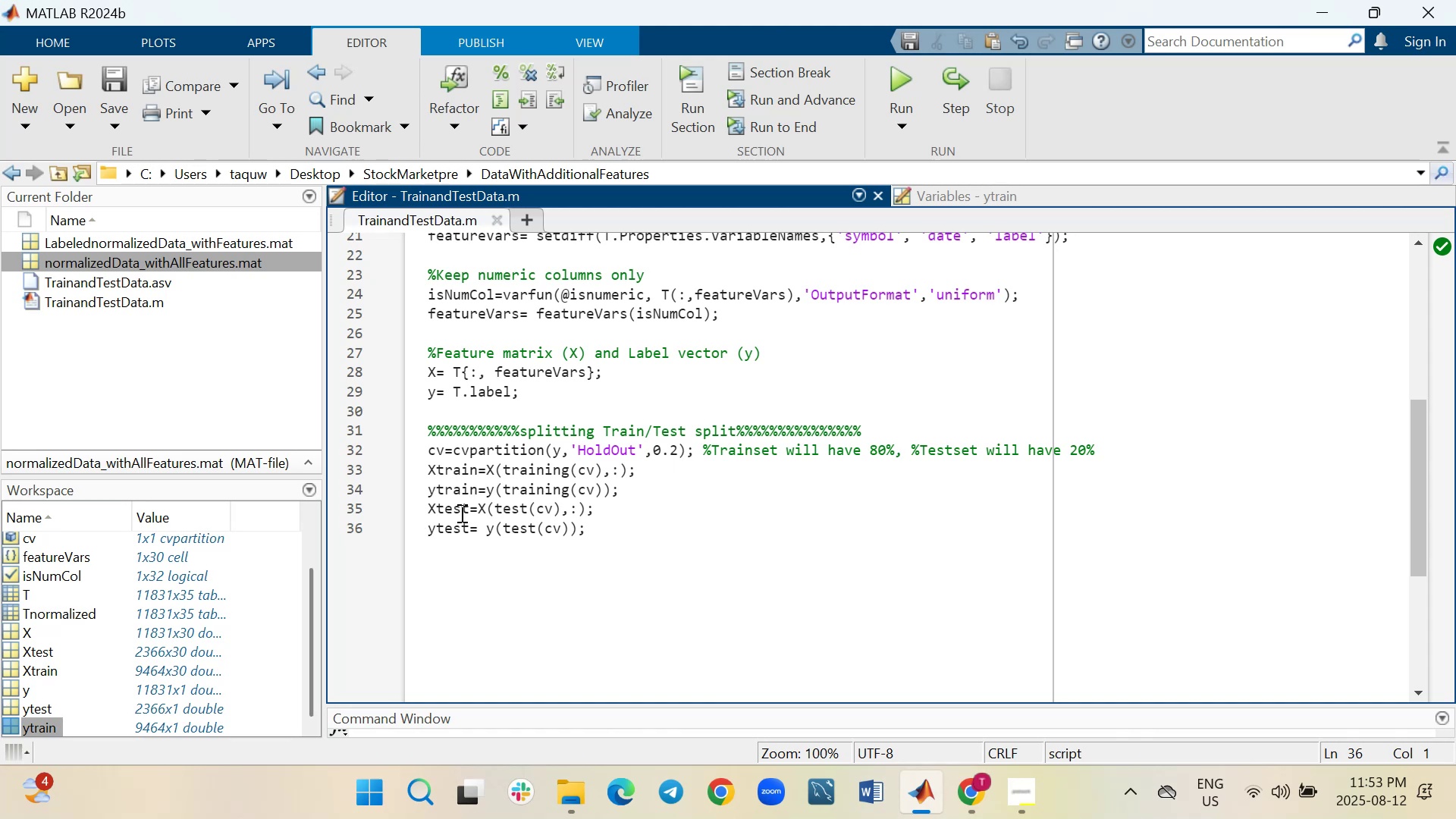 
wait(11.28)
 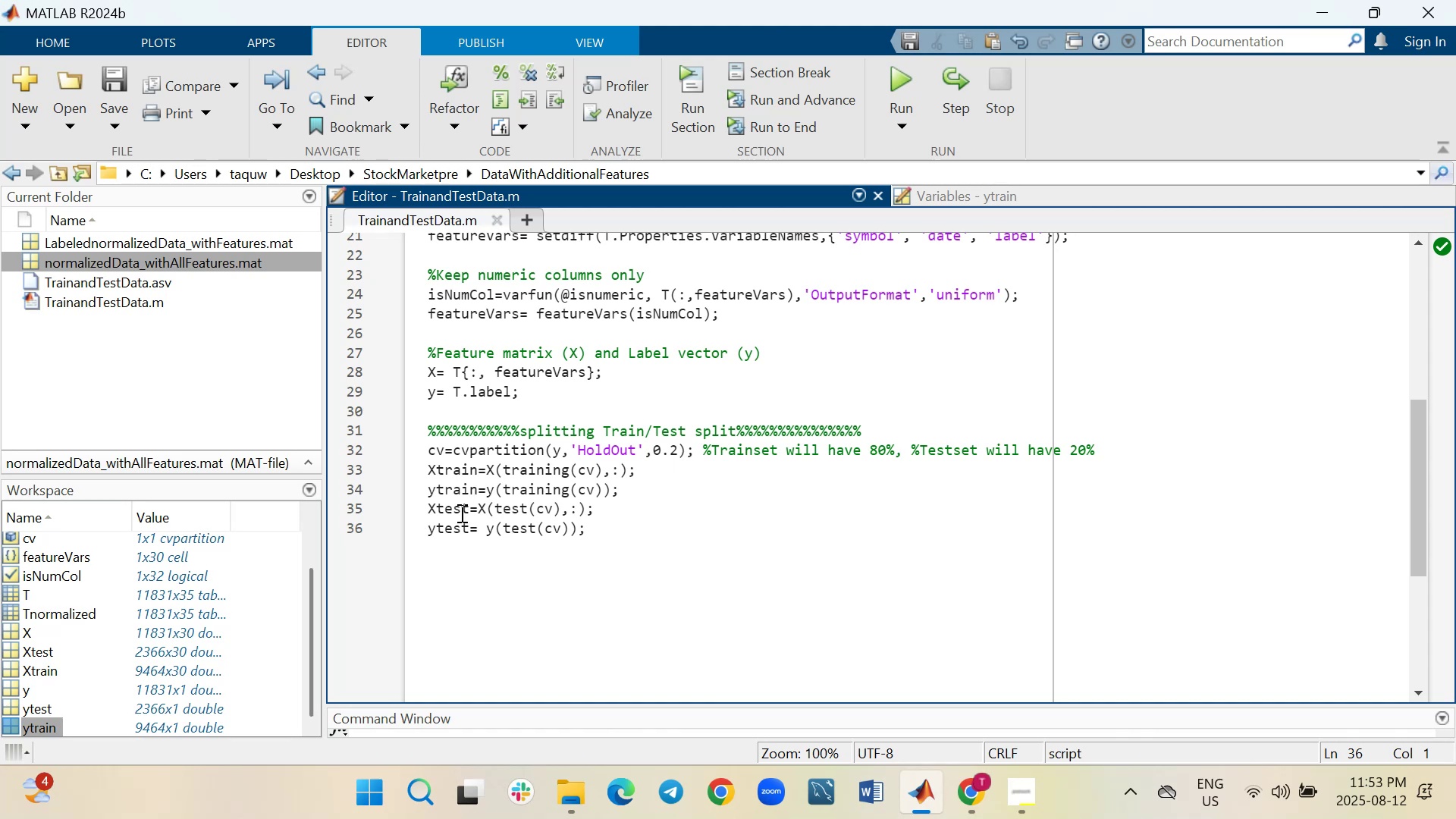 
left_click([1061, 193])
 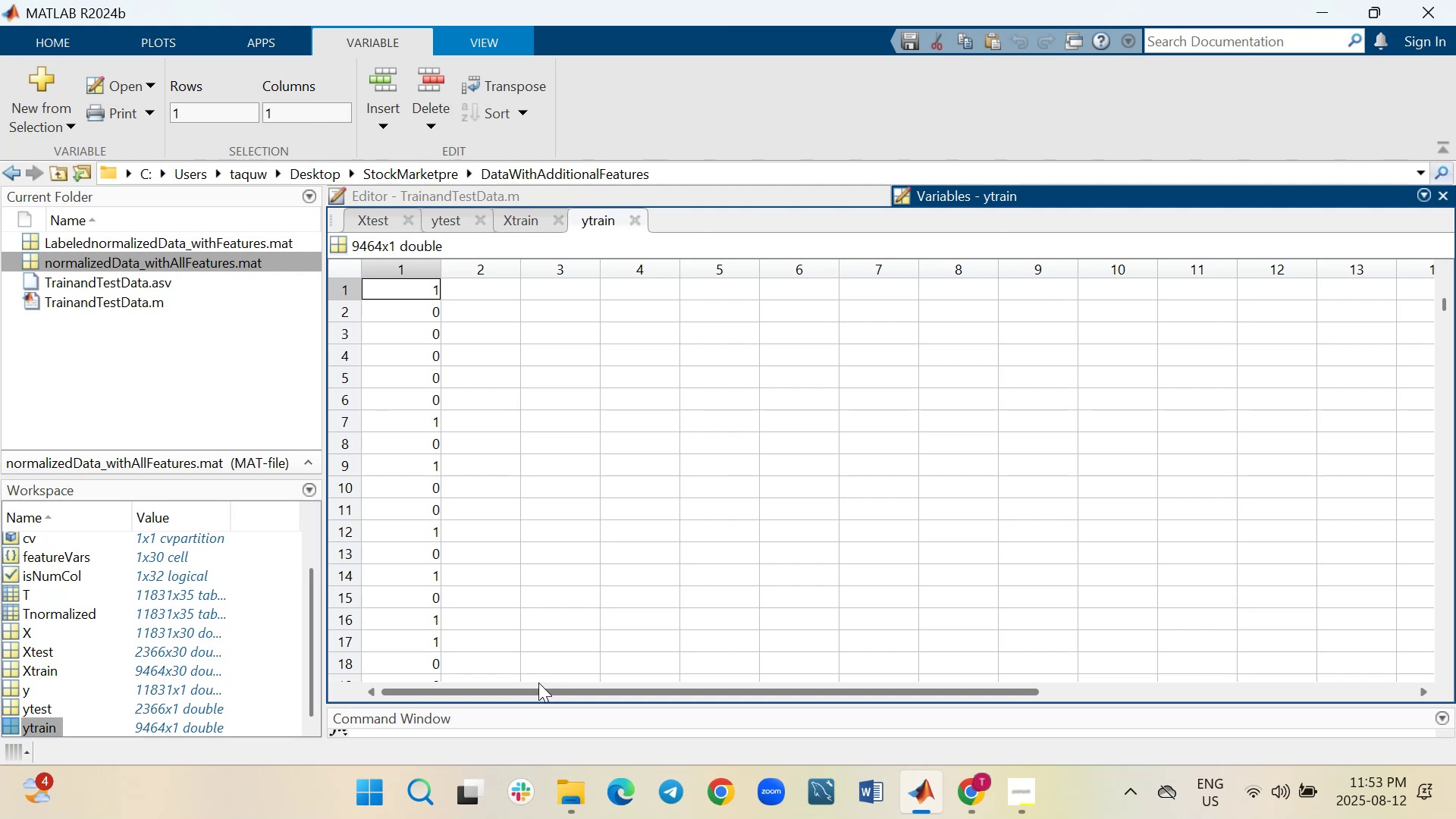 
wait(12.01)
 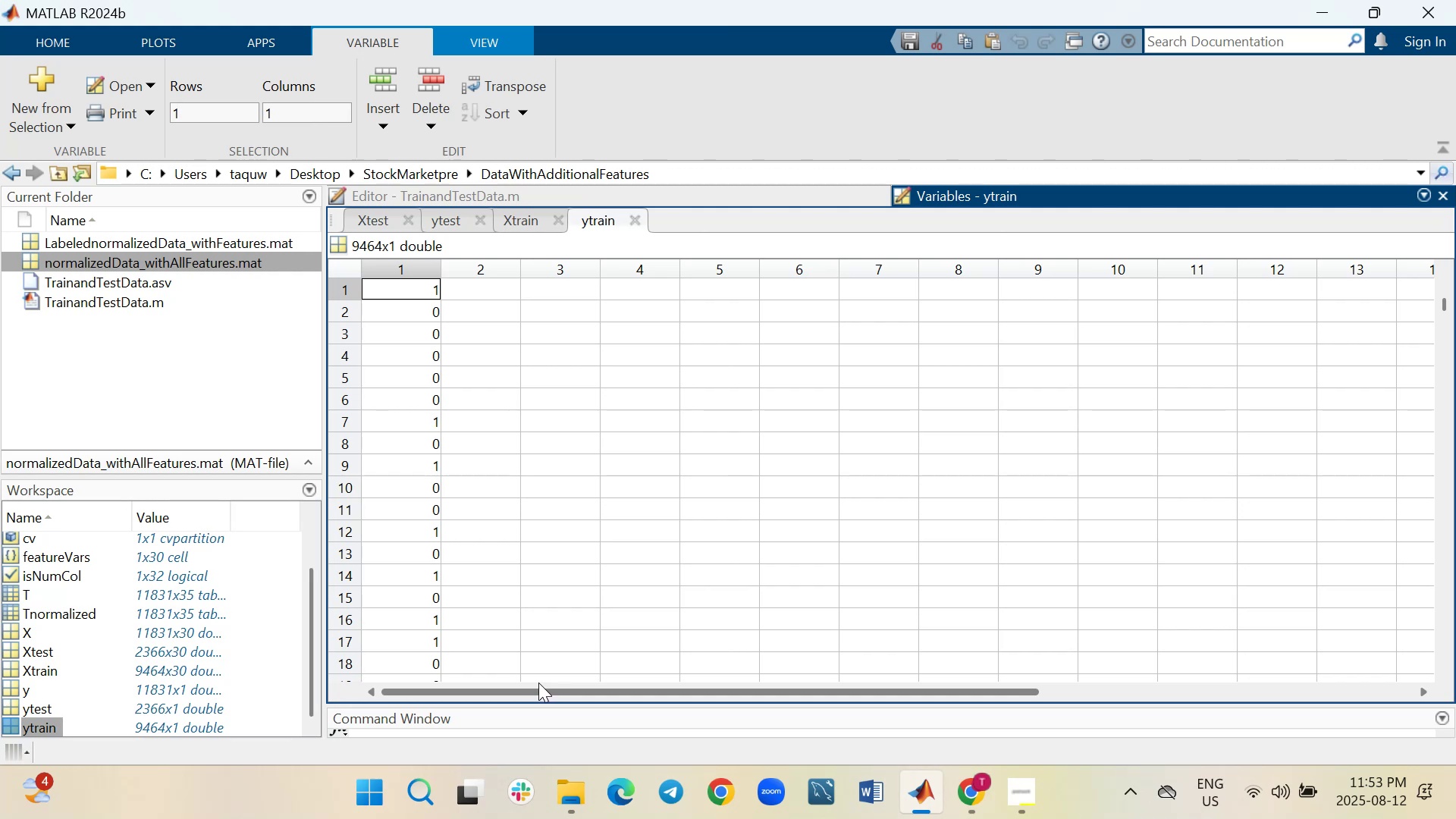 
left_click([377, 218])
 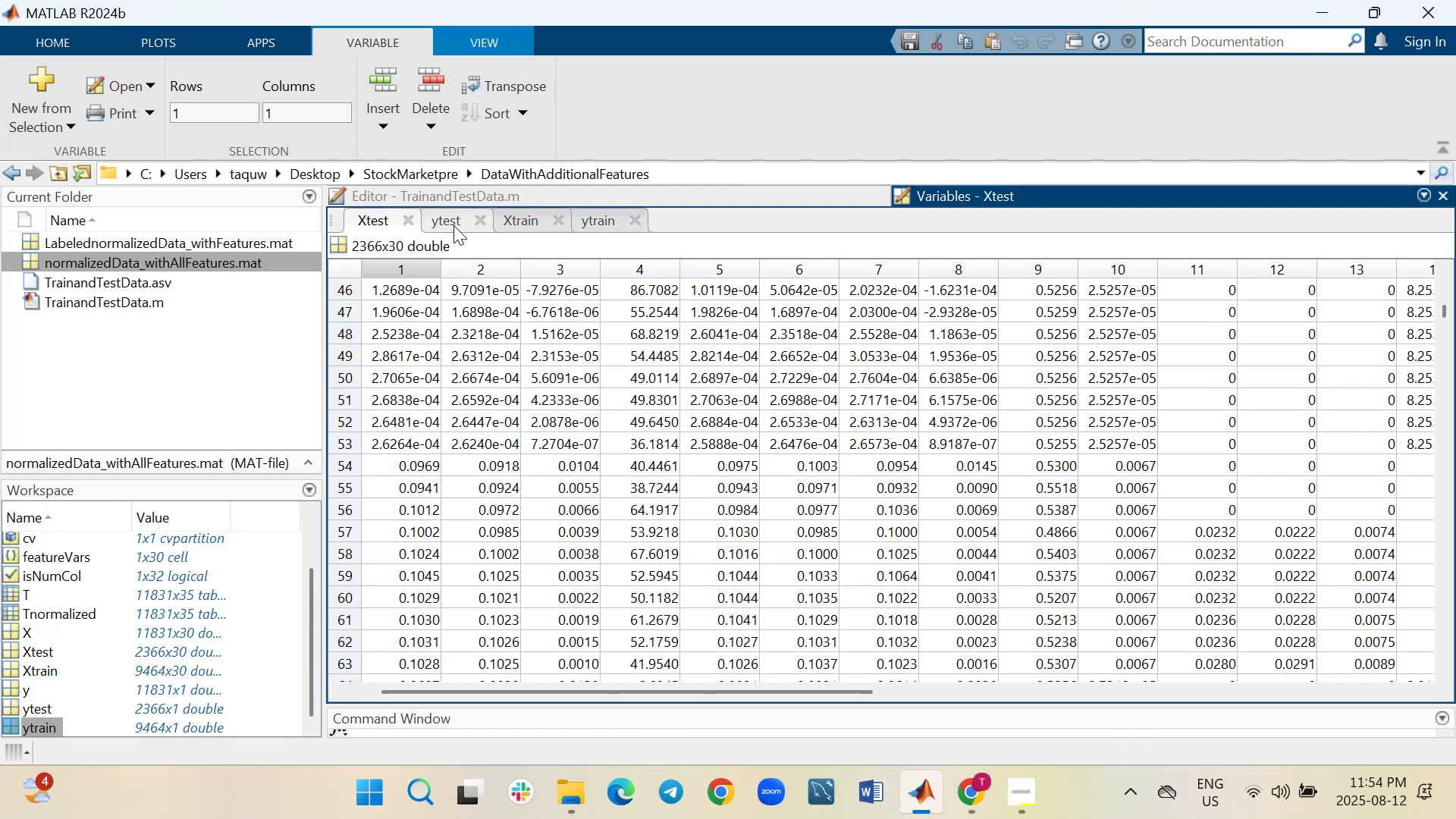 
left_click([521, 221])
 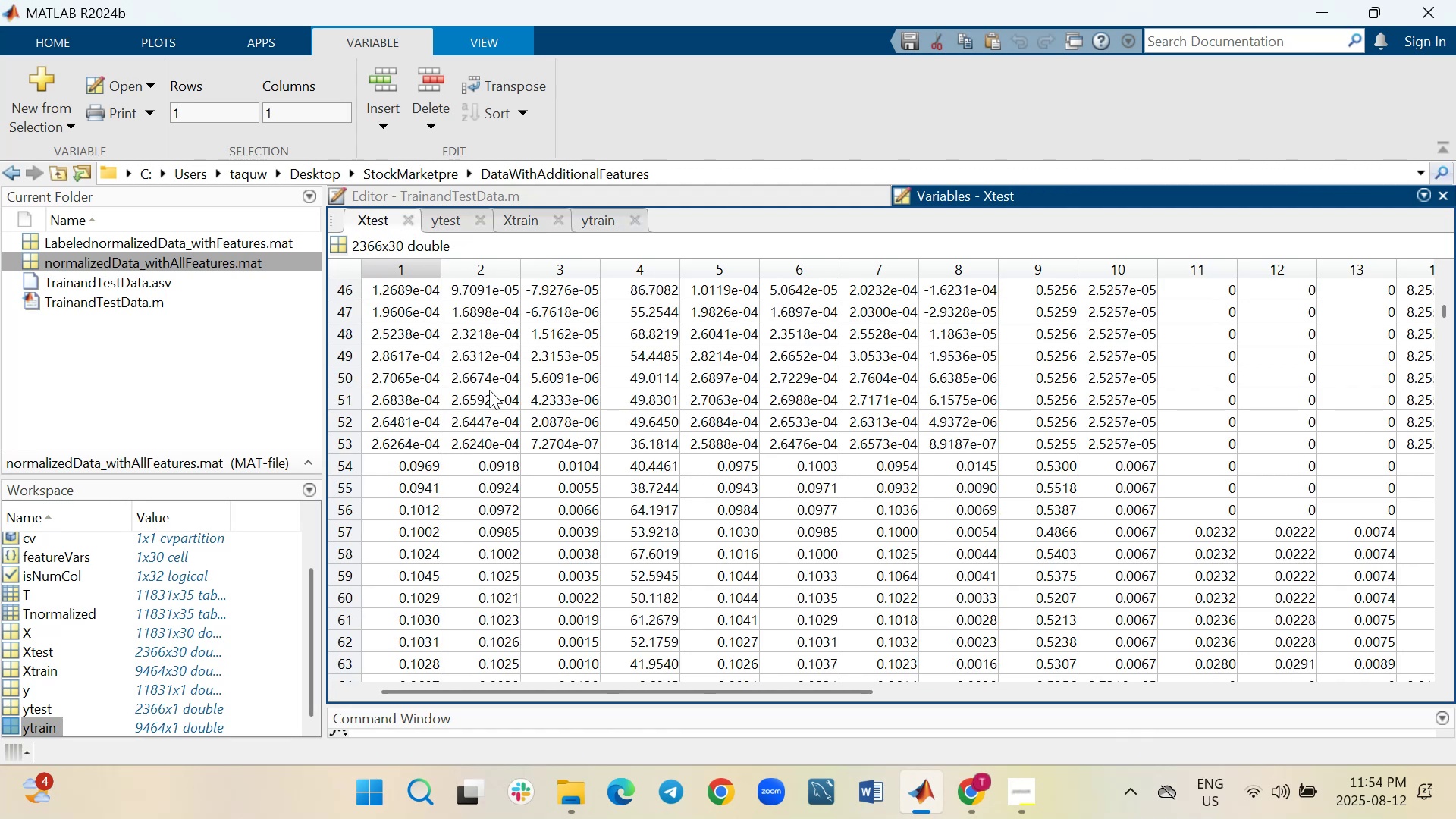 
scroll: coordinate [604, 480], scroll_direction: down, amount: 2.0
 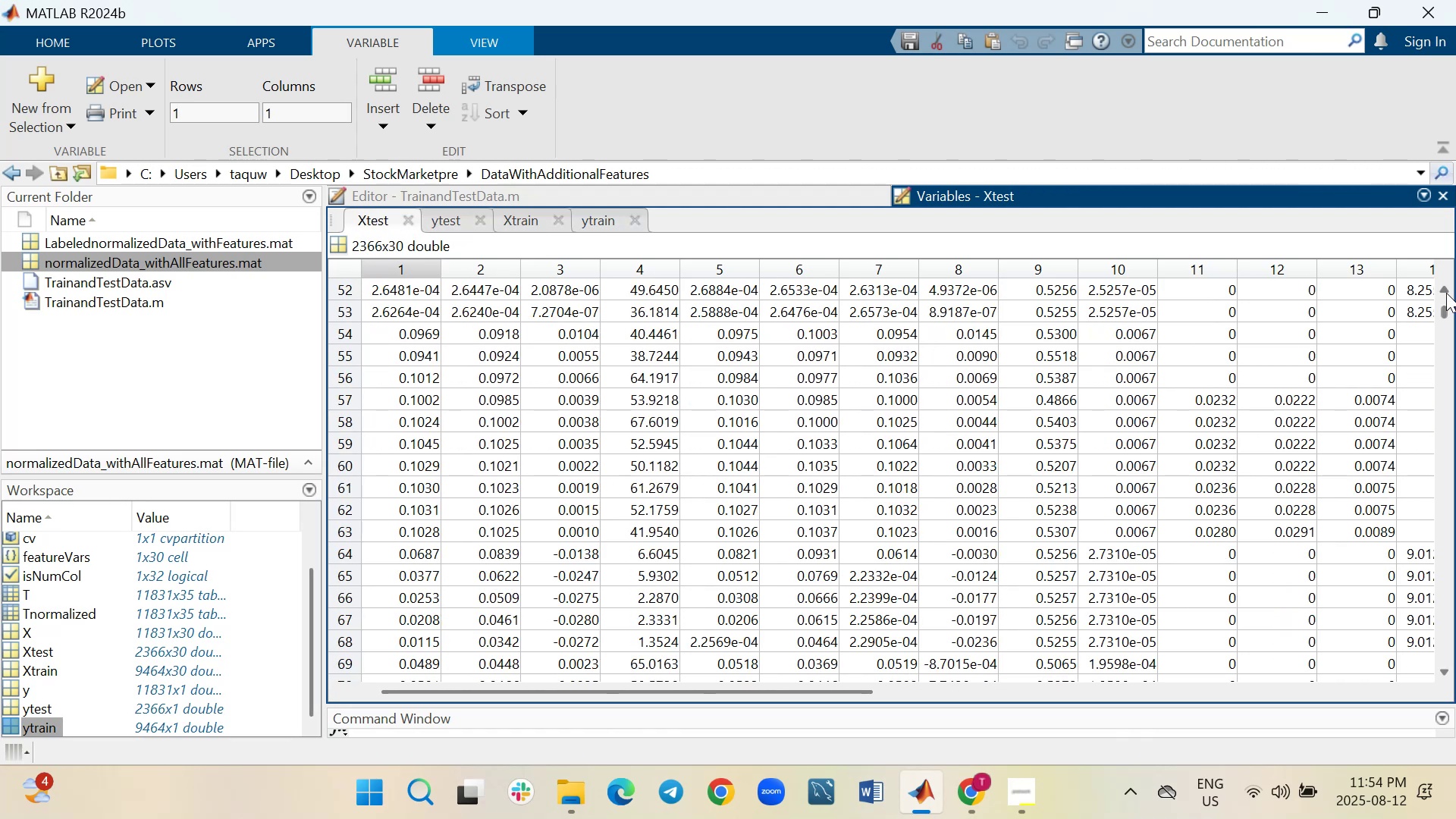 
left_click_drag(start_coordinate=[1442, 308], to_coordinate=[1363, 610])
 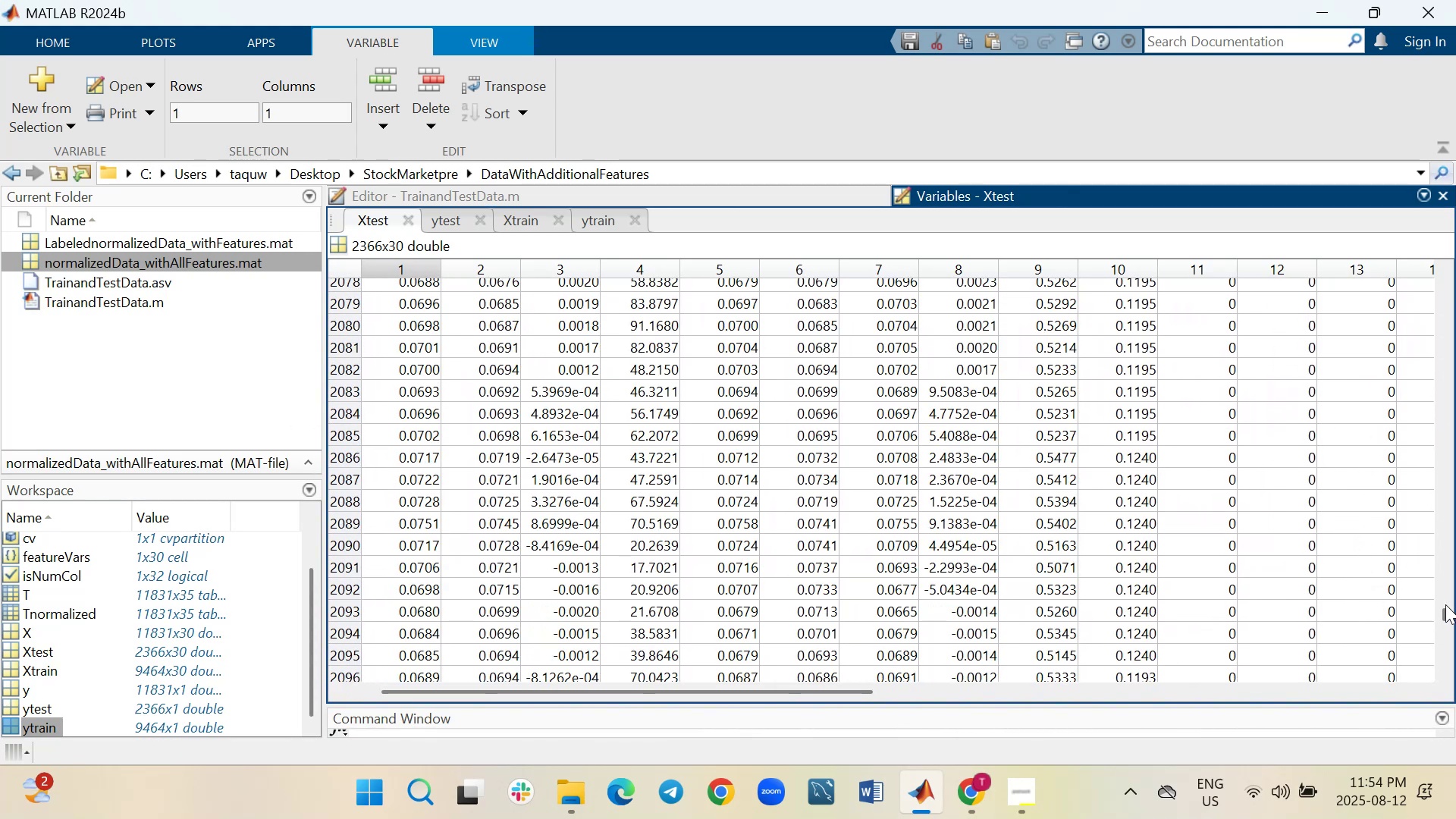 
left_click_drag(start_coordinate=[1445, 612], to_coordinate=[1447, 657])
 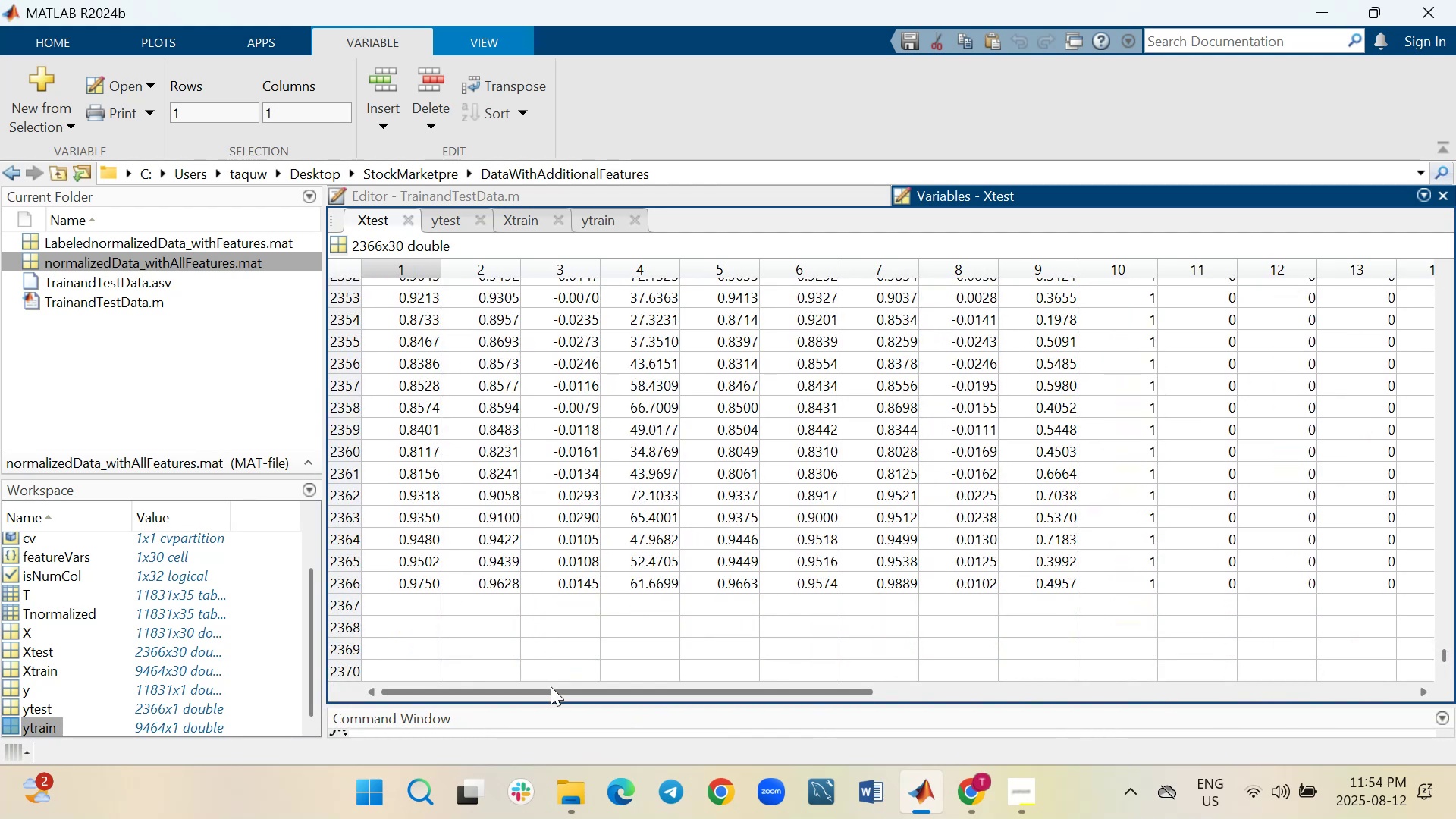 
wait(7.3)
 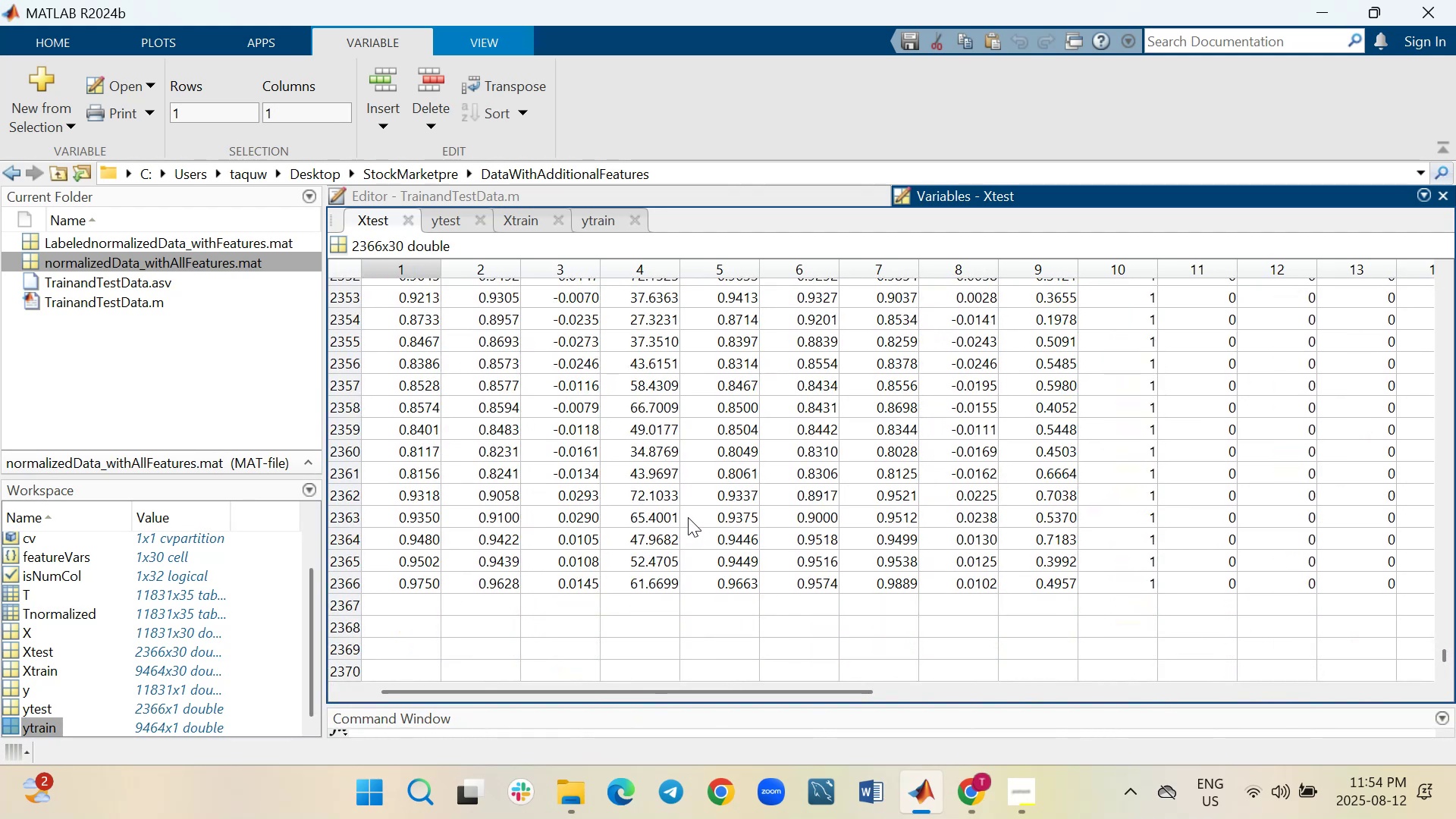 
left_click_drag(start_coordinate=[551, 686], to_coordinate=[502, 679])
 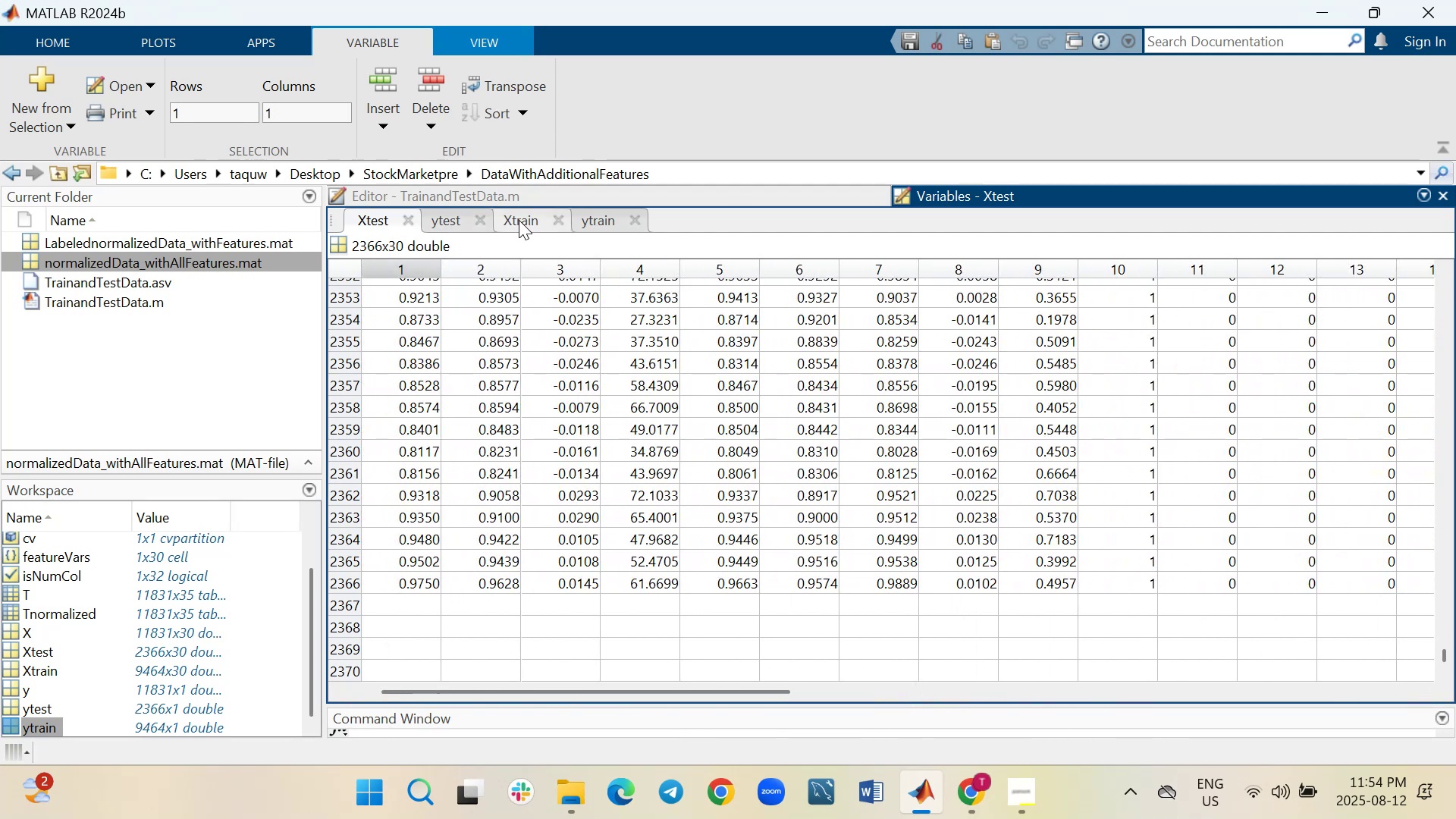 
wait(9.09)
 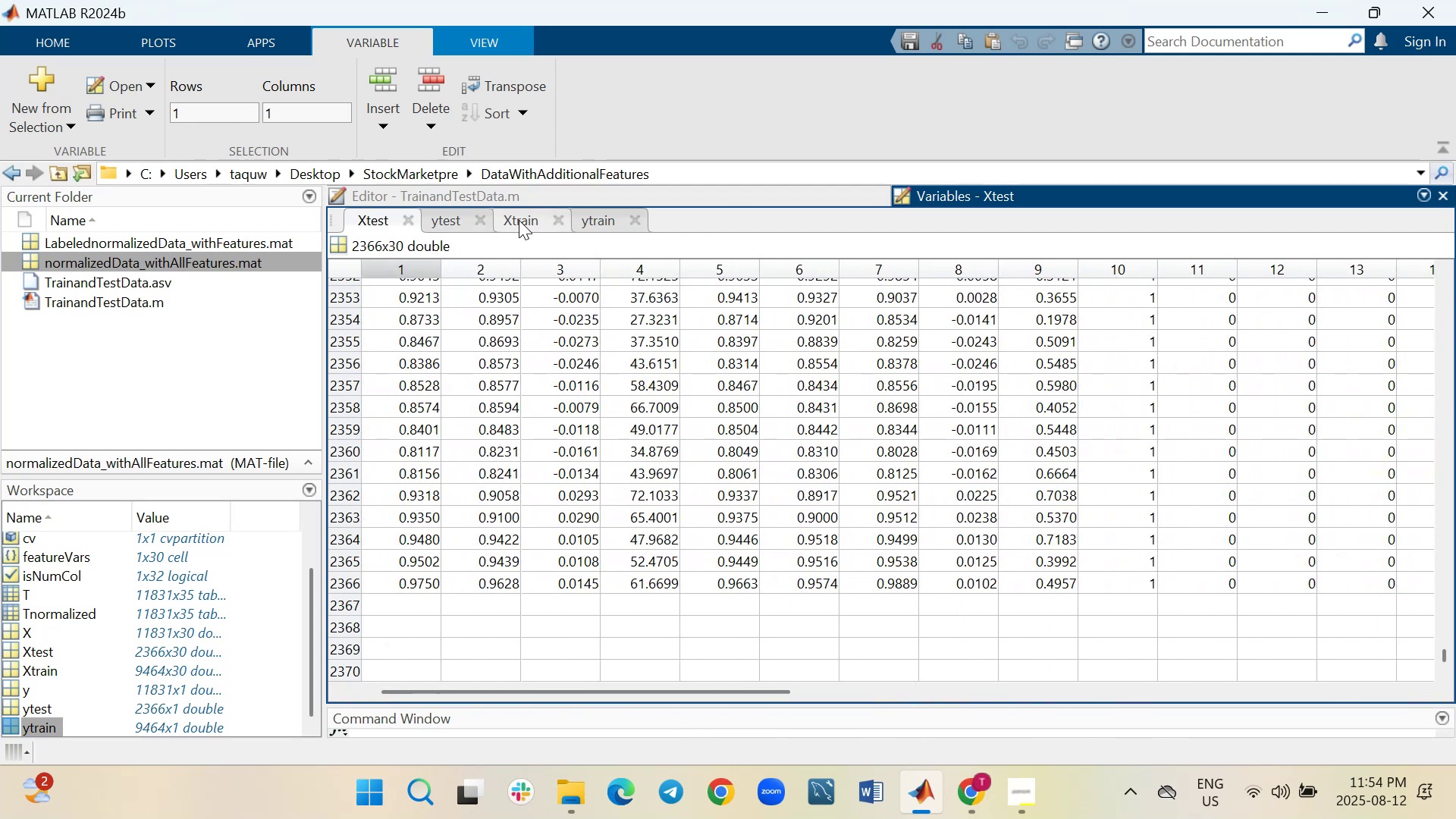 
left_click([526, 216])
 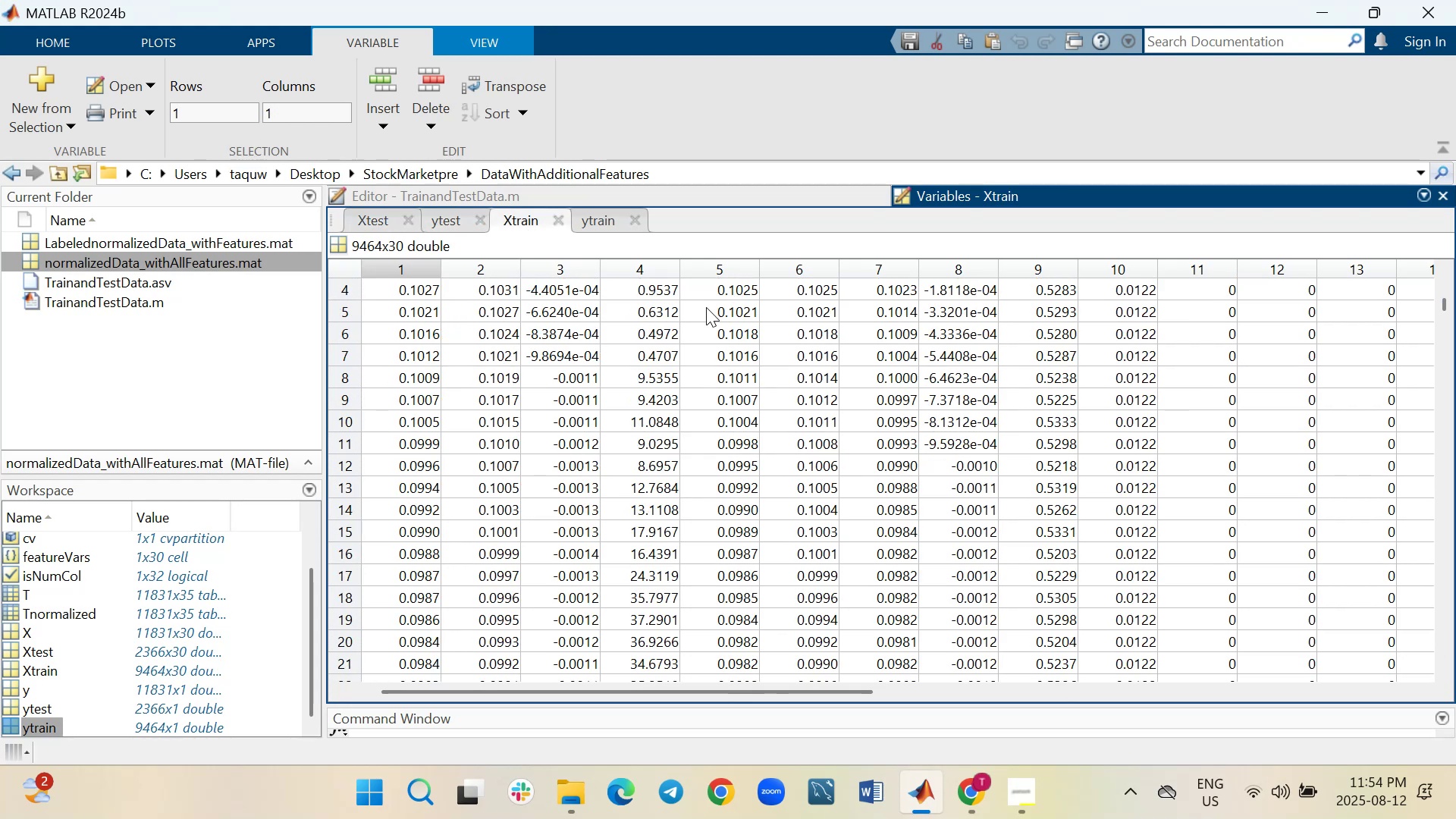 
left_click_drag(start_coordinate=[663, 686], to_coordinate=[545, 646])
 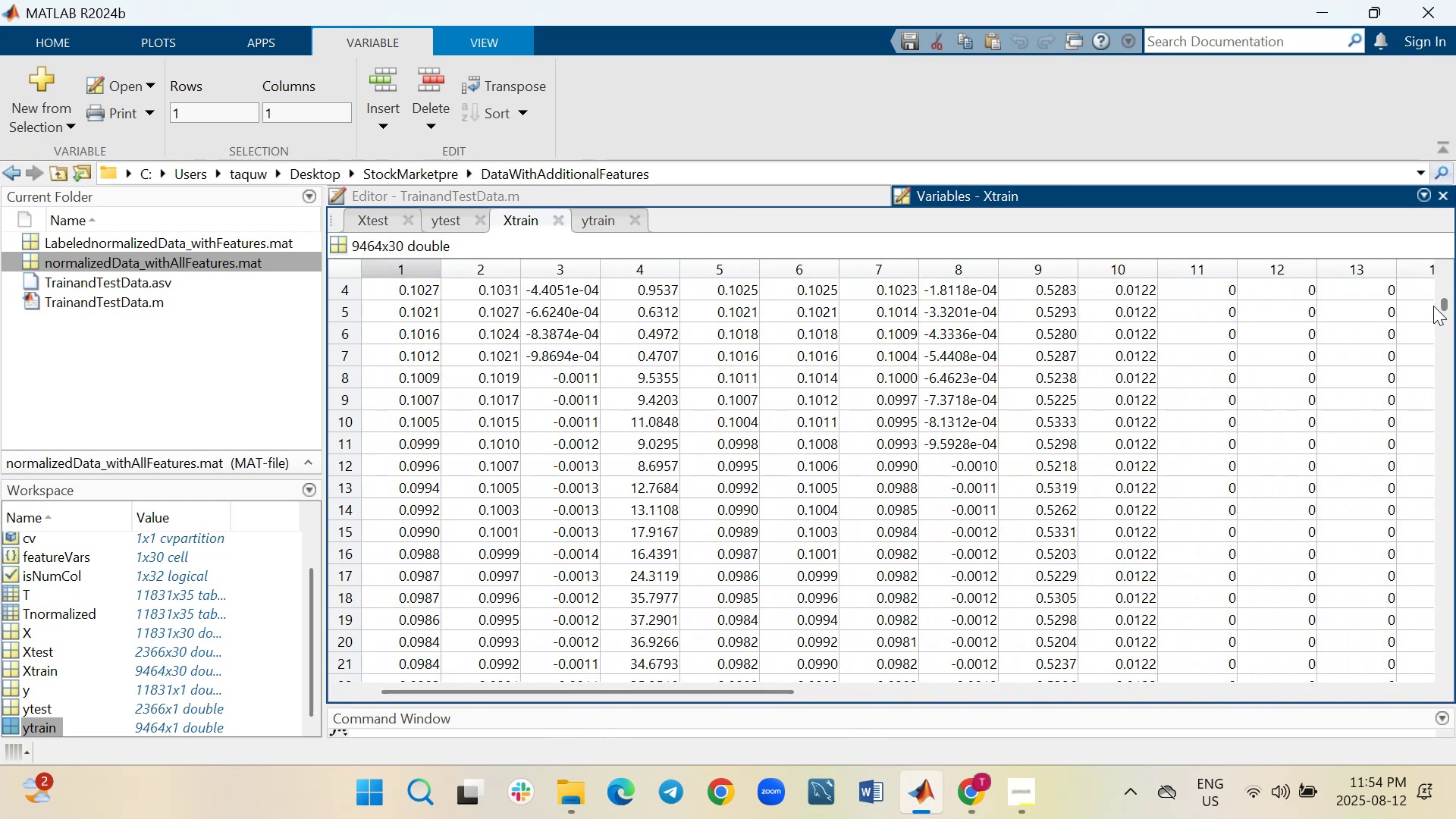 
left_click_drag(start_coordinate=[1447, 304], to_coordinate=[1449, 339])
 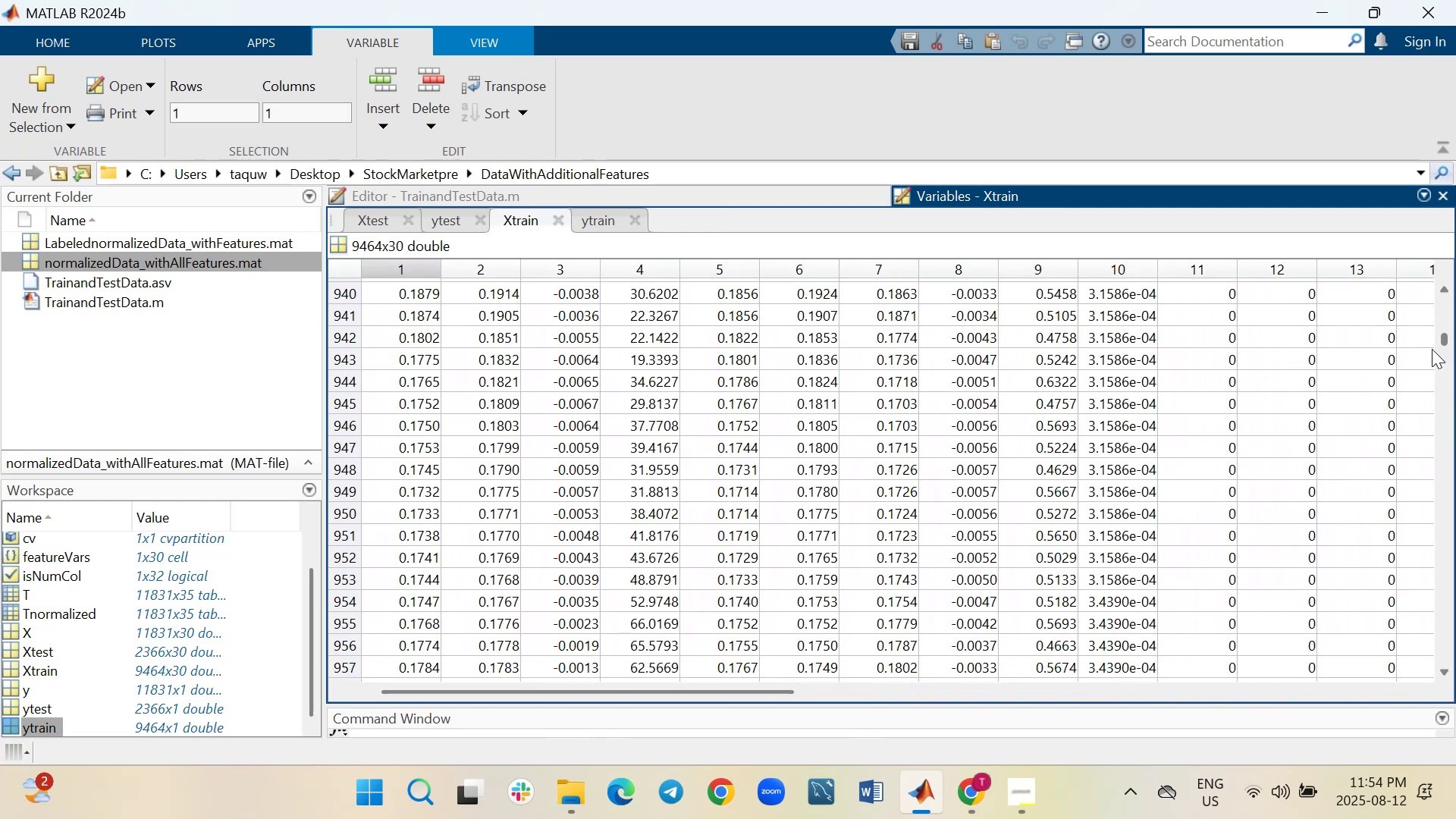 
scroll: coordinate [1323, 406], scroll_direction: down, amount: 21.0
 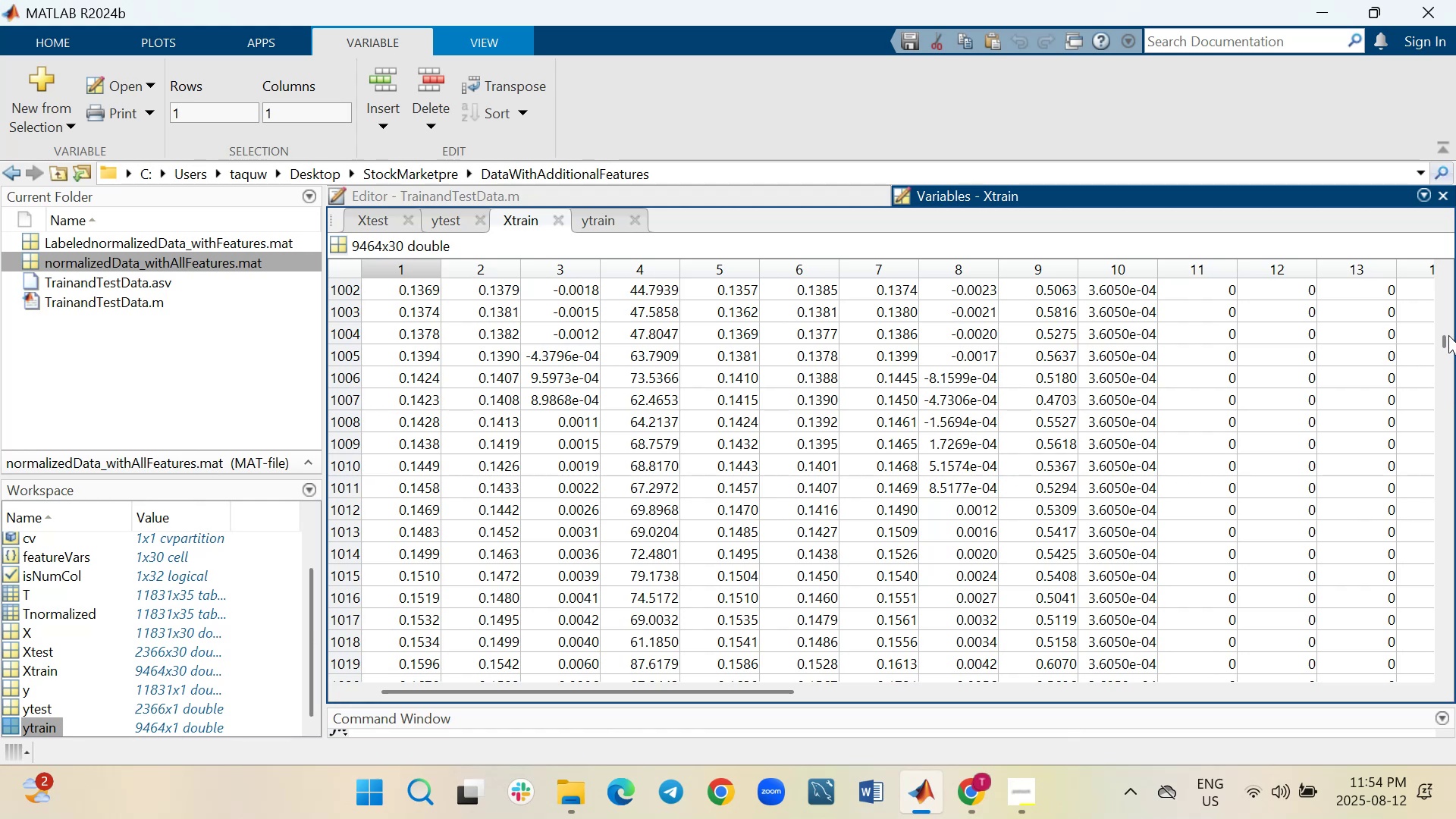 
left_click_drag(start_coordinate=[1445, 336], to_coordinate=[1404, 515])
 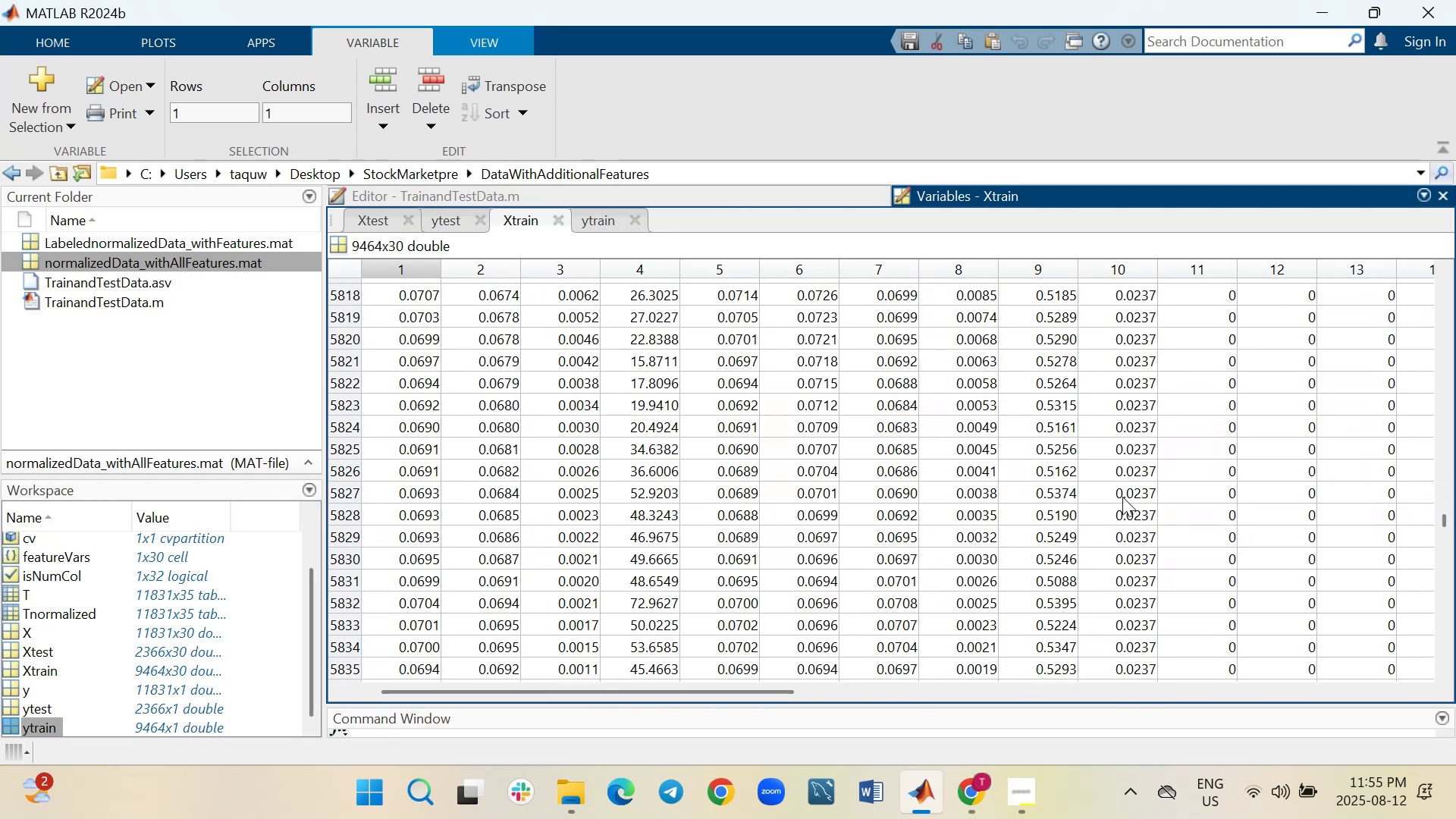 
scroll: coordinate [1091, 474], scroll_direction: down, amount: 11.0
 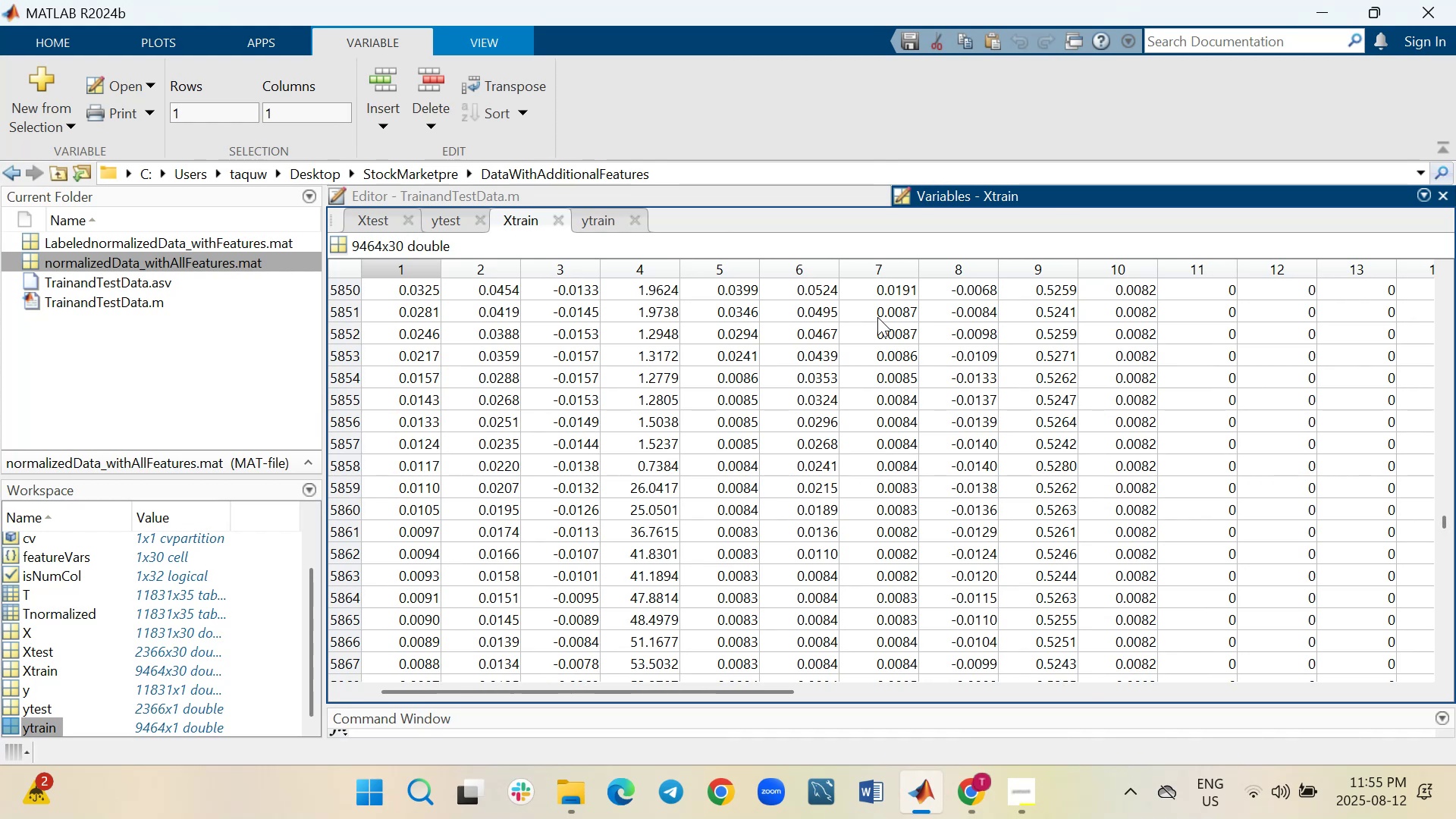 
wait(16.12)
 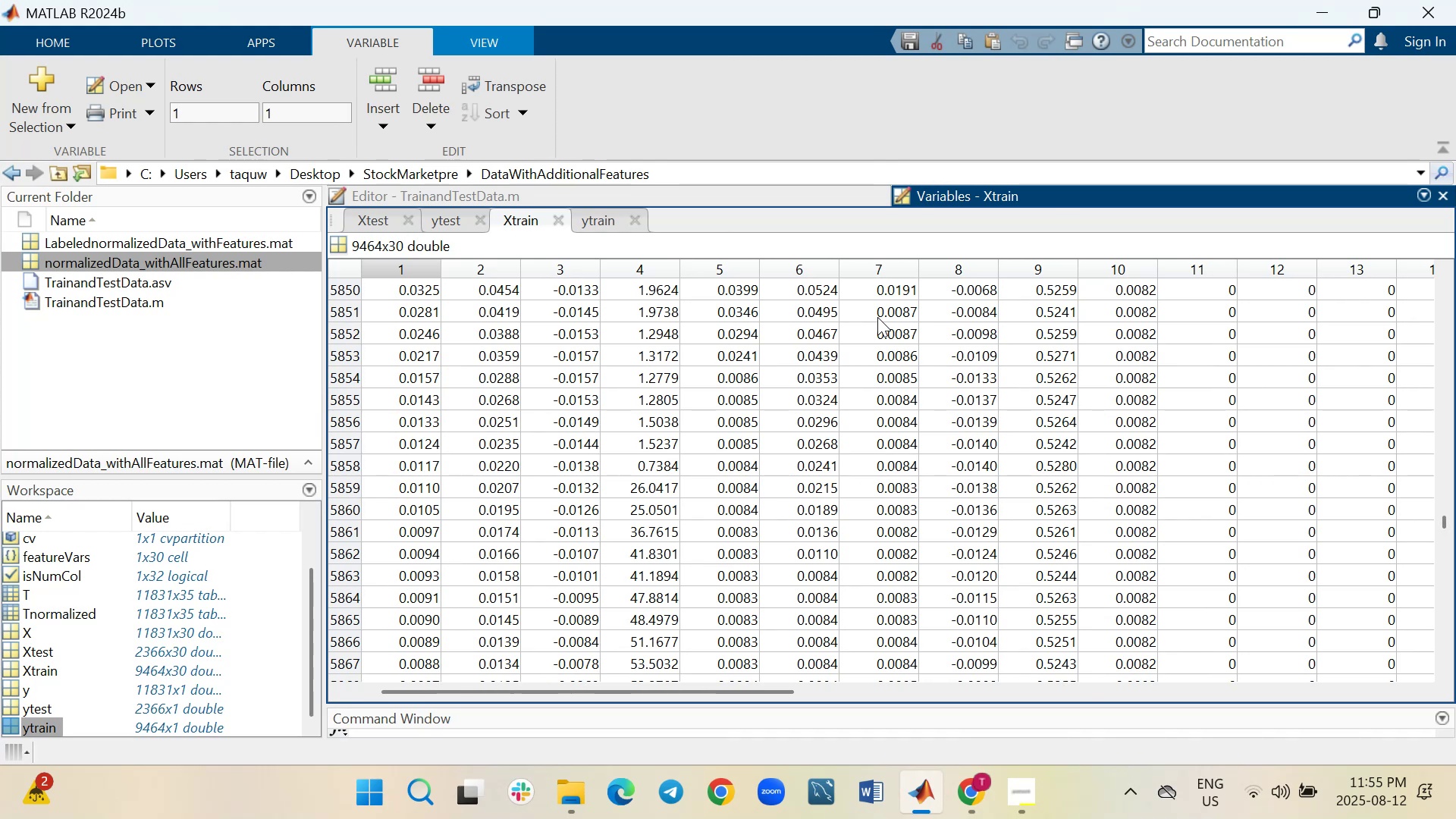 
scroll: coordinate [837, 379], scroll_direction: down, amount: 8.0
 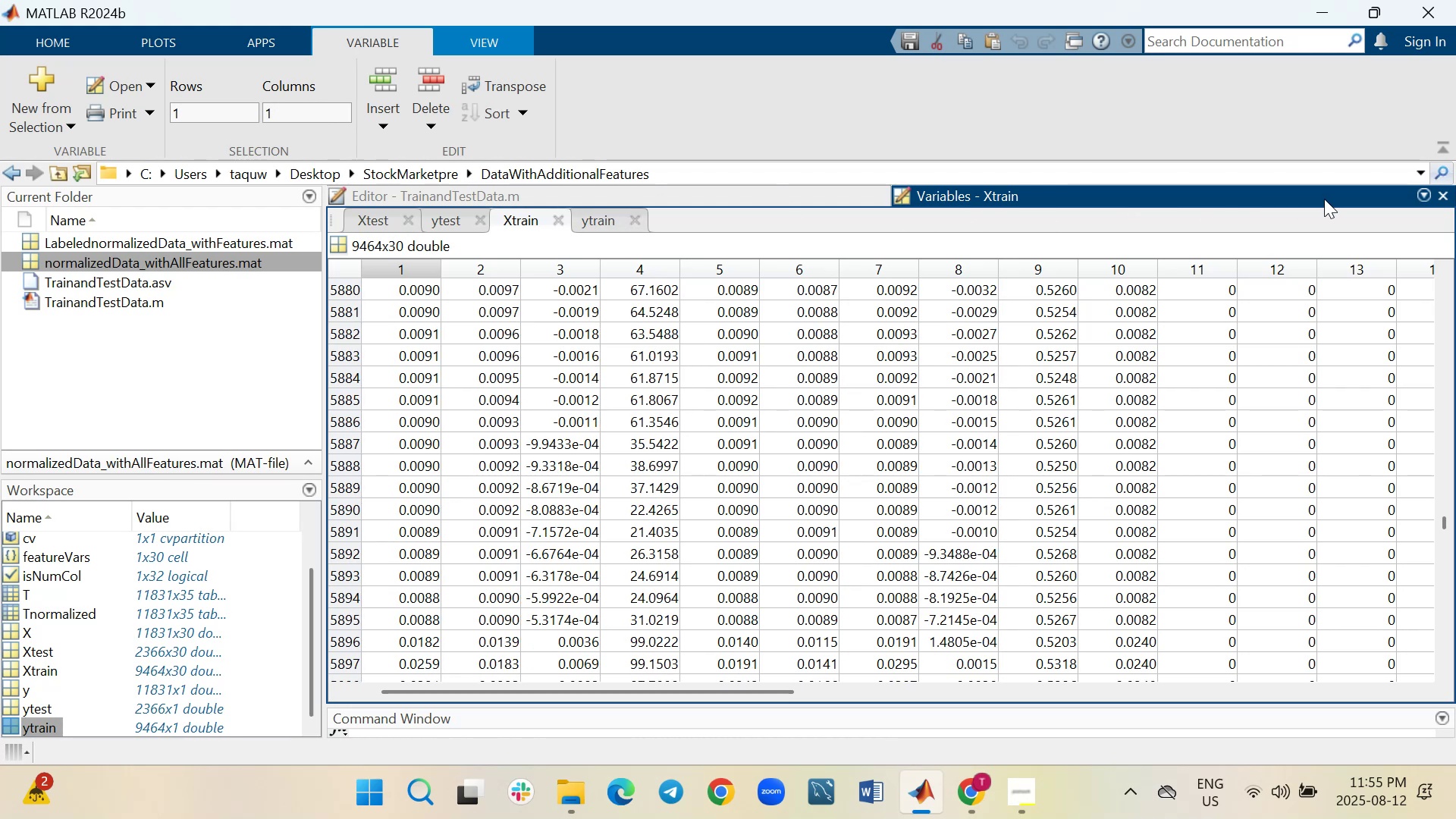 
left_click([1450, 190])
 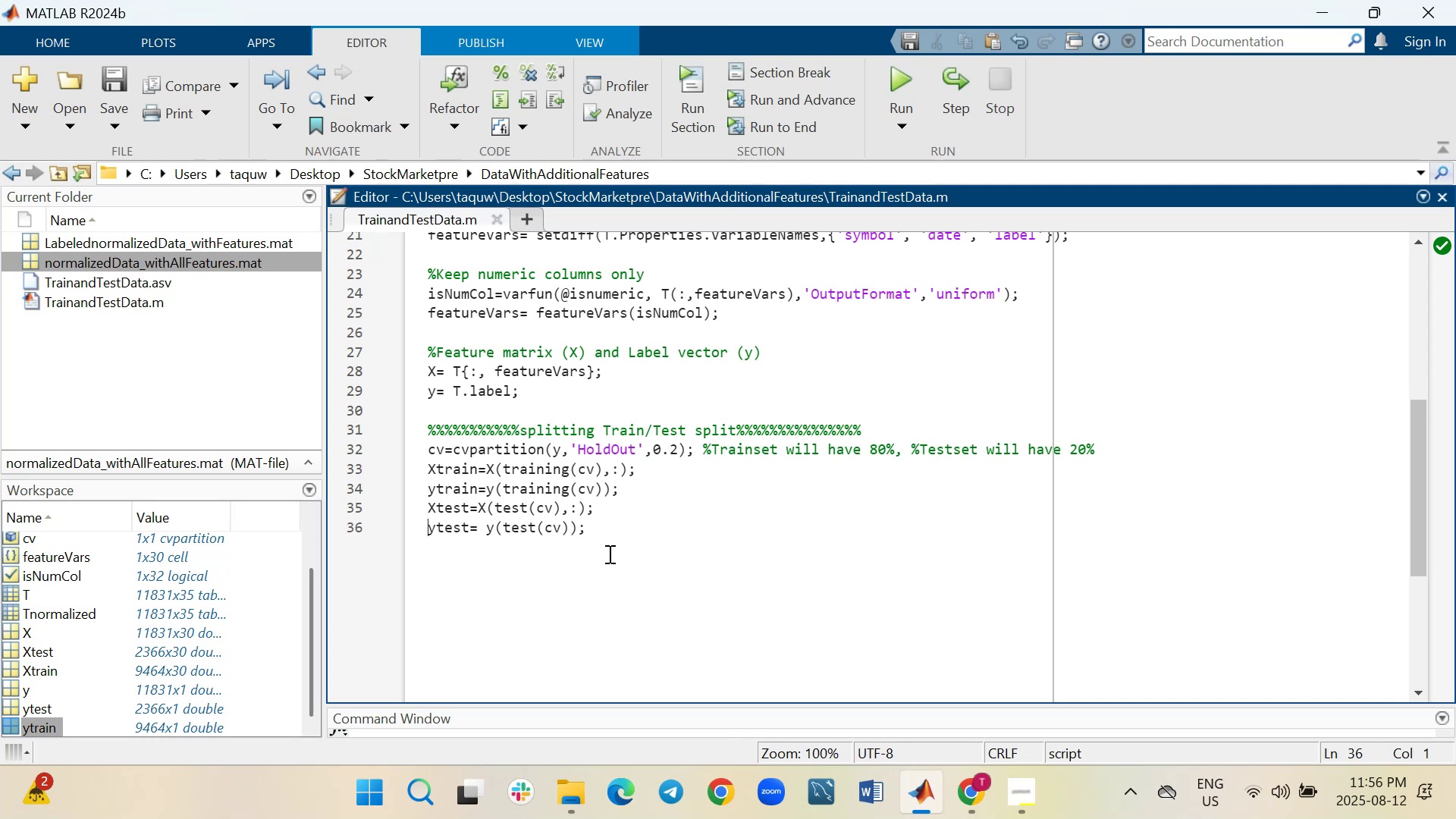 
wait(24.18)
 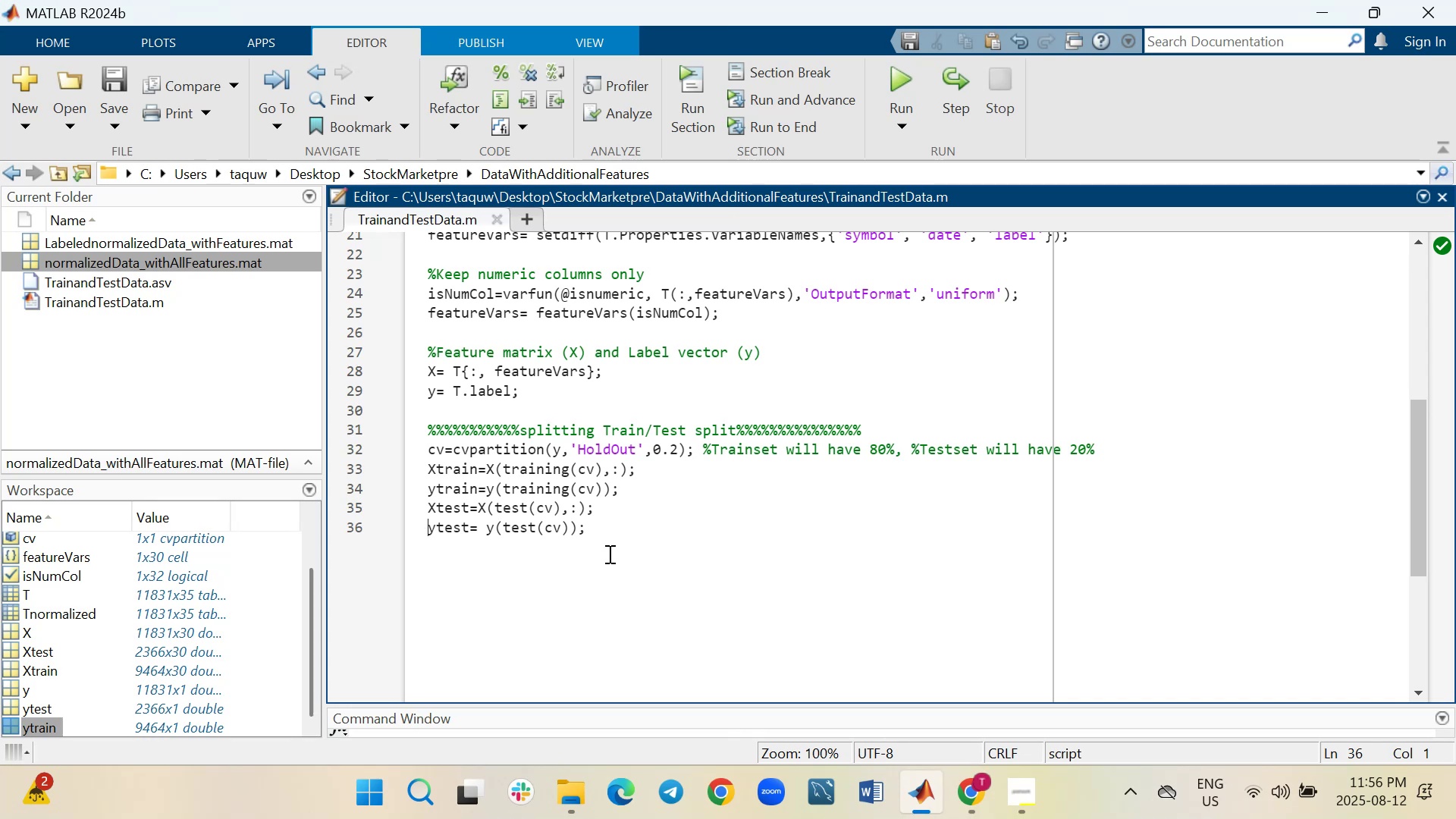 
left_click([901, 697])
 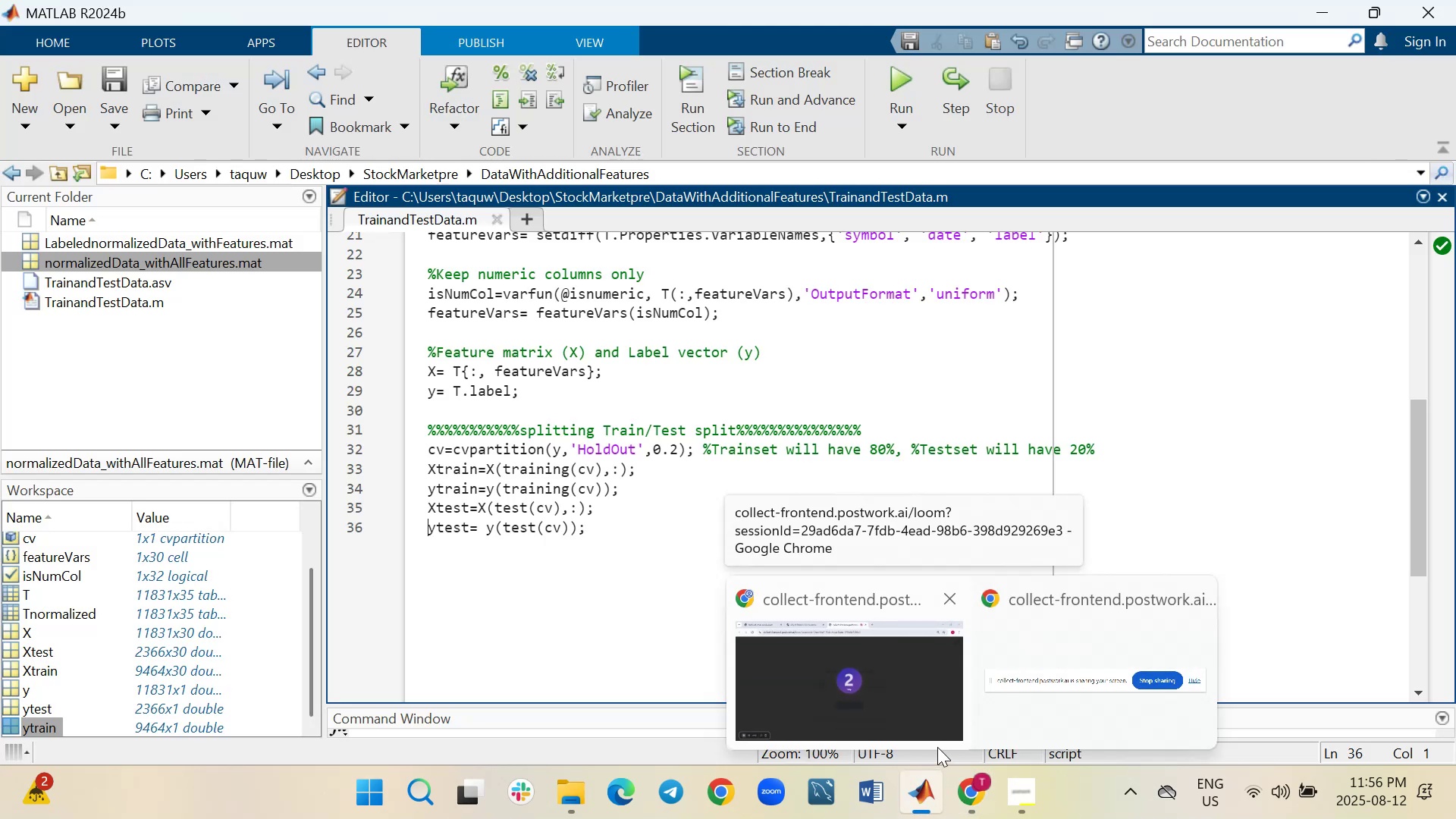 
left_click([902, 706])
 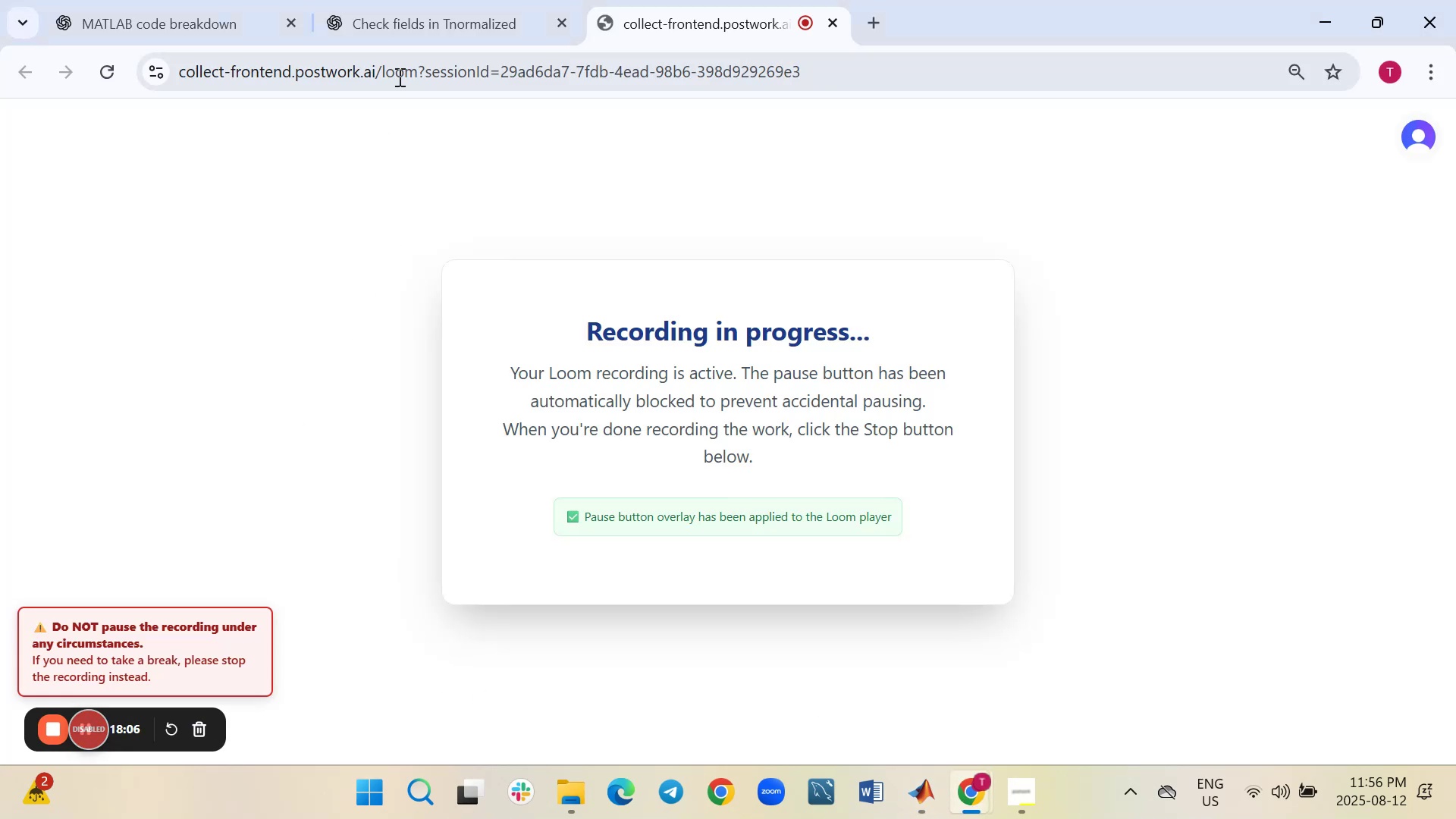 
left_click([404, 16])
 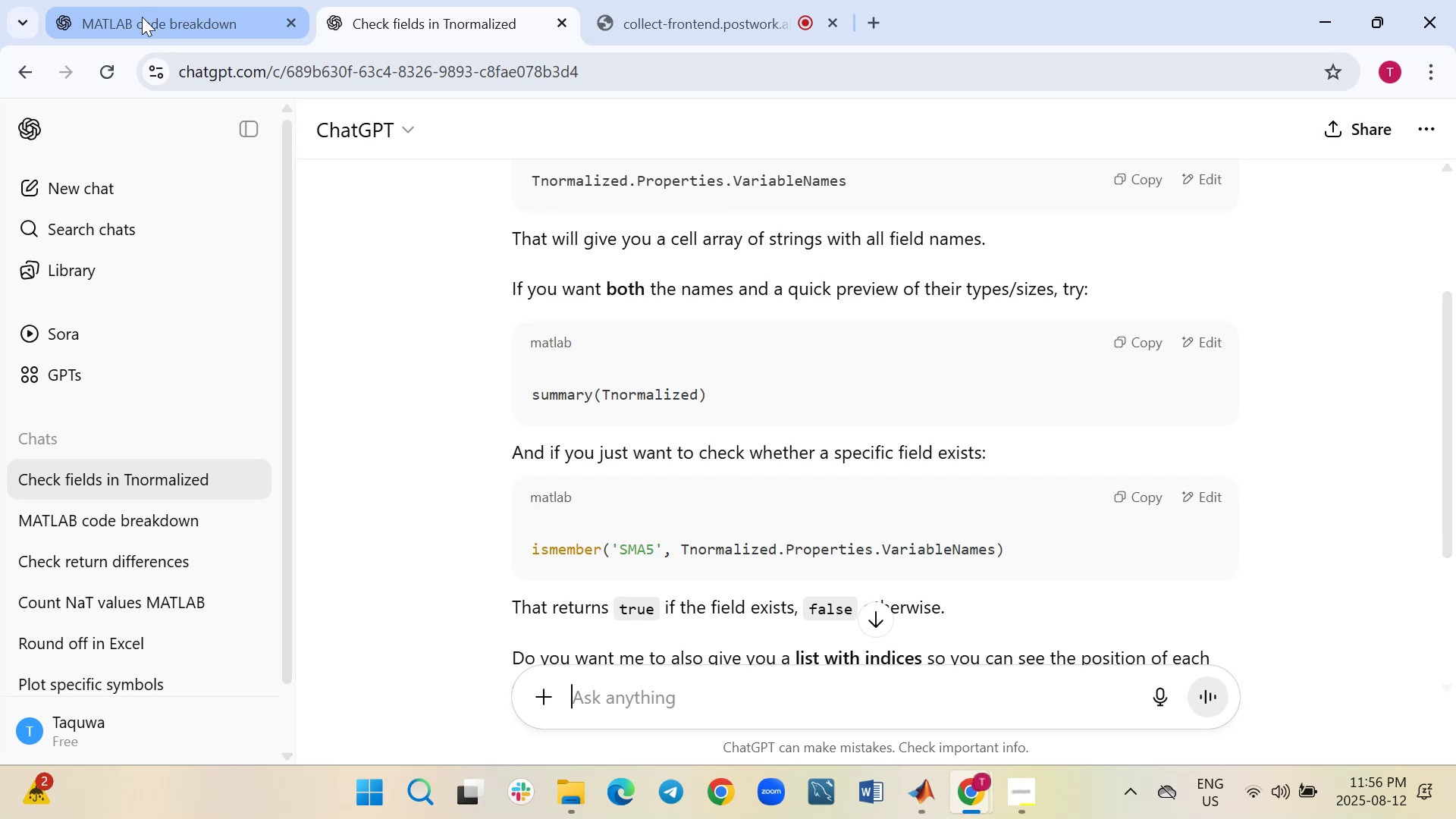 
left_click([143, 17])
 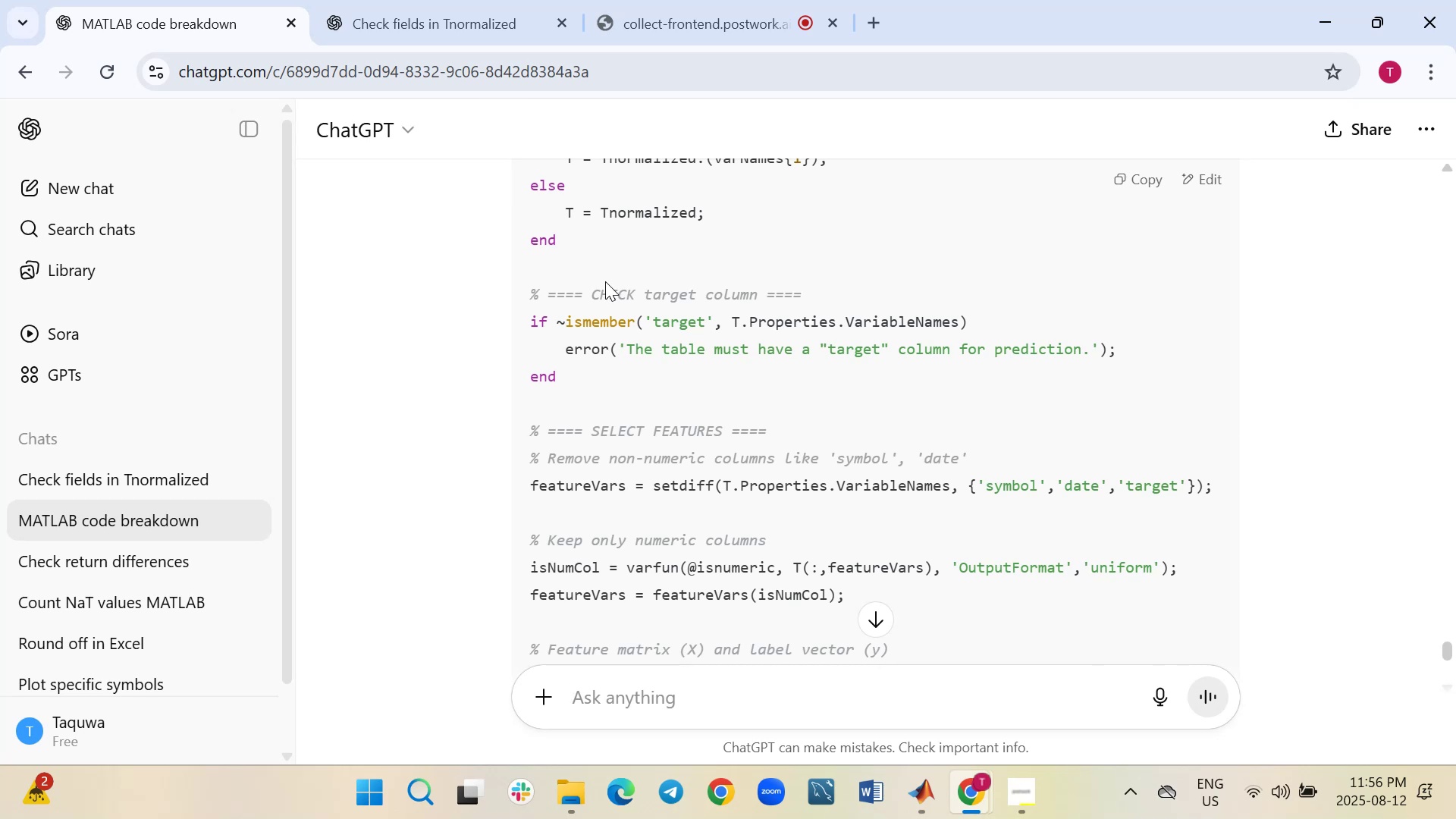 
wait(24.0)
 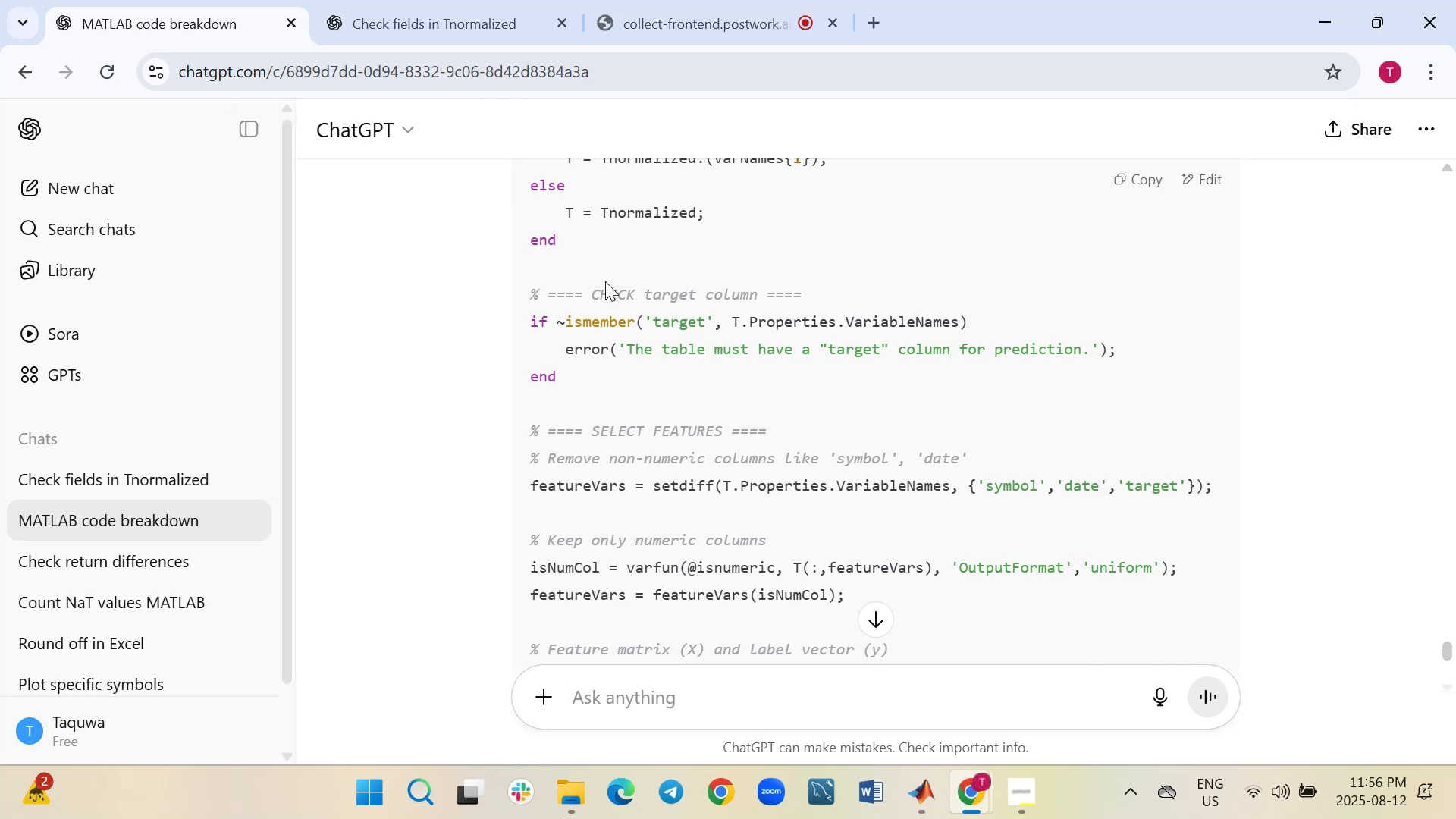 
scroll: coordinate [723, 370], scroll_direction: down, amount: 7.0
 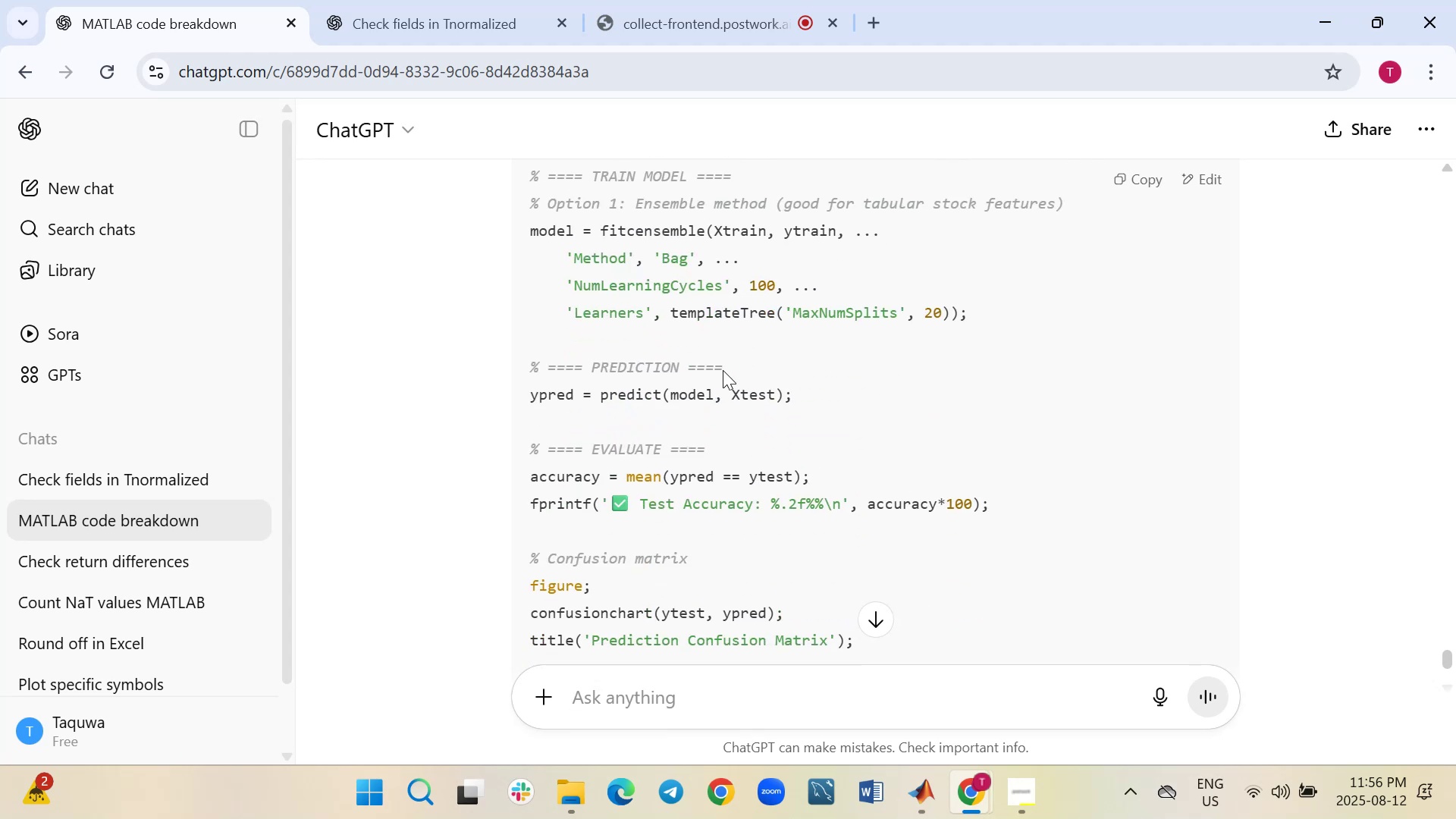 
scroll: coordinate [723, 370], scroll_direction: up, amount: 1.0
 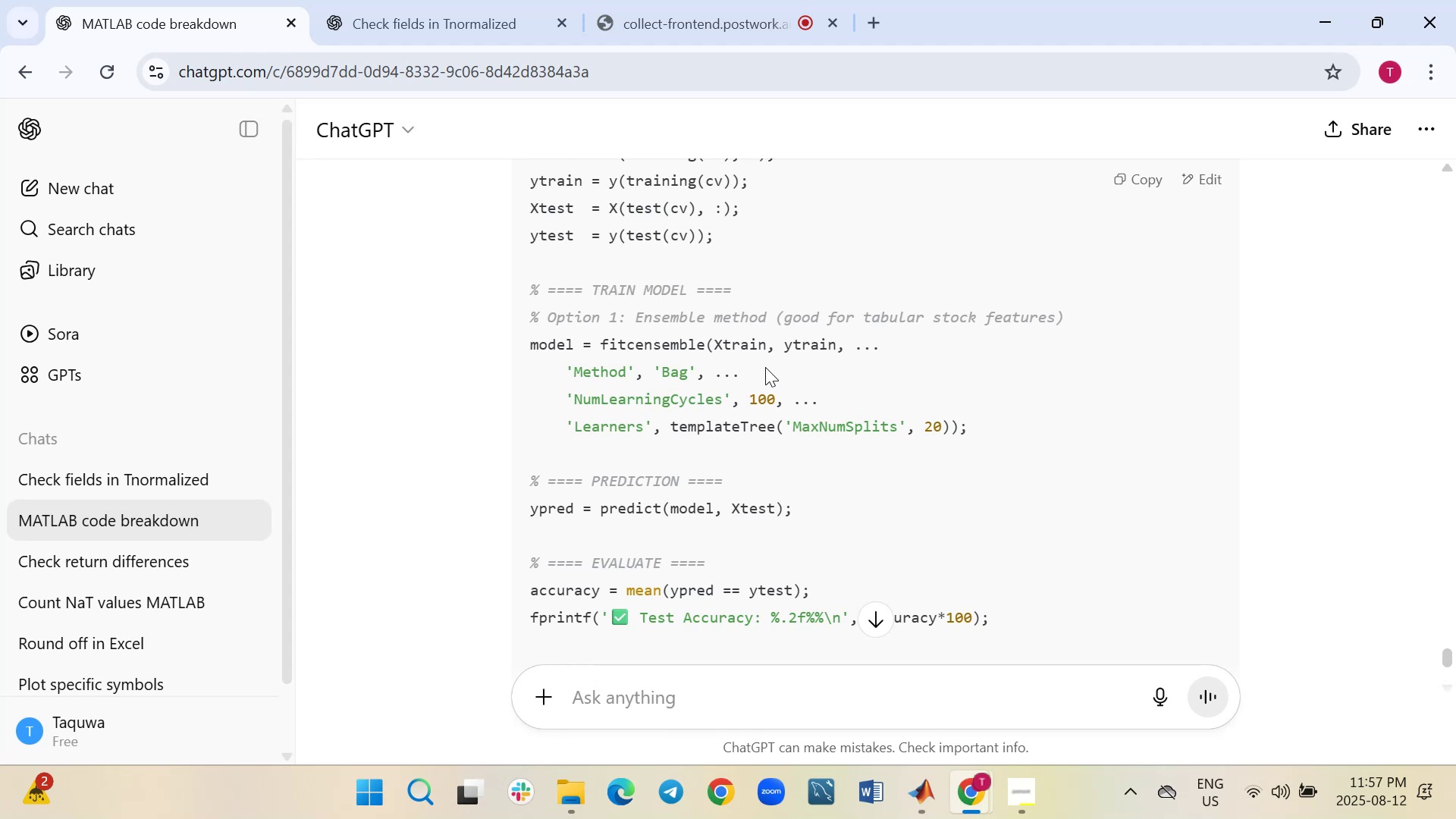 
wait(17.21)
 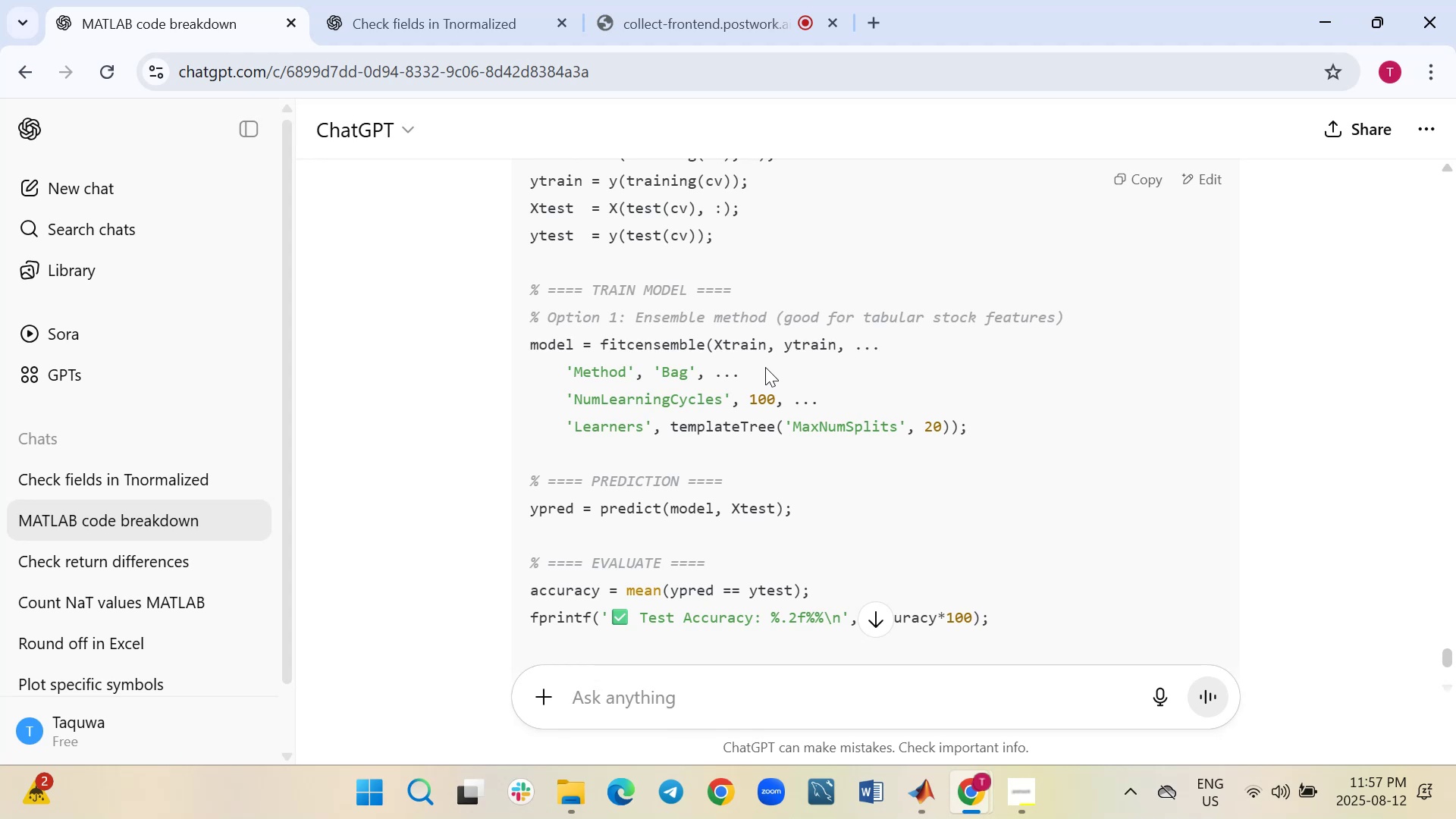 
scroll: coordinate [819, 410], scroll_direction: down, amount: 2.0
 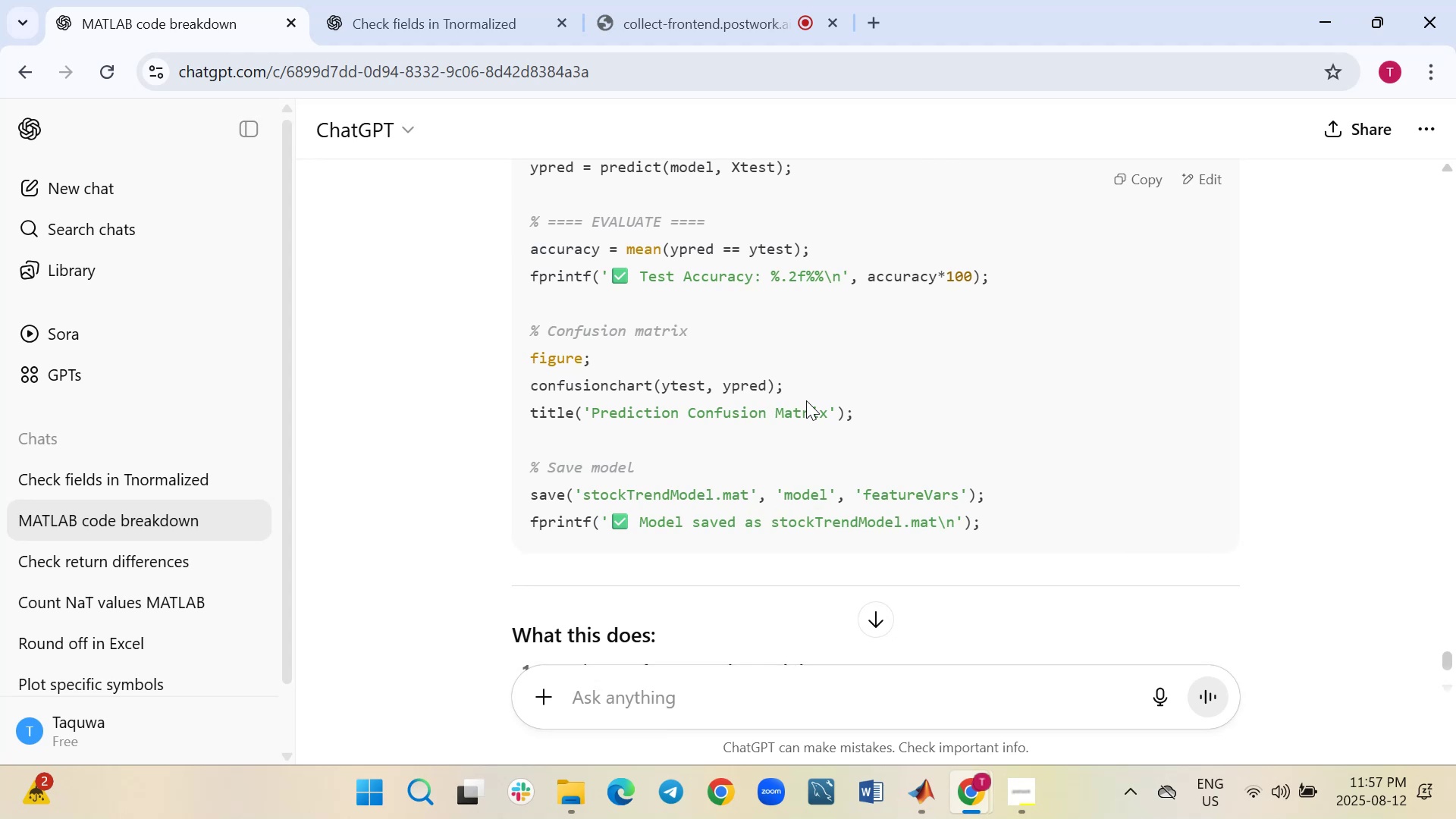 
wait(13.75)
 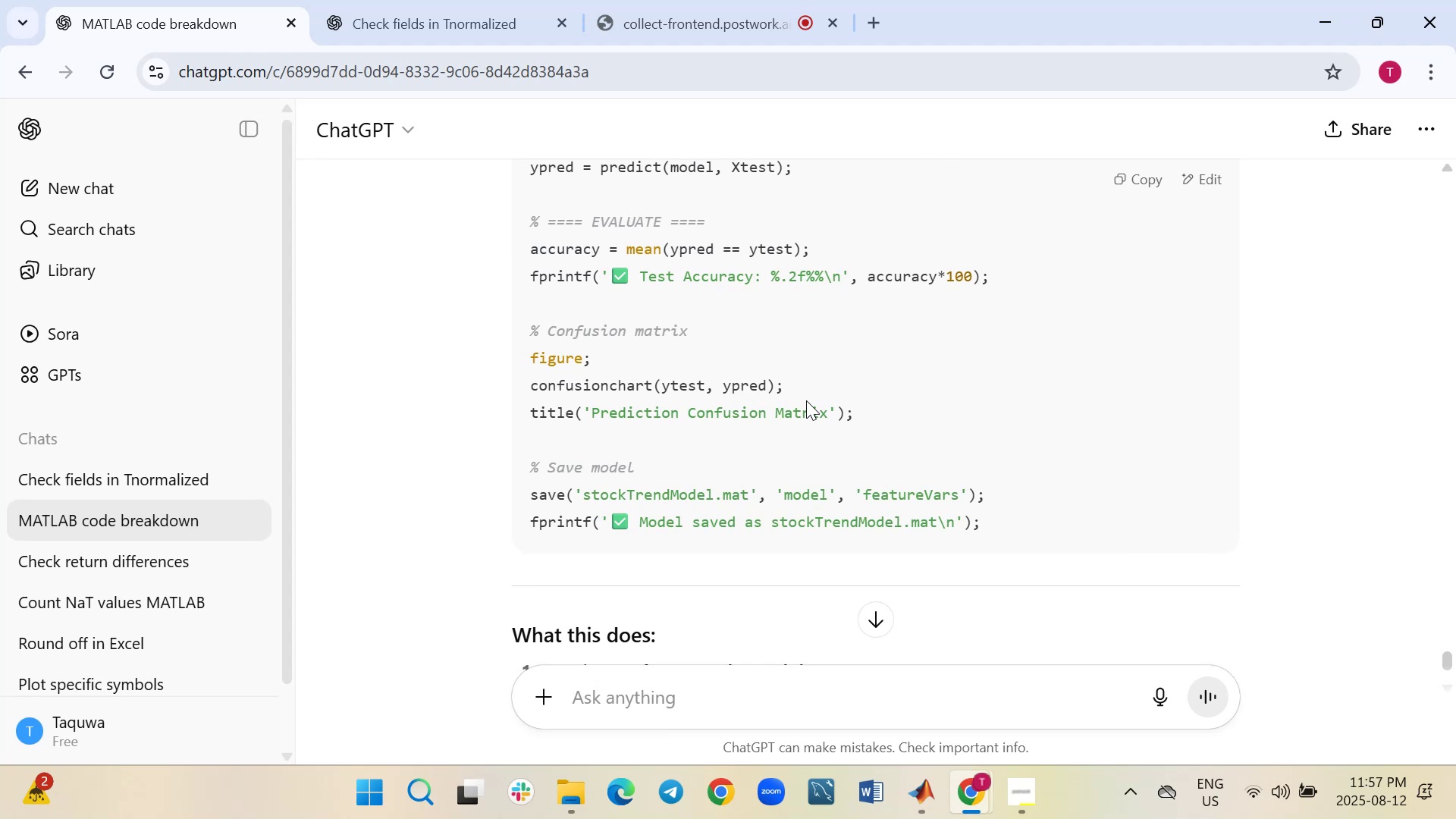 
left_click([926, 794])
 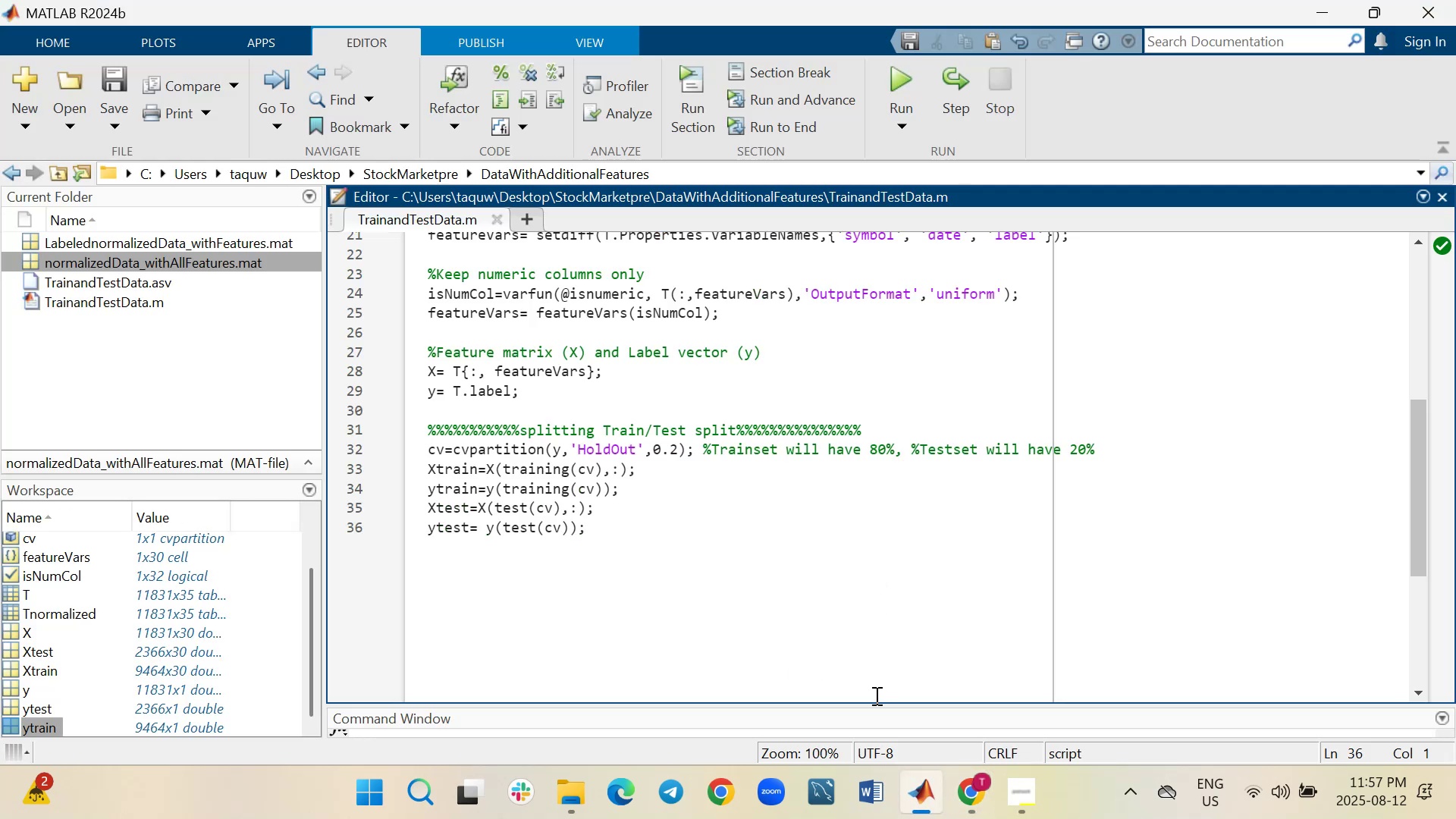 
left_click_drag(start_coordinate=[874, 704], to_coordinate=[836, 642])
 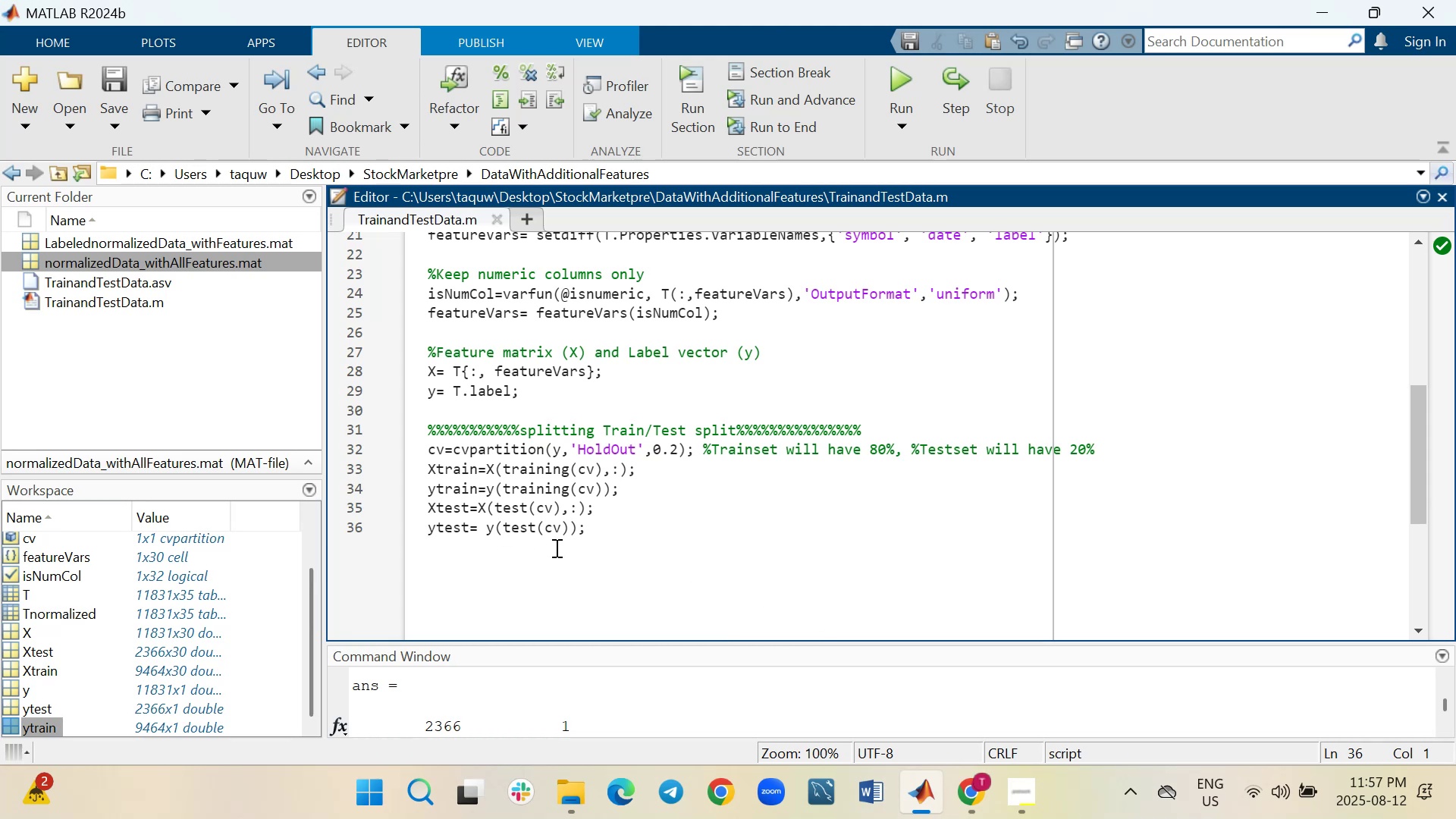 
wait(6.15)
 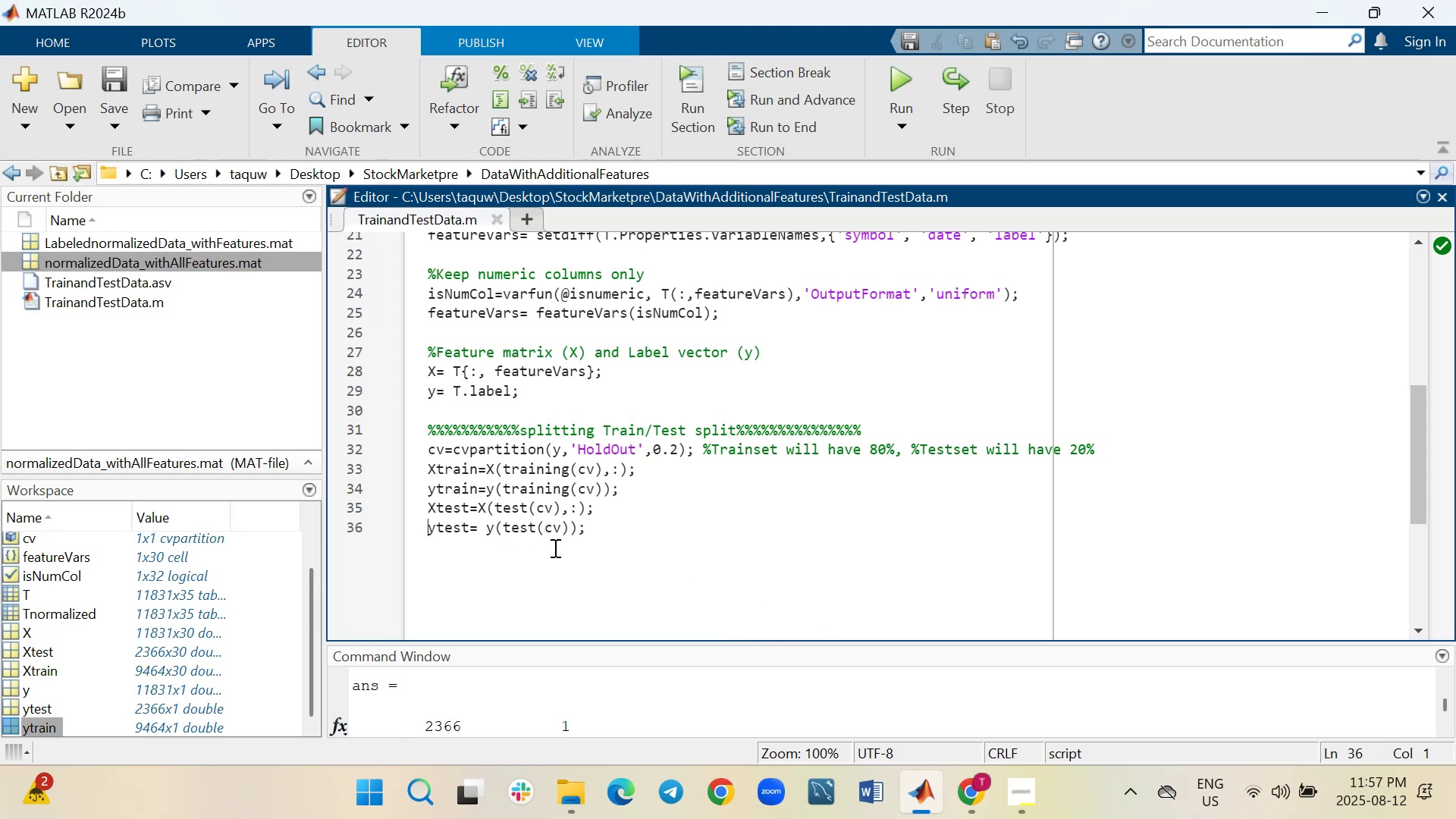 
left_click([651, 548])
 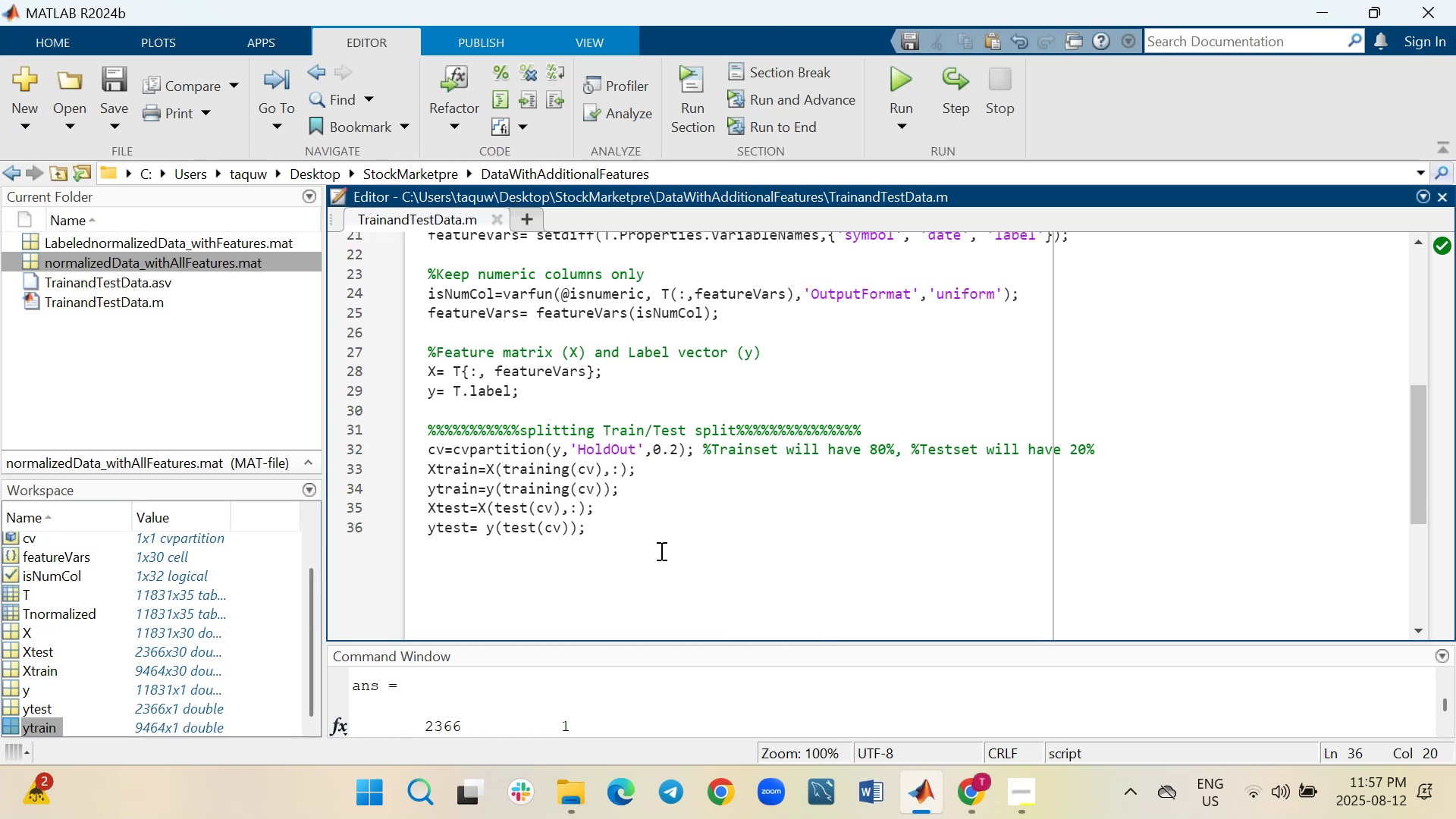 
key(Shift+Enter)
 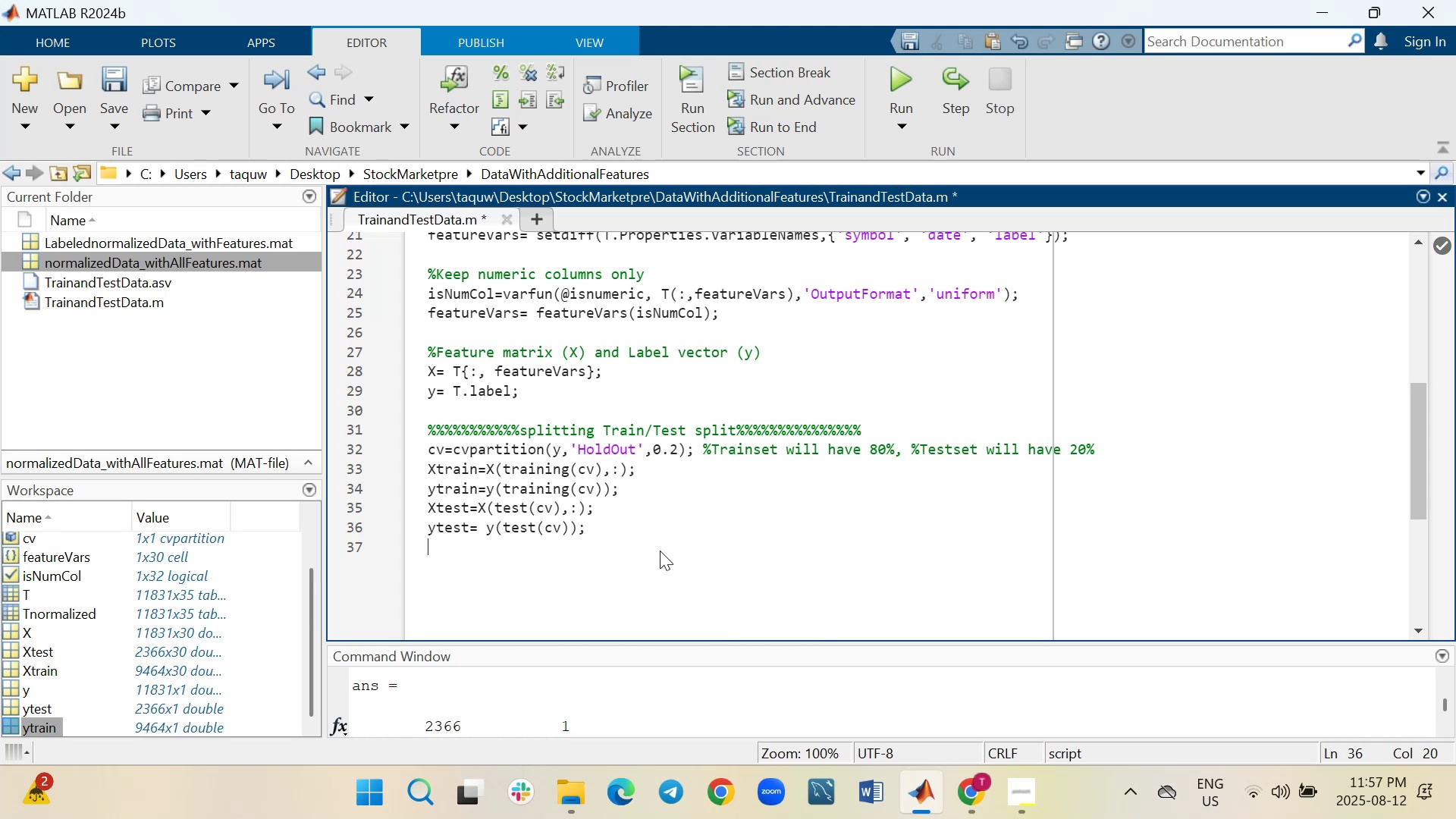 
key(Shift+Enter)
 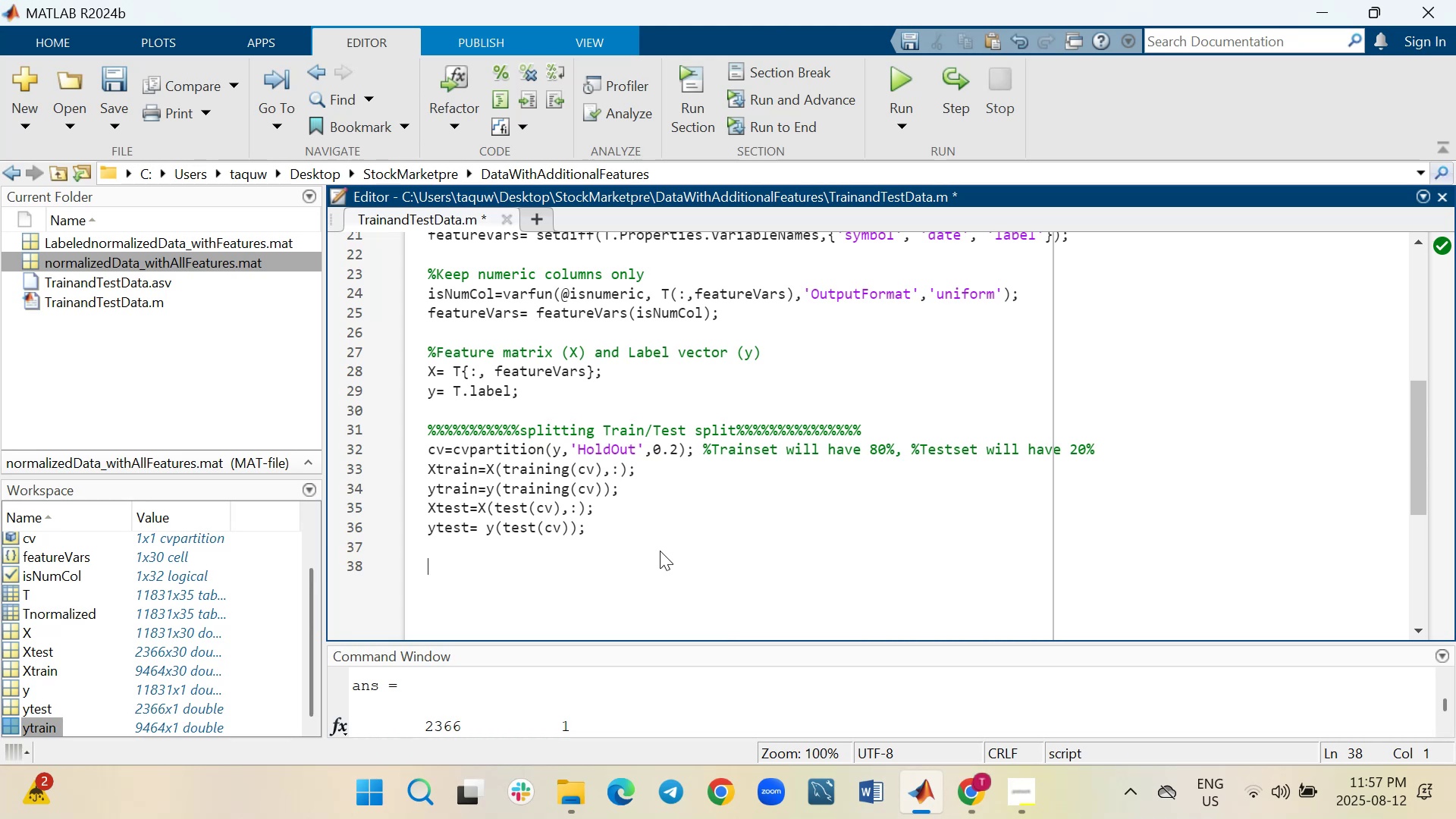 
key(Shift+ShiftLeft)
 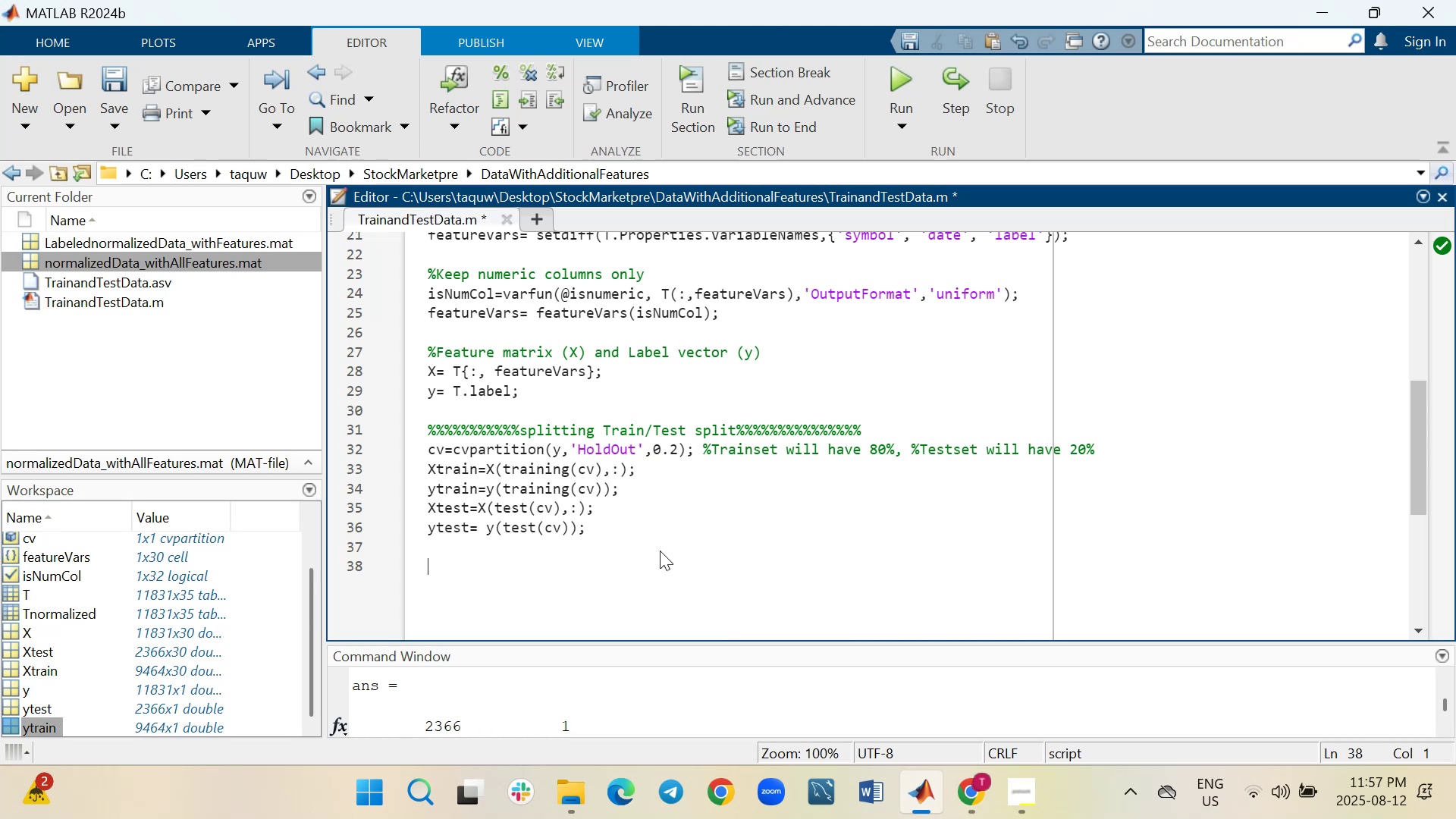 
key(Shift+5)
 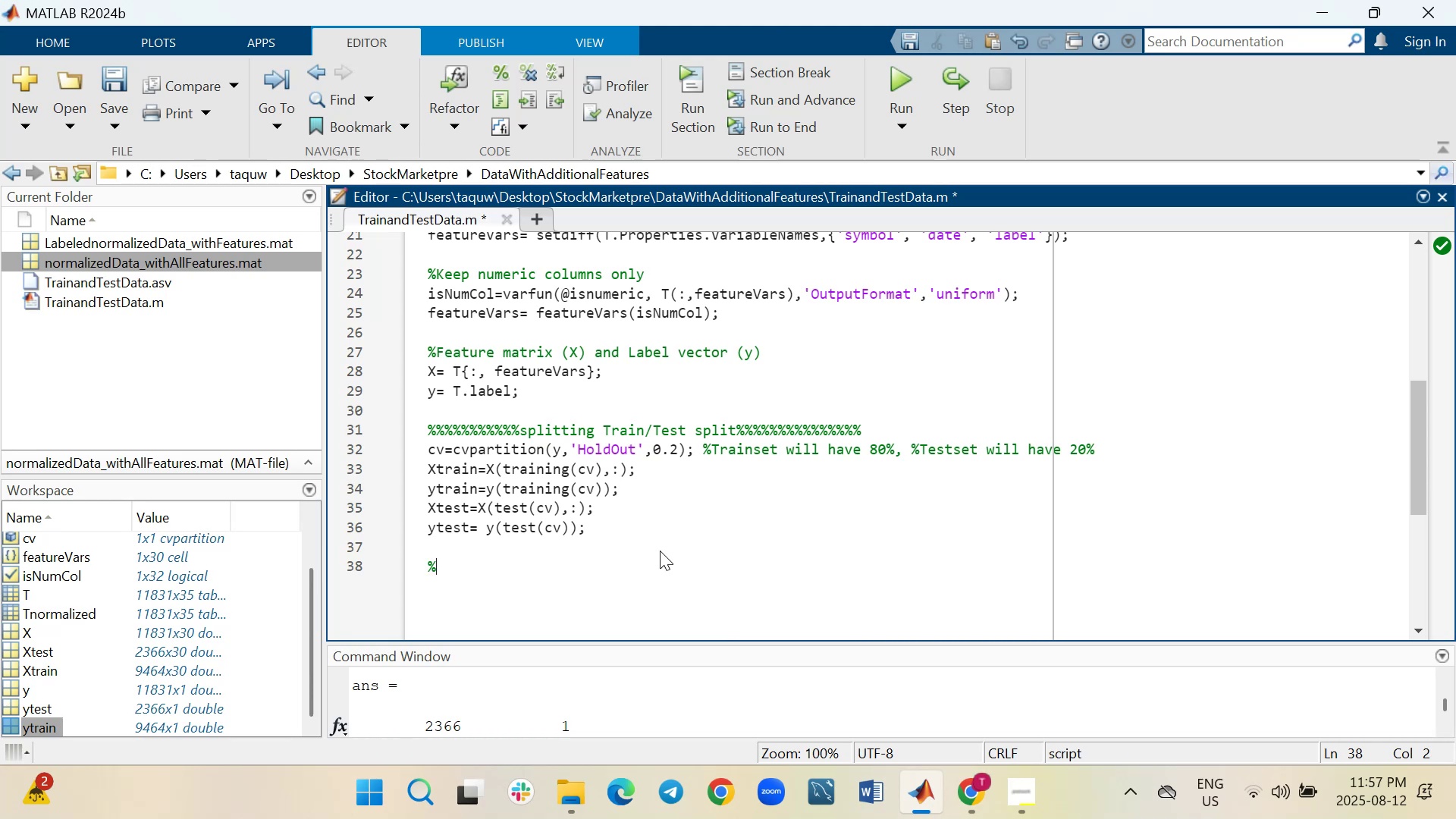 
hold_key(key=ShiftLeft, duration=1.45)
 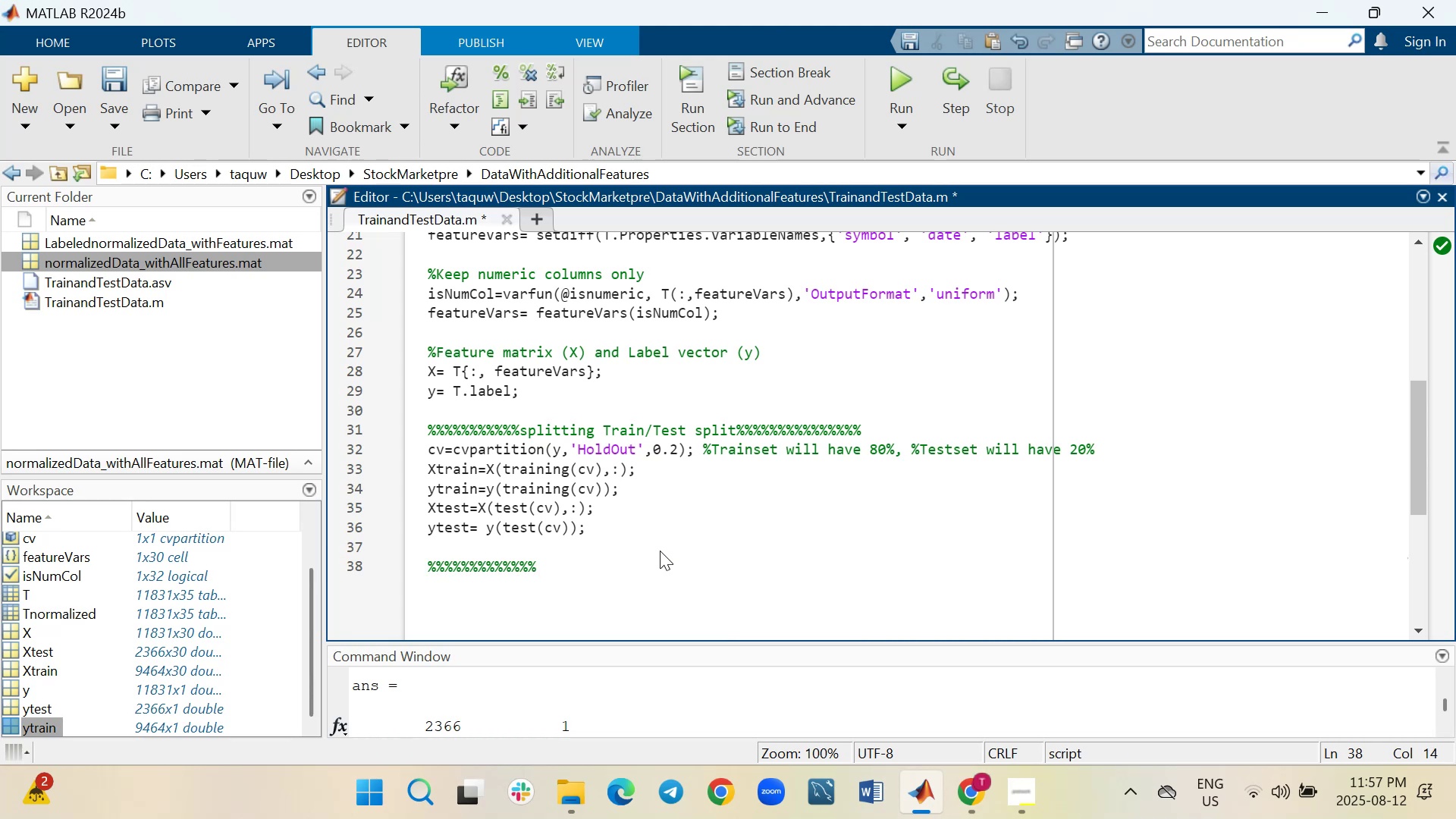 
hold_key(key=5, duration=0.81)
 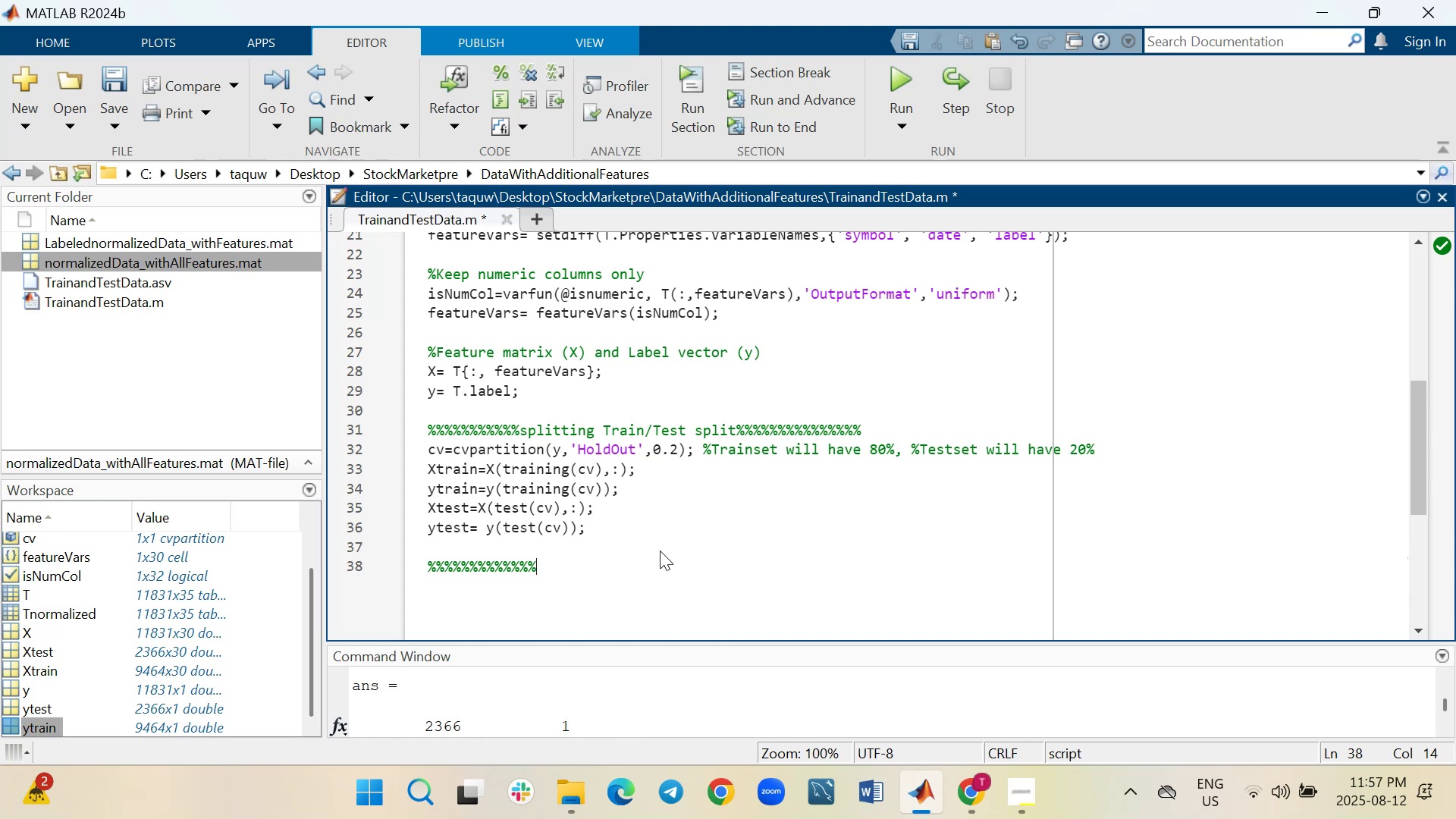 
wait(6.4)
 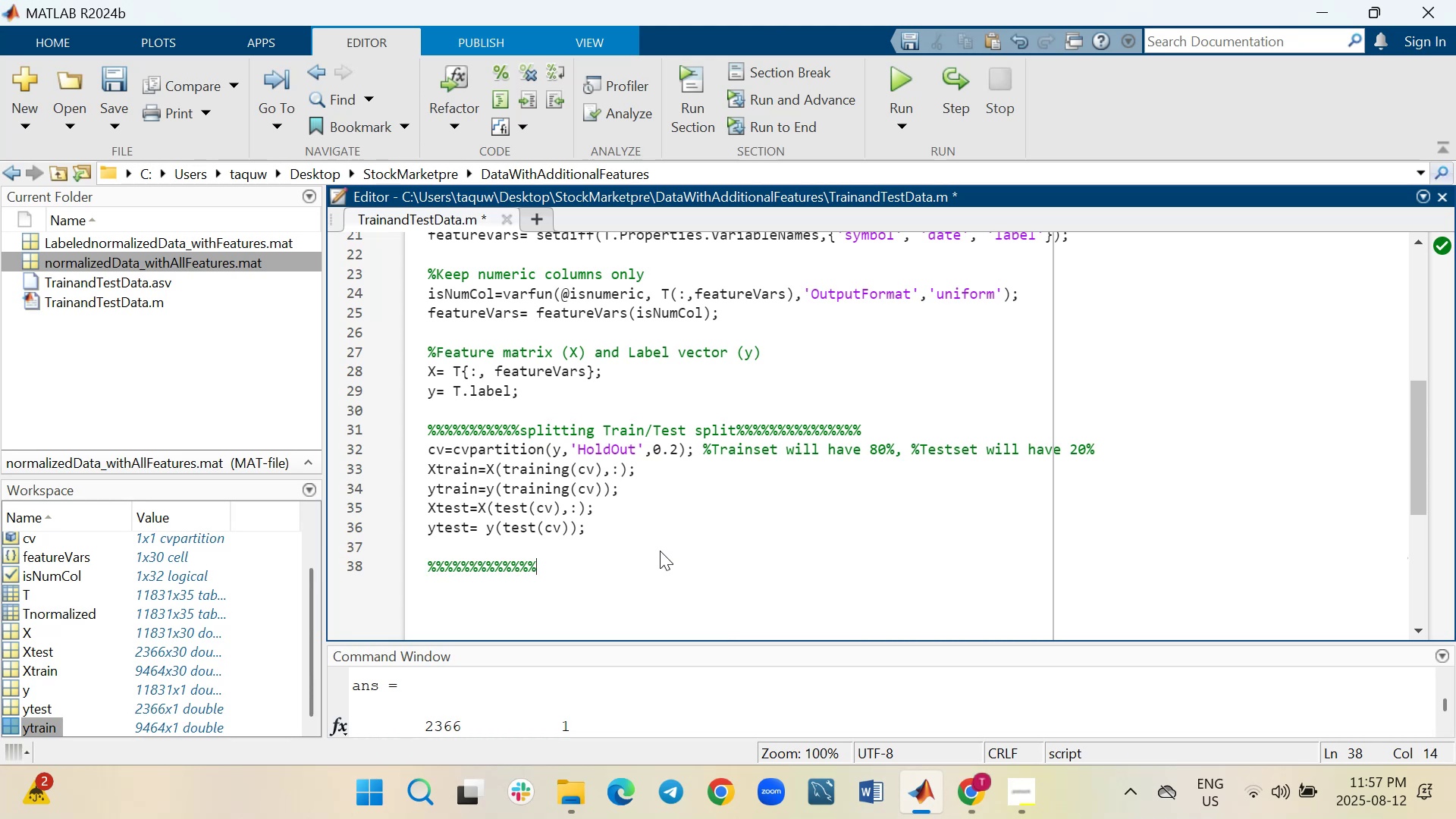 
type(Train Model)
 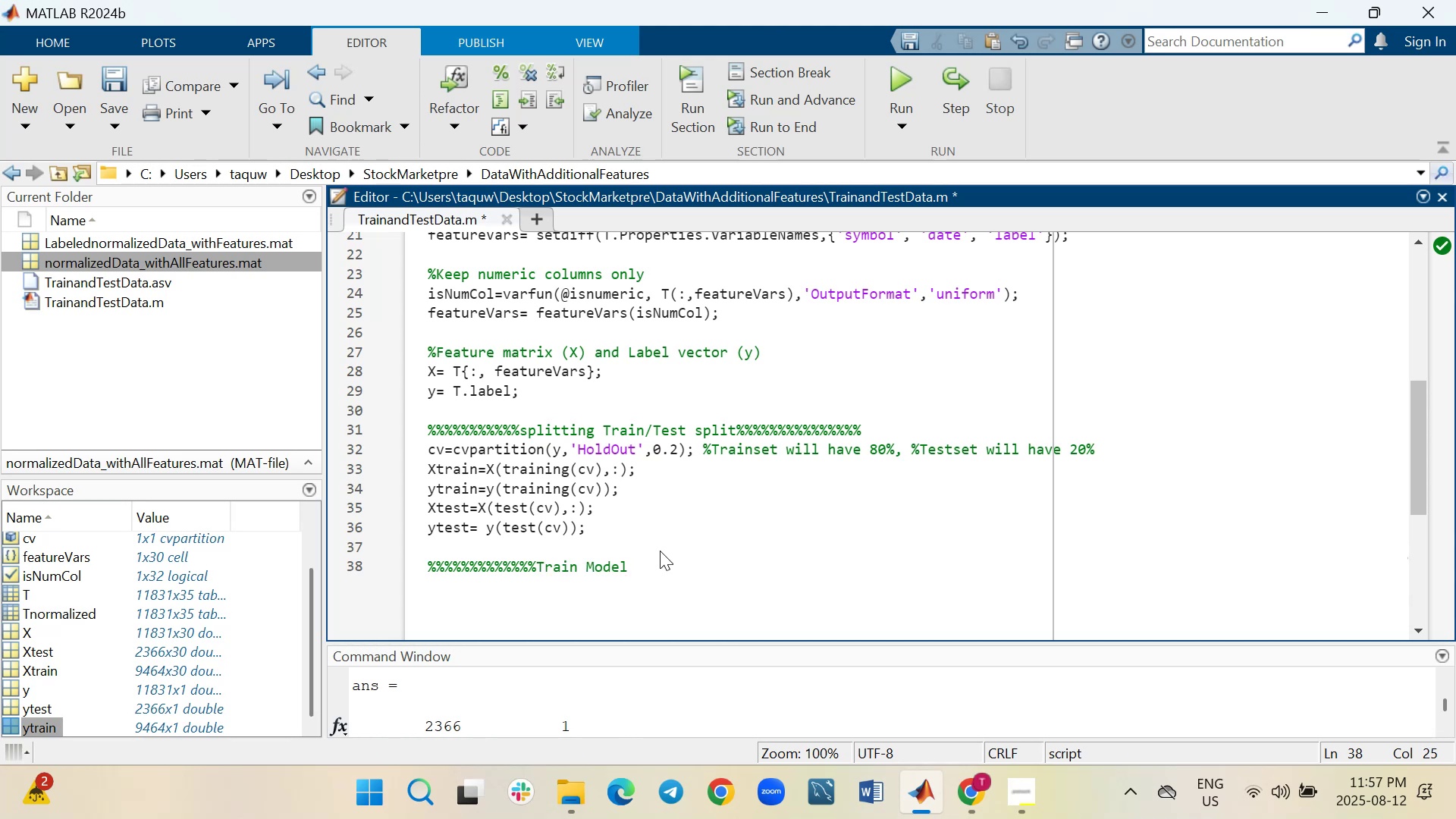 
hold_key(key=ShiftLeft, duration=1.6)
 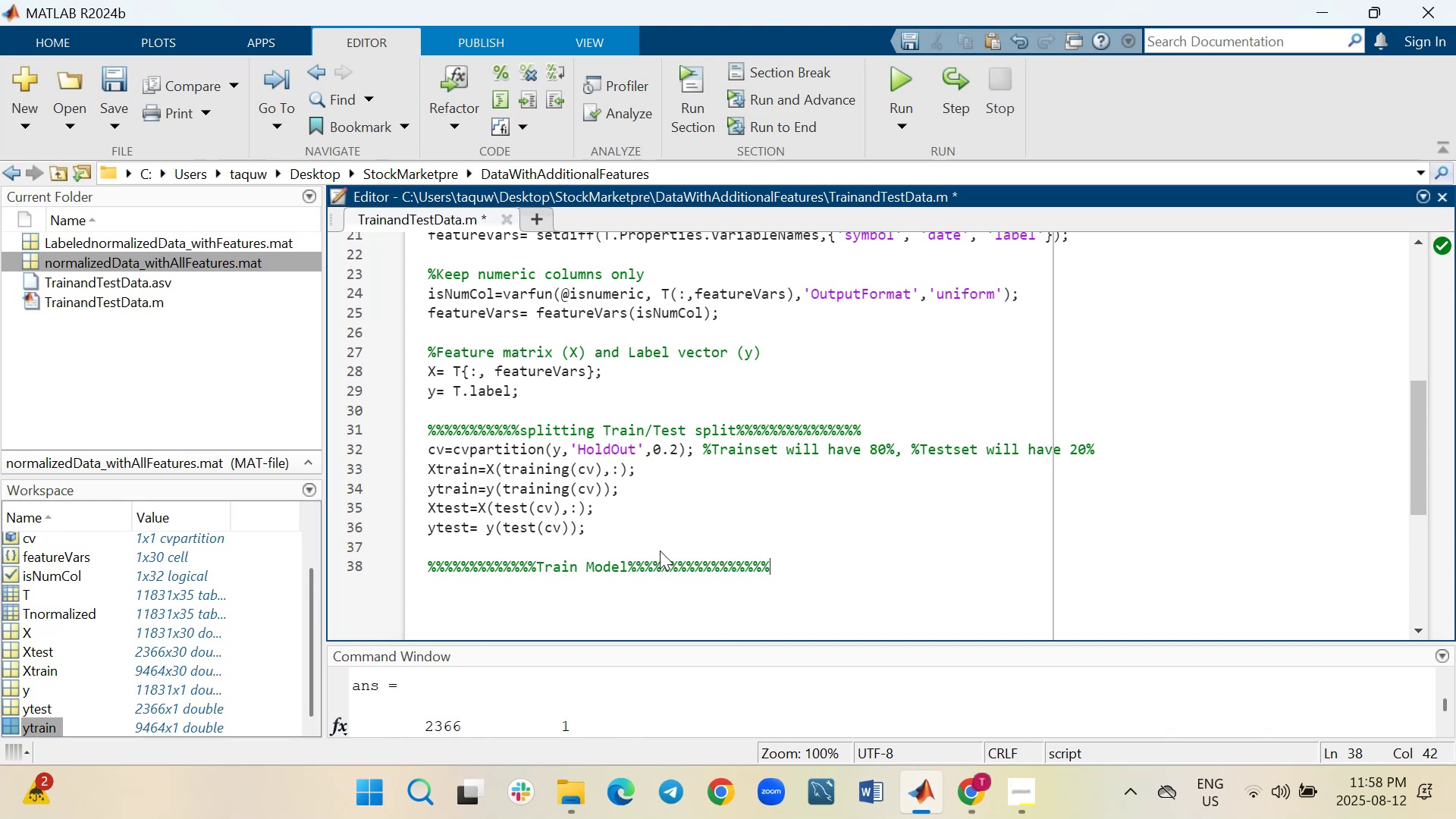 
hold_key(key=5, duration=0.94)
 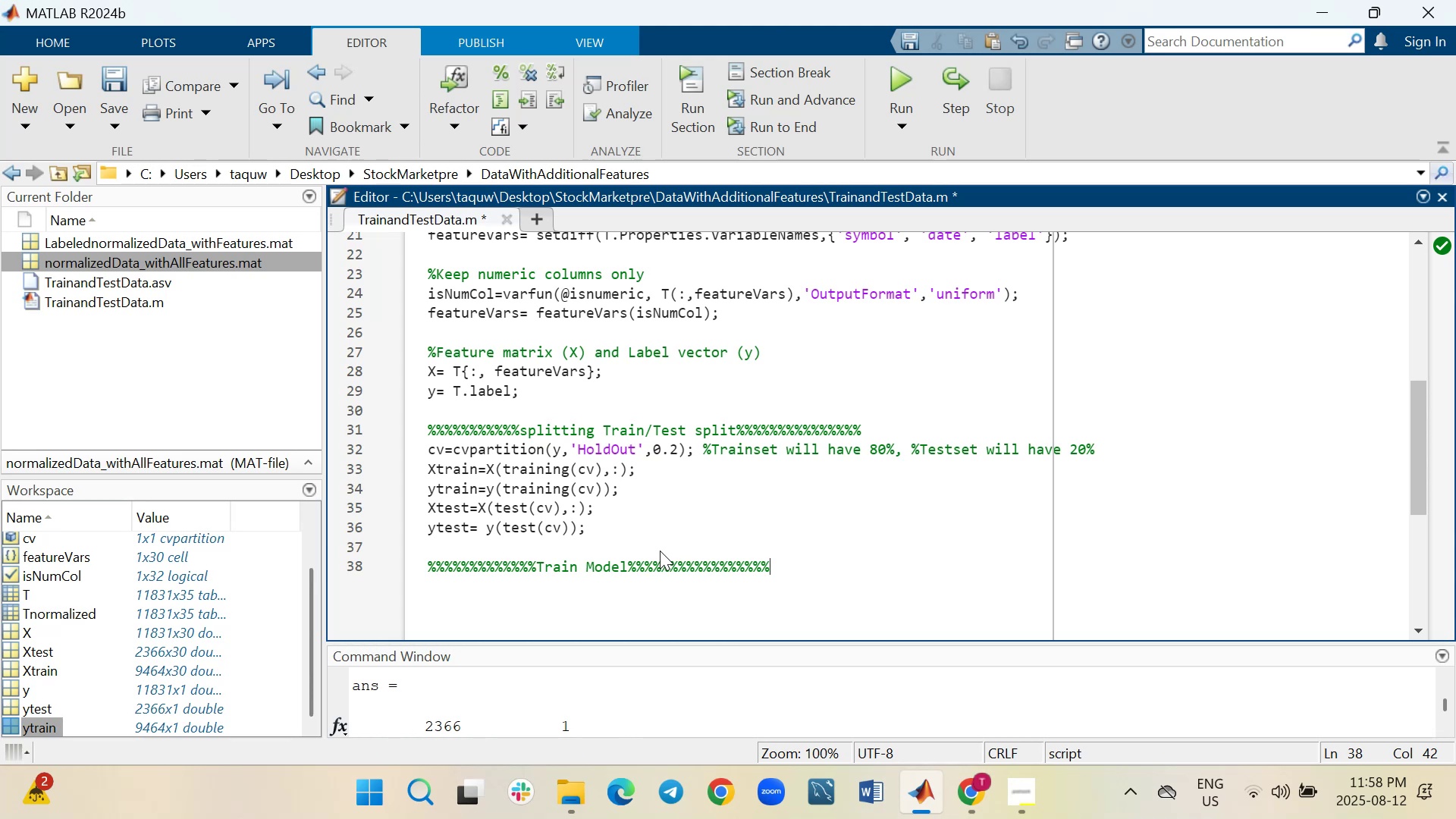 
wait(18.21)
 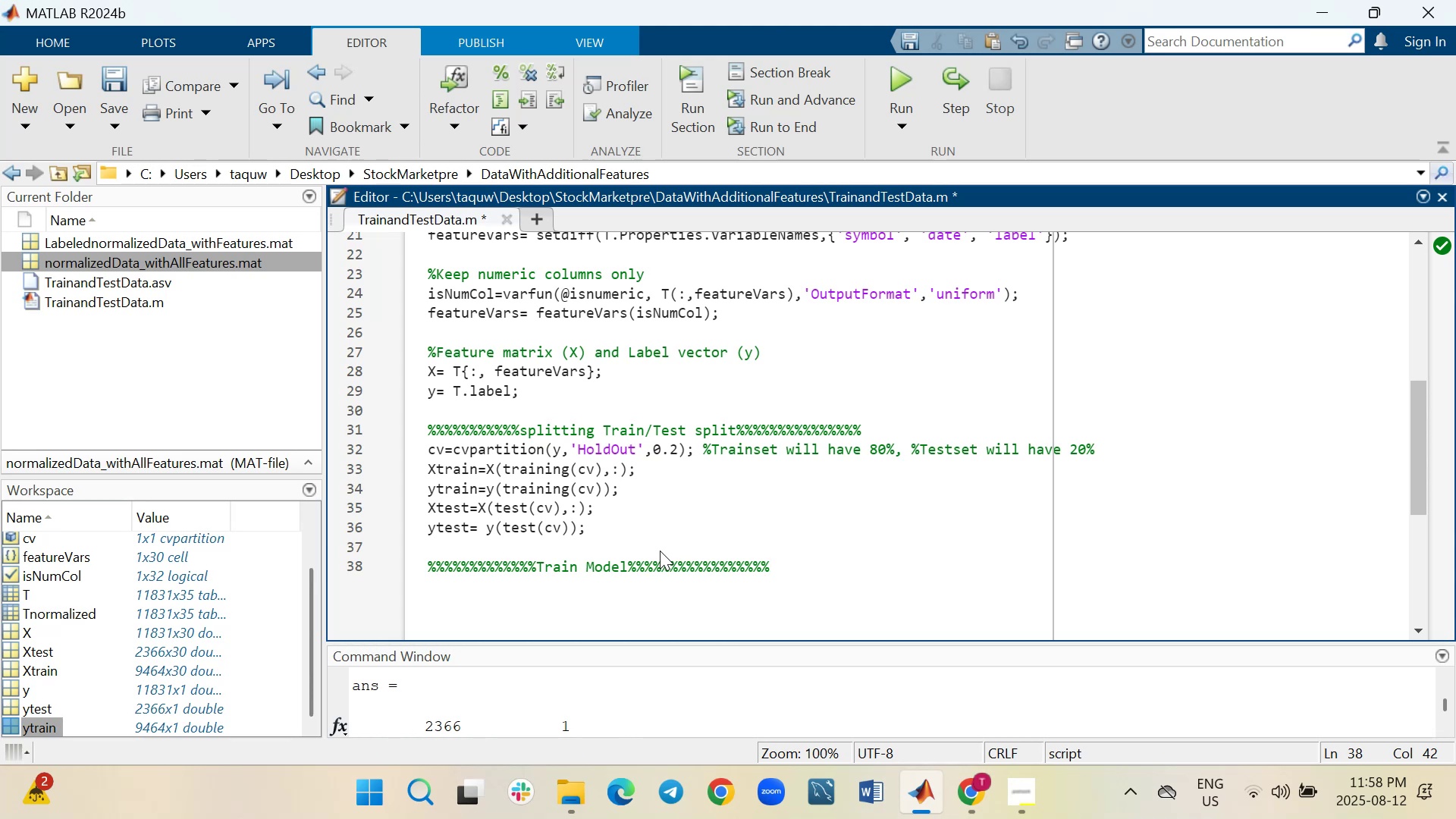 
key(Shift+Enter)
 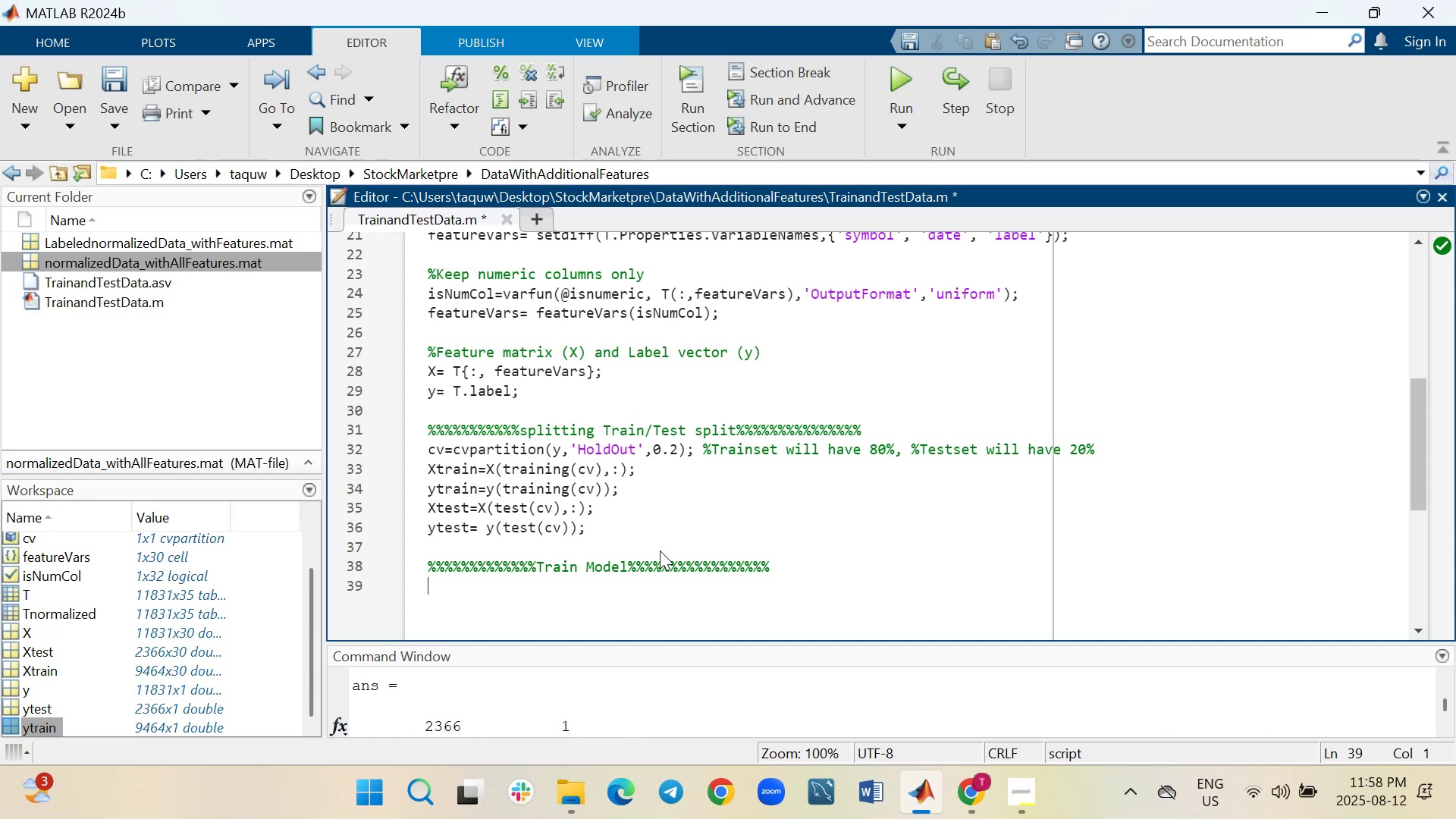 
wait(12.76)
 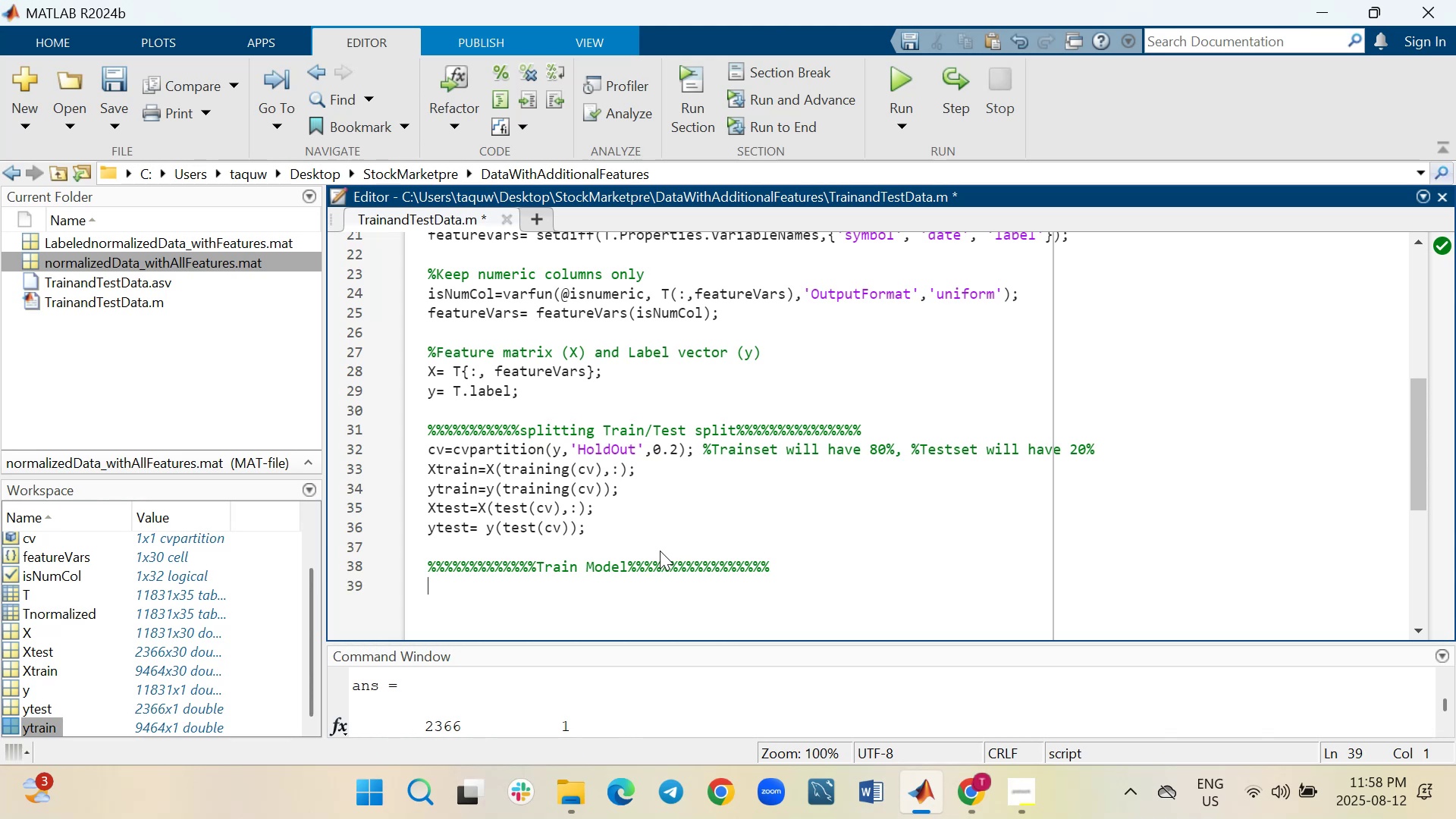 
hold_key(key=ShiftLeft, duration=1.09)
 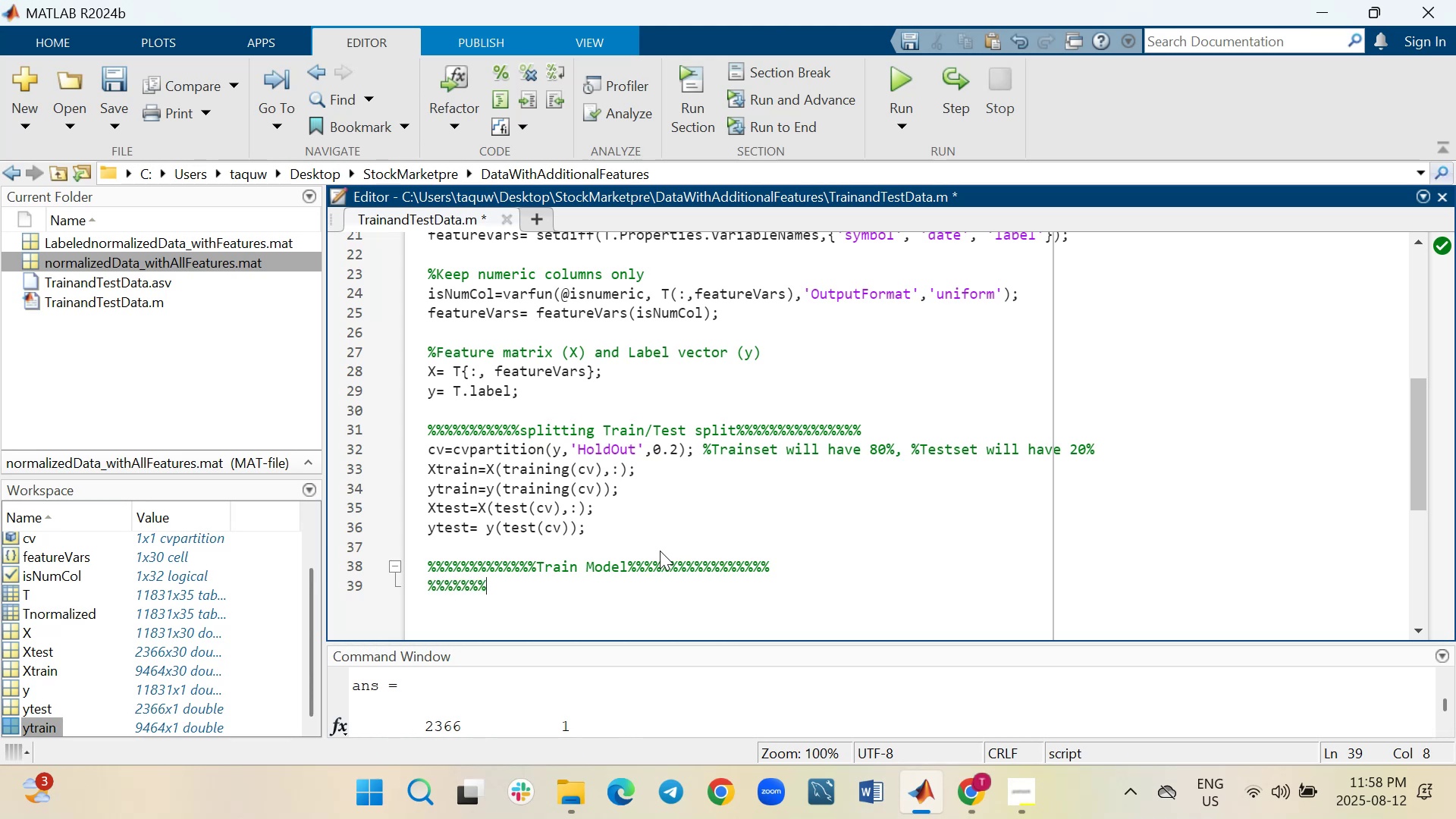 
hold_key(key=5, duration=0.67)
 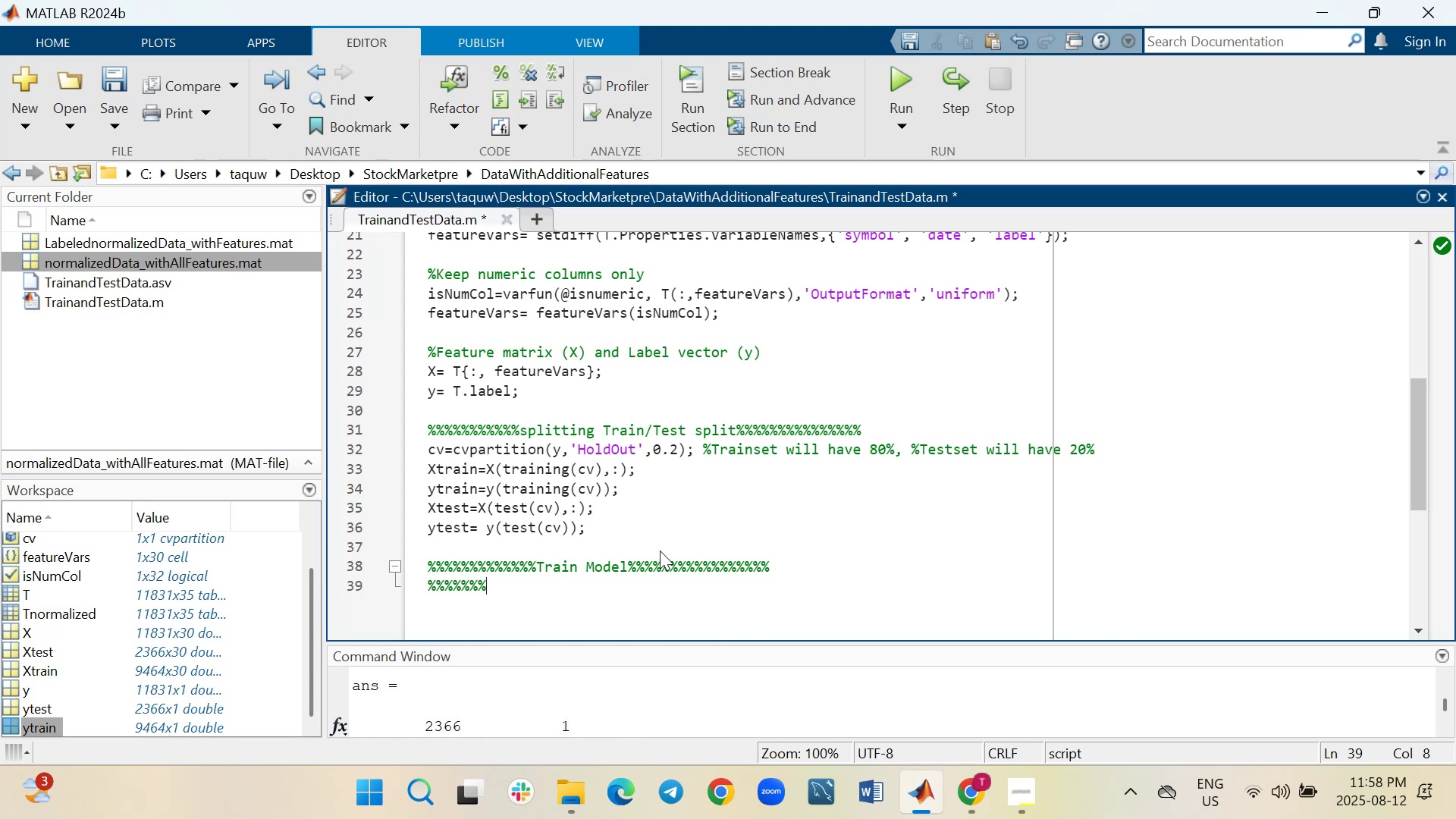 
type(%Pelimi)
 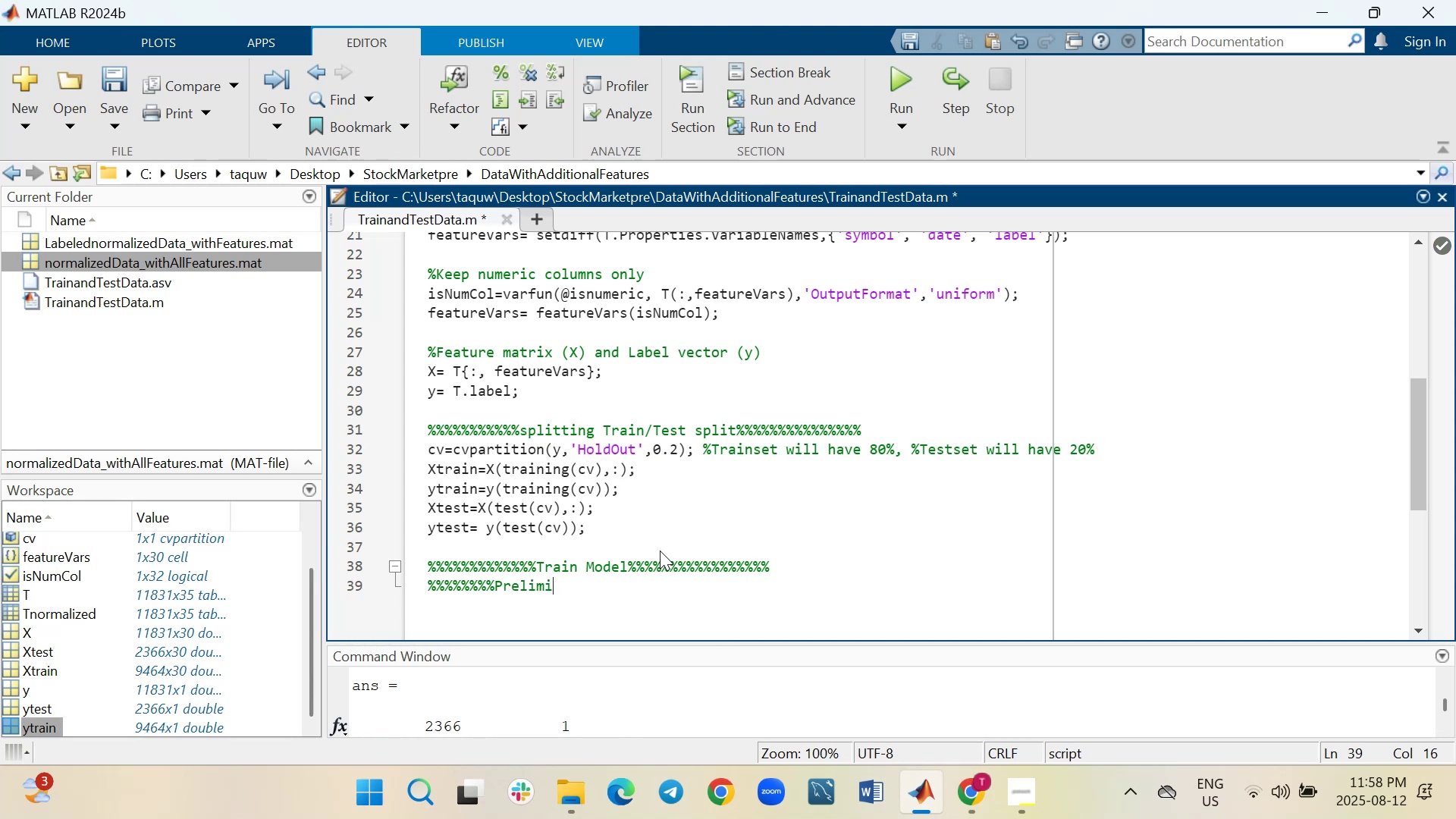 
 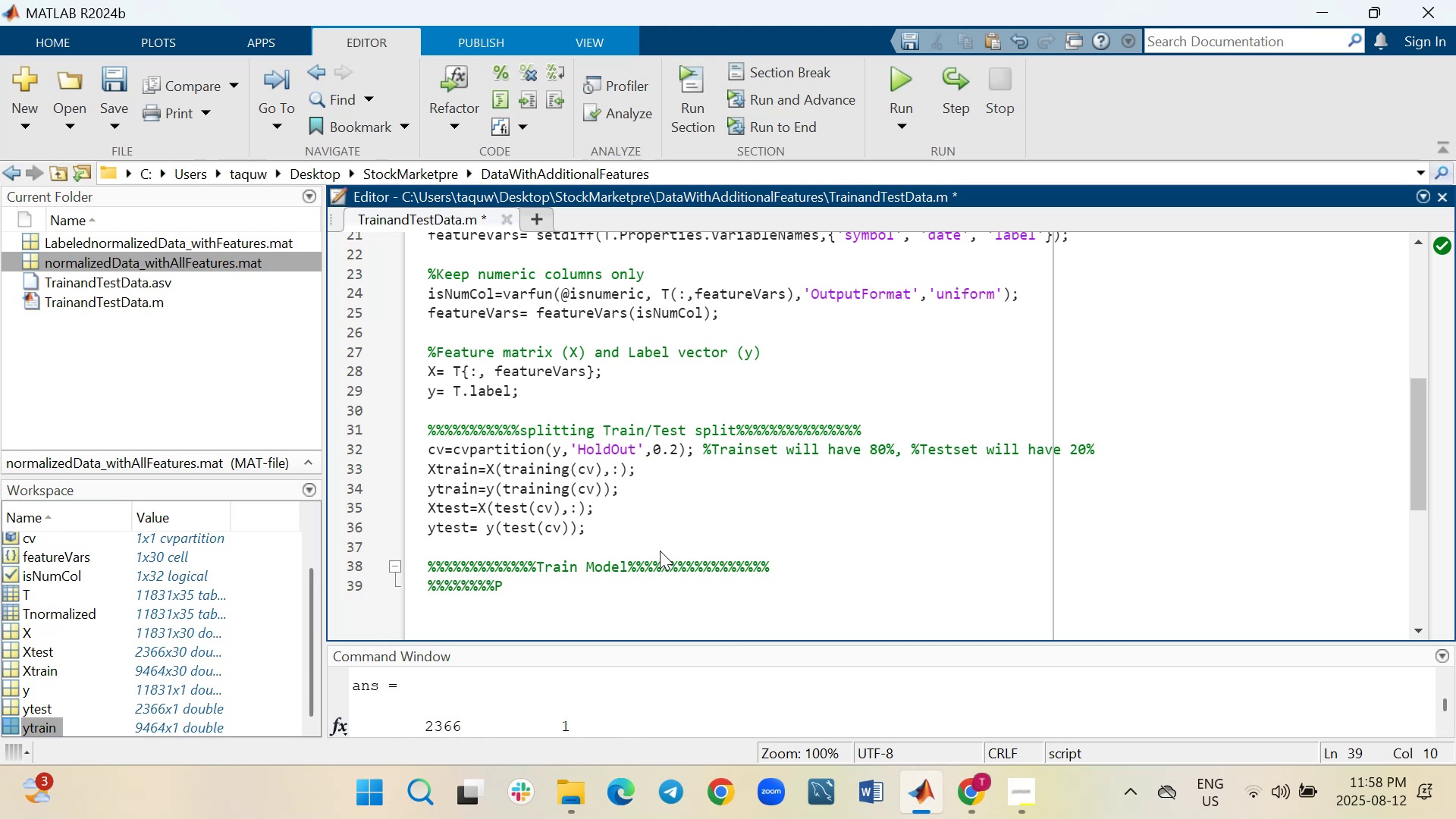 
hold_key(key=R, duration=0.35)
 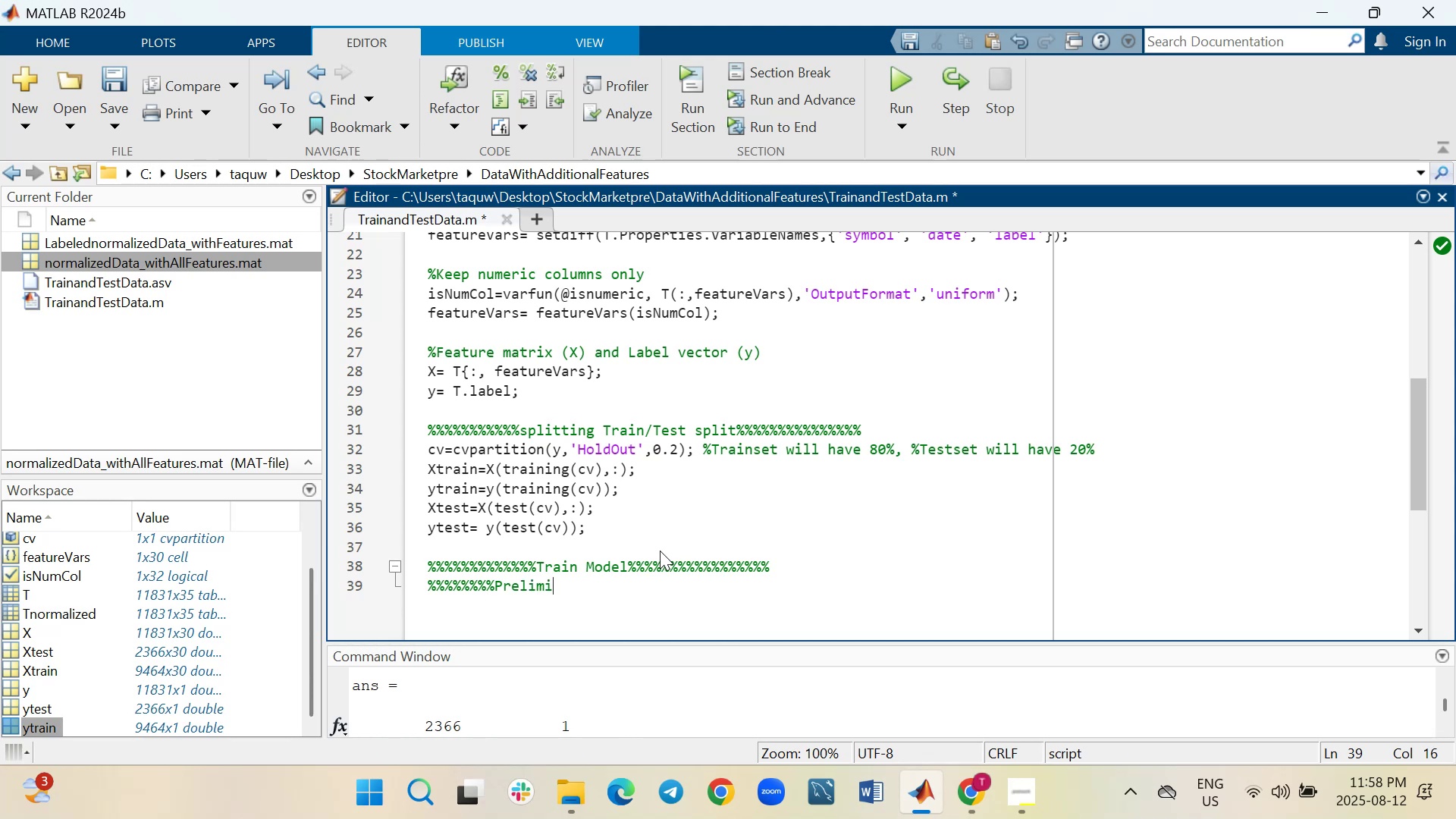 
type(nary Model)
 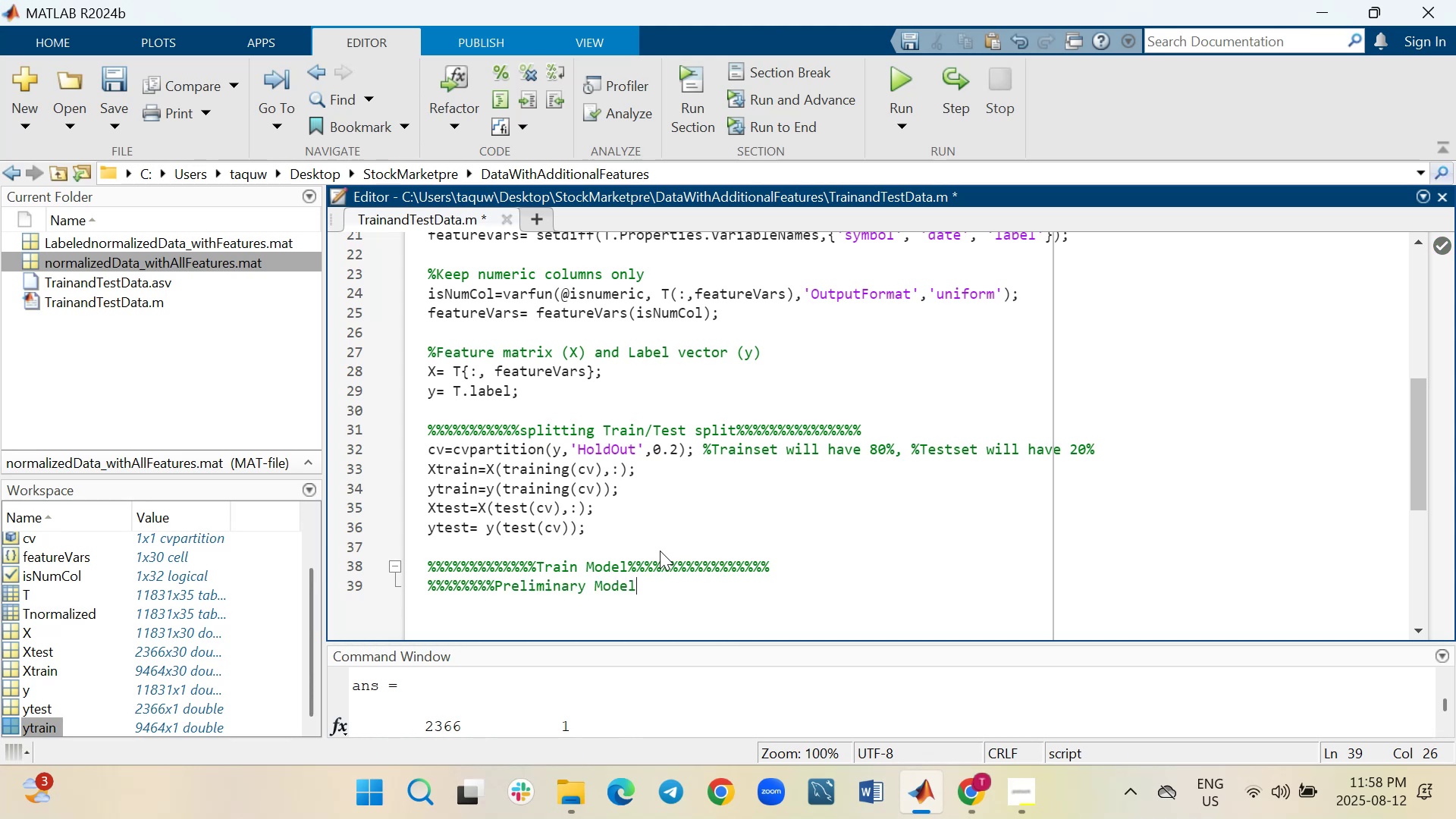 
wait(22.73)
 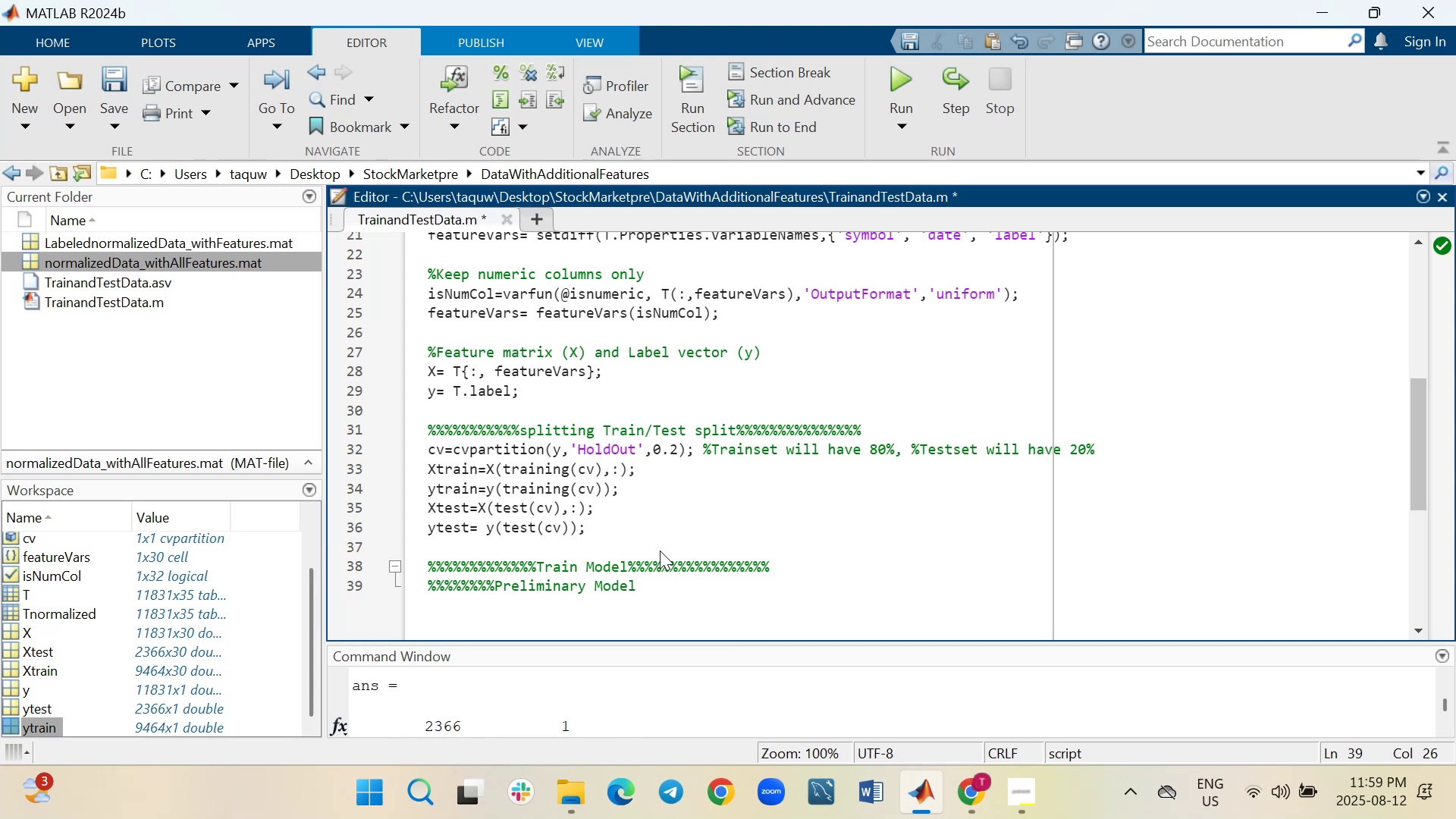 
hold_key(key=ShiftLeft, duration=1.3)
 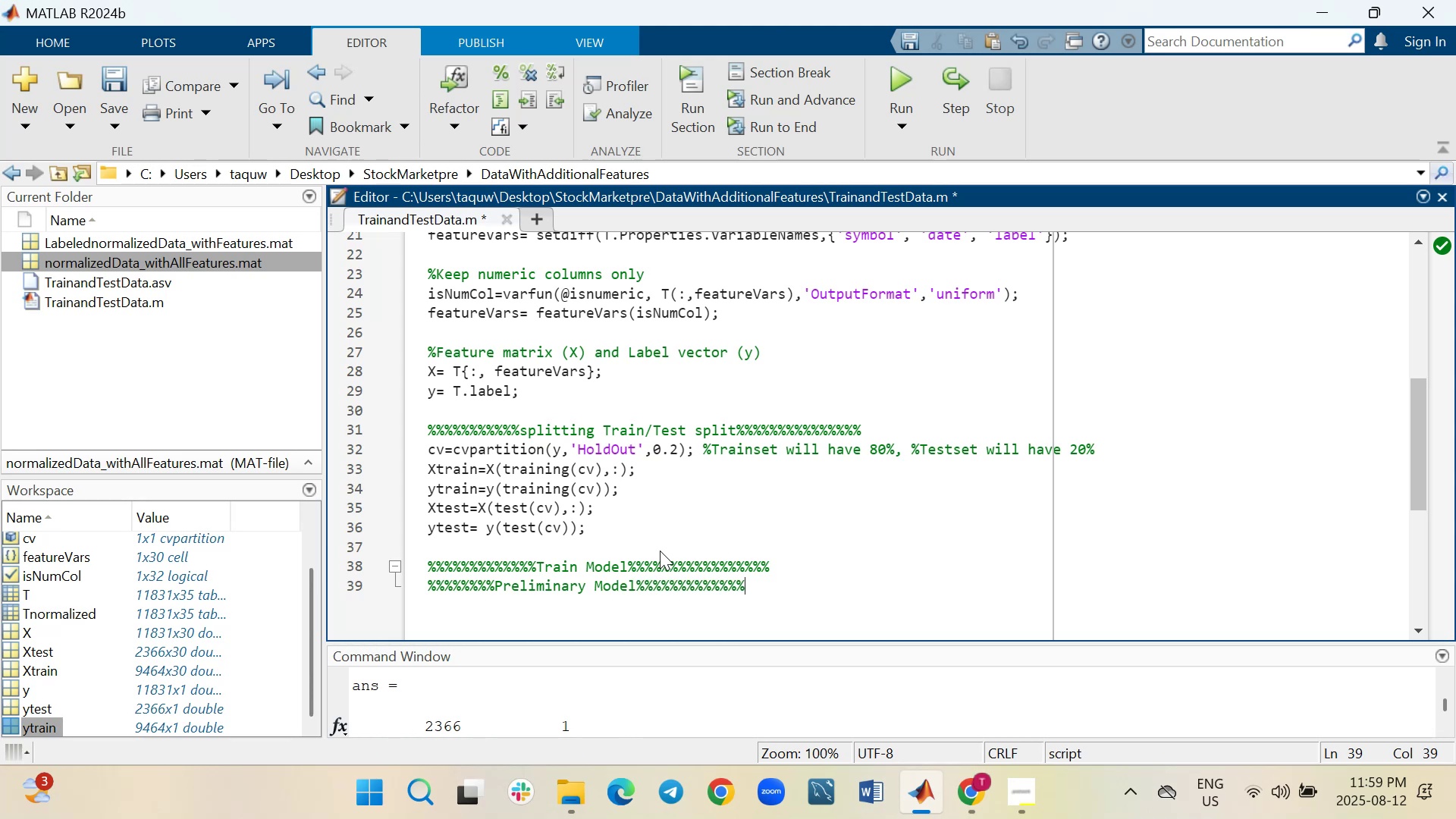 
hold_key(key=5, duration=0.84)
 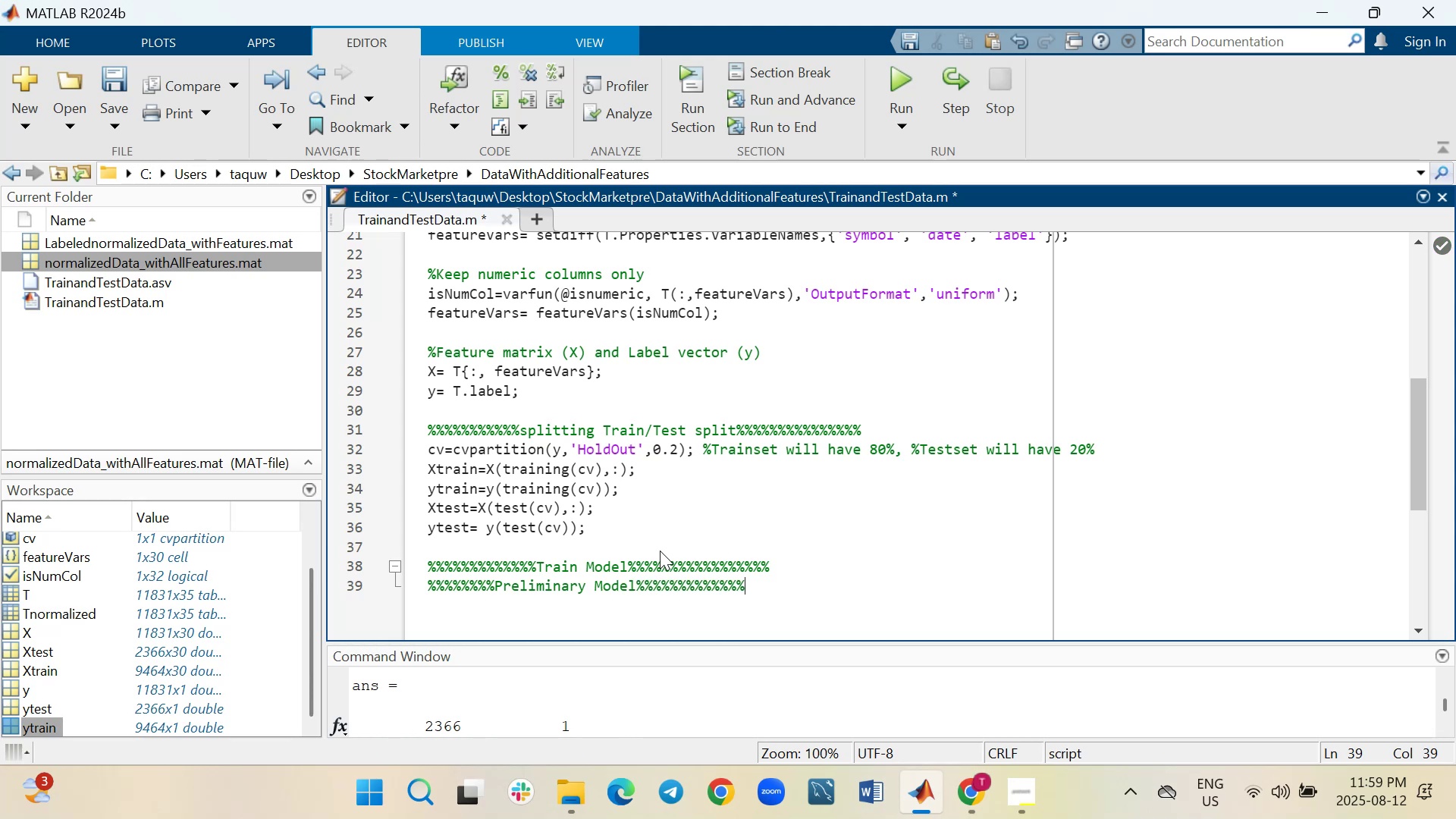 
type(%%%)
 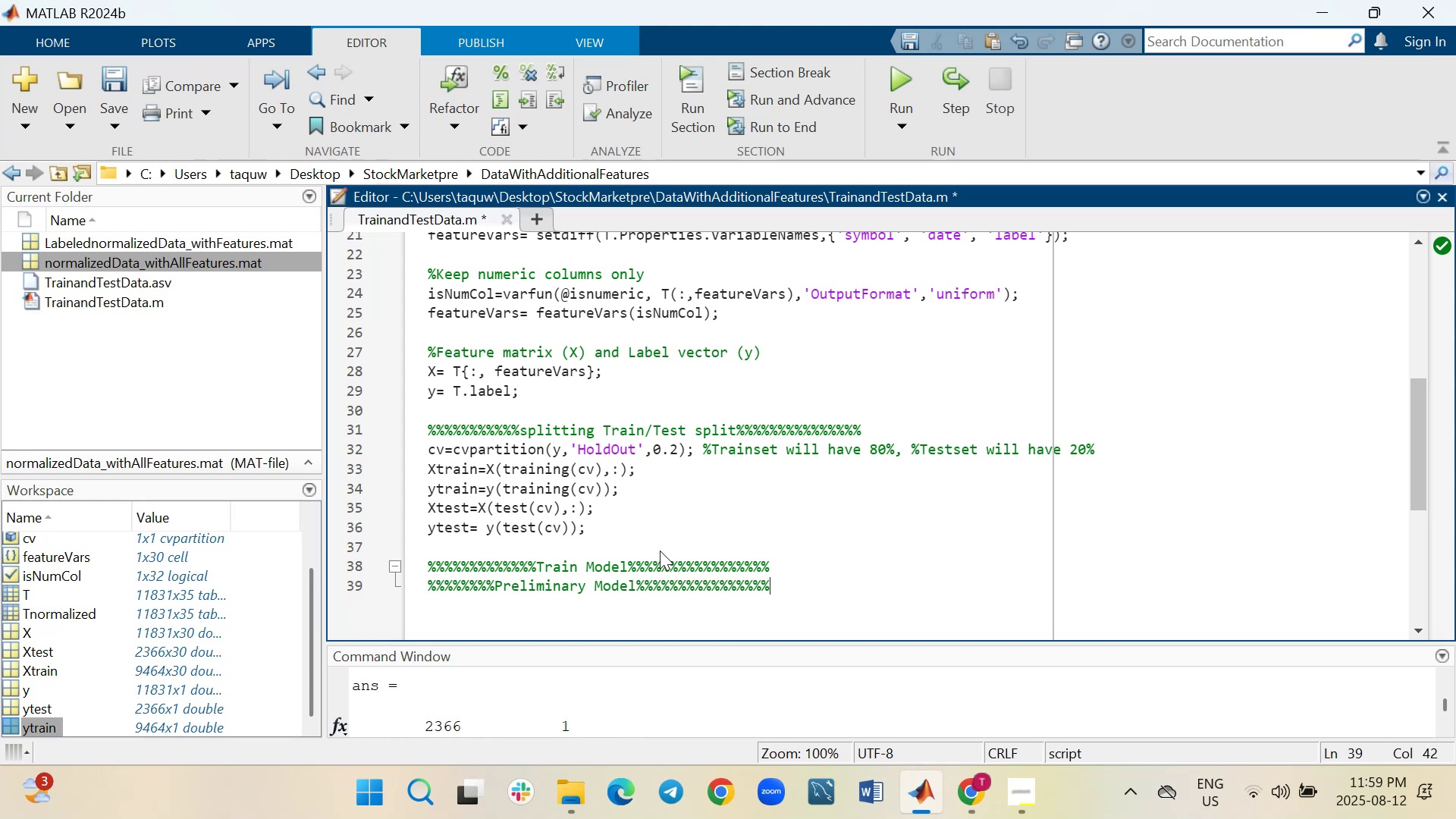 
key(Shift+Enter)
 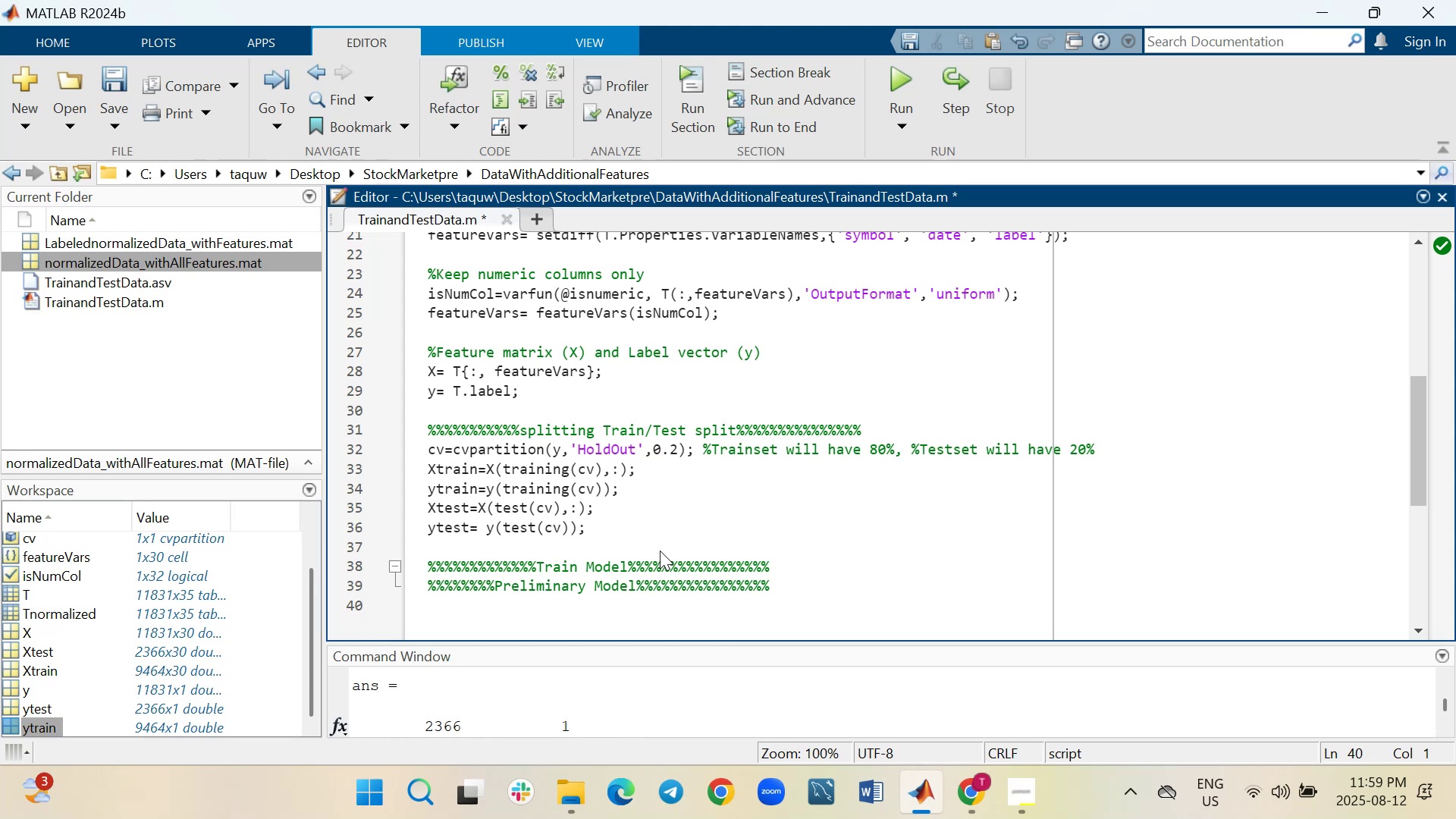 
wait(11.84)
 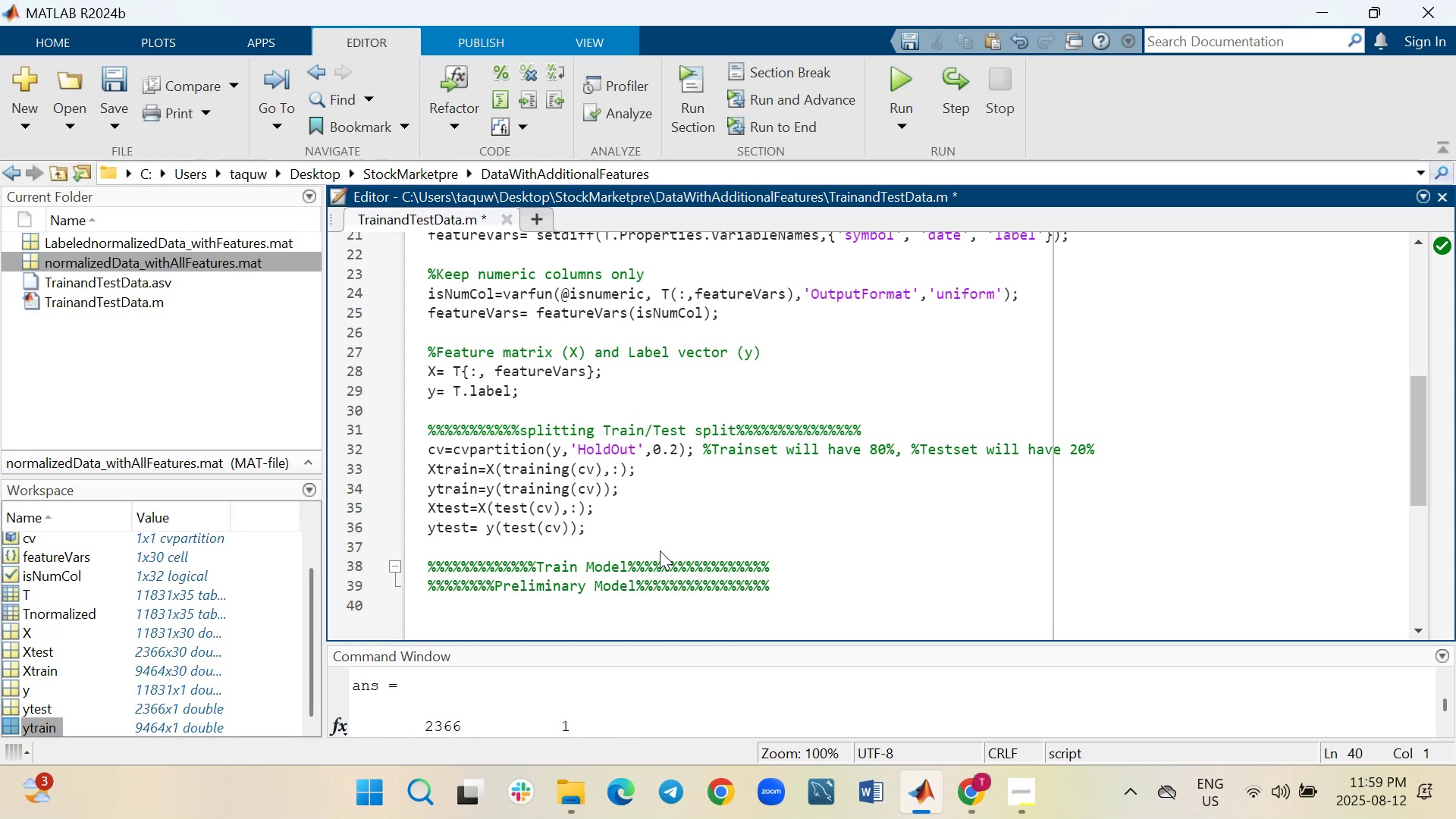 
hold_key(key=ShiftLeft, duration=1.21)
 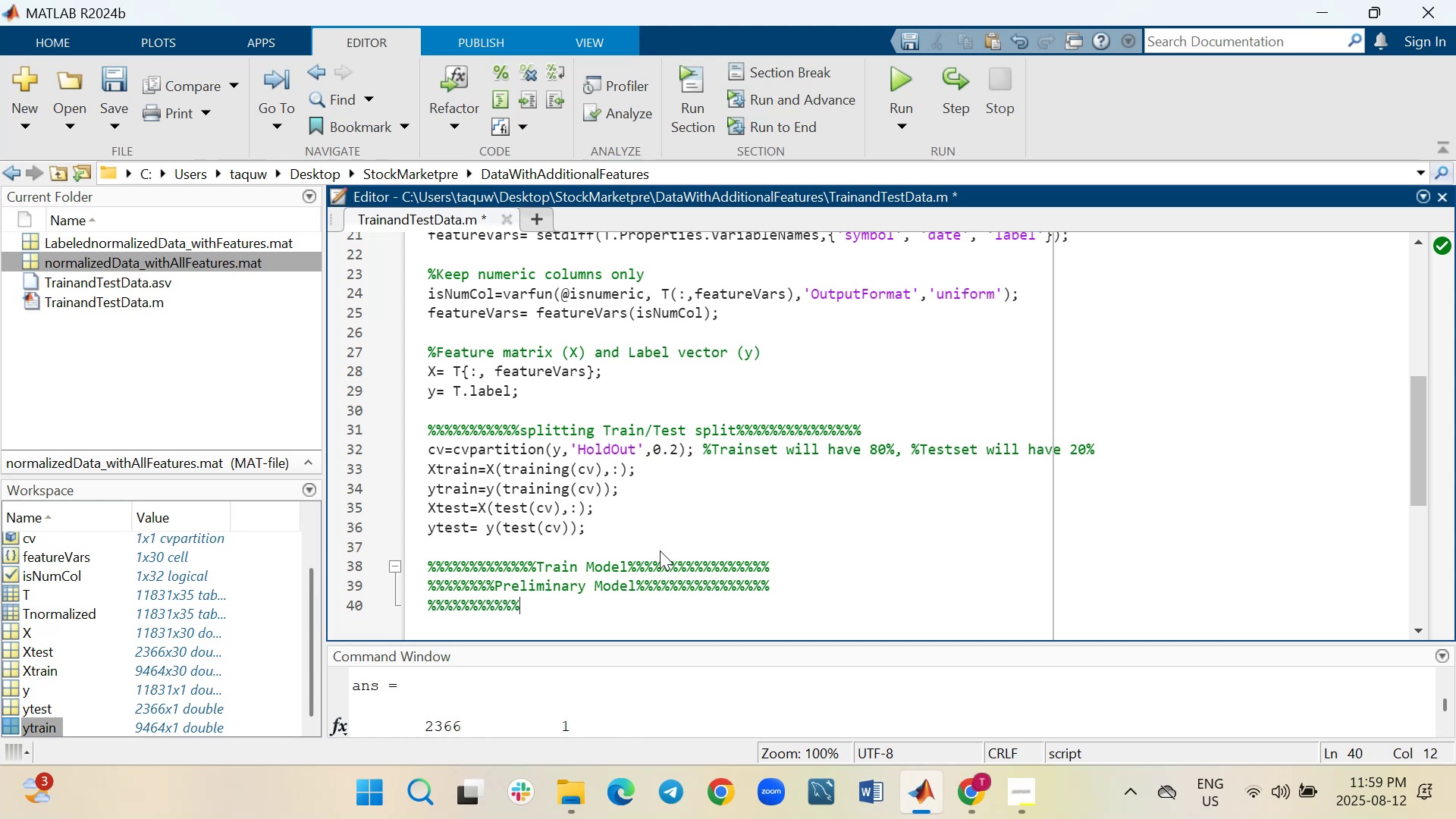 
hold_key(key=5, duration=0.78)
 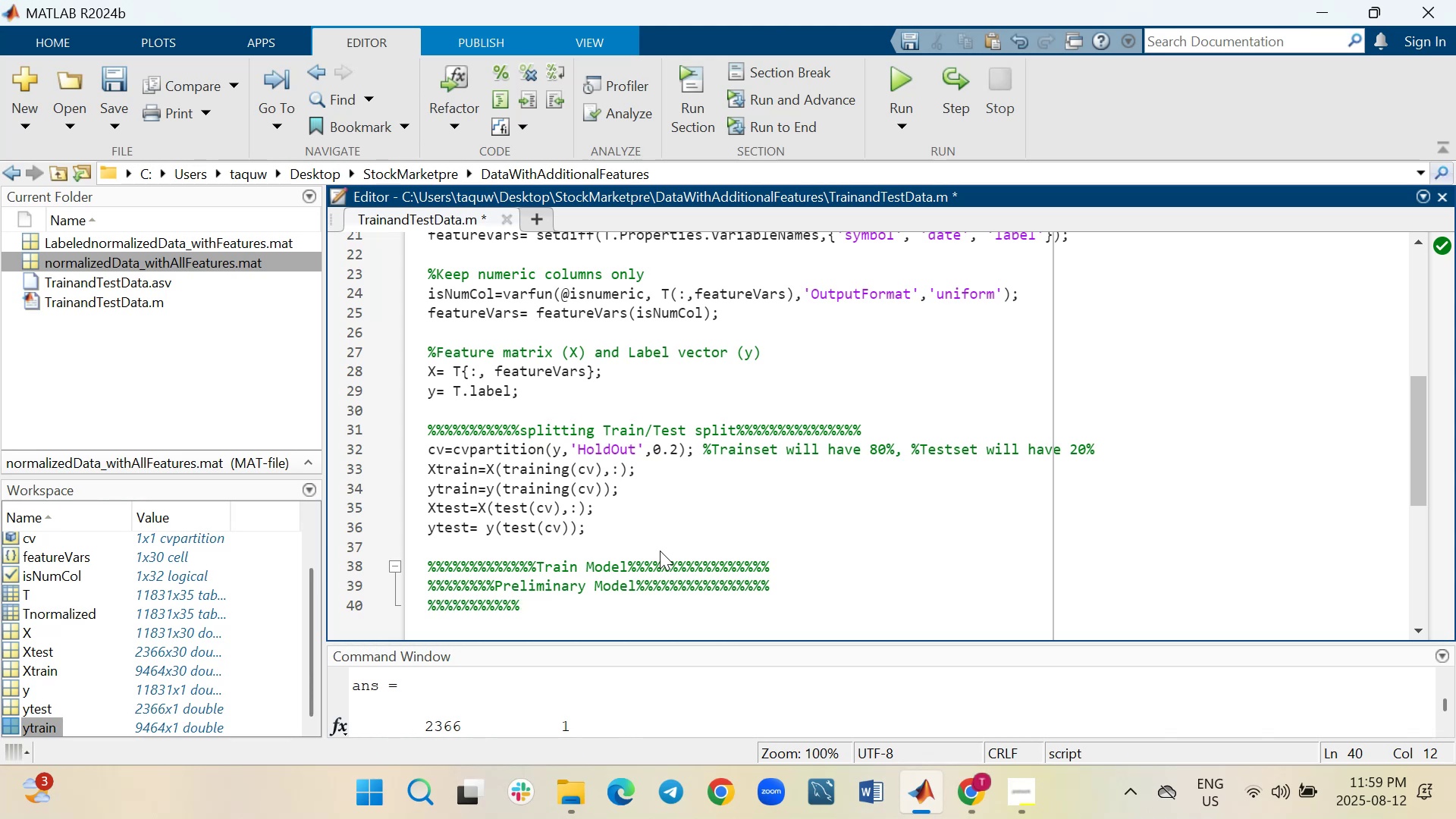 
wait(5.35)
 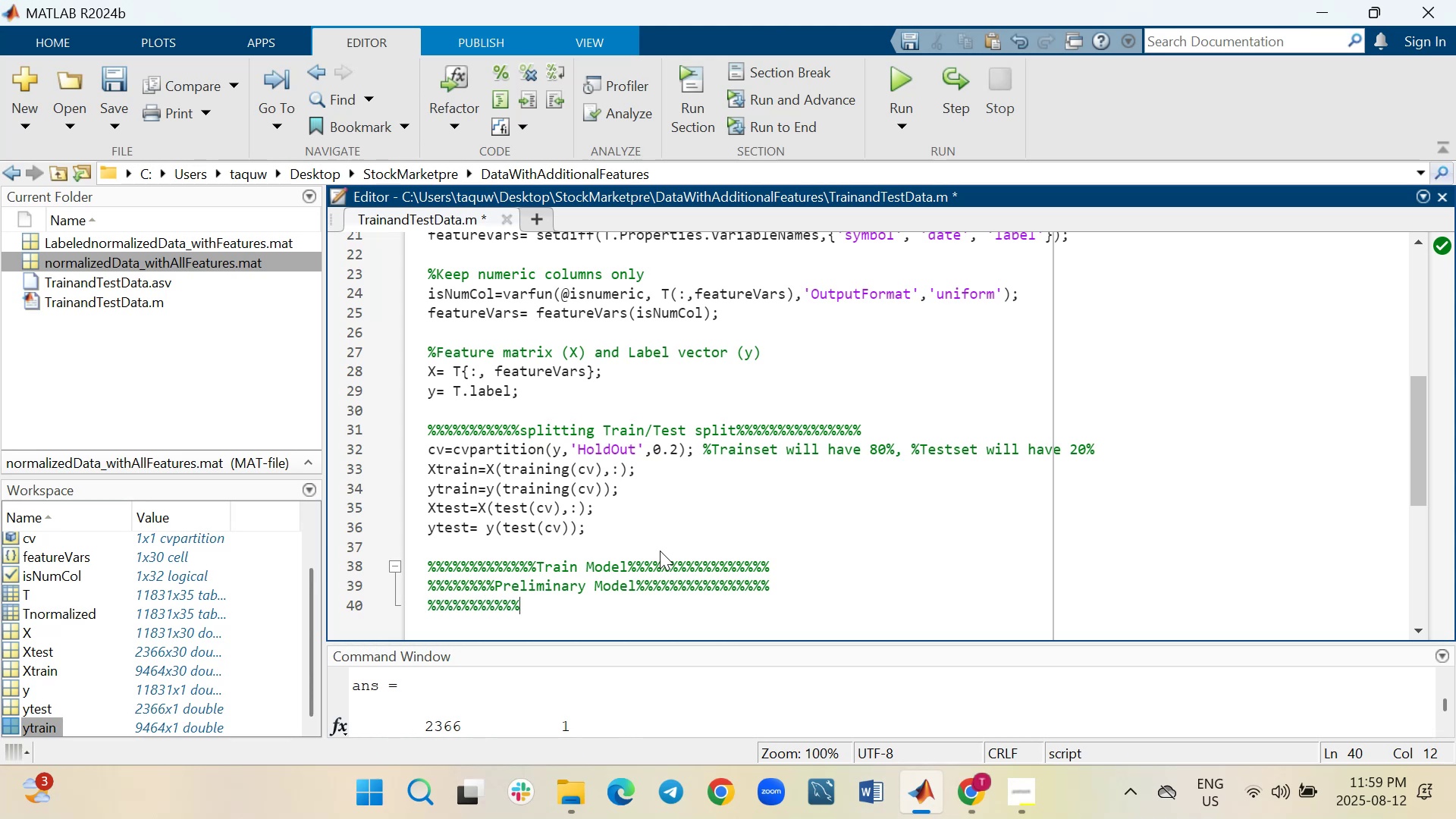 
type(Ensemble Method)
 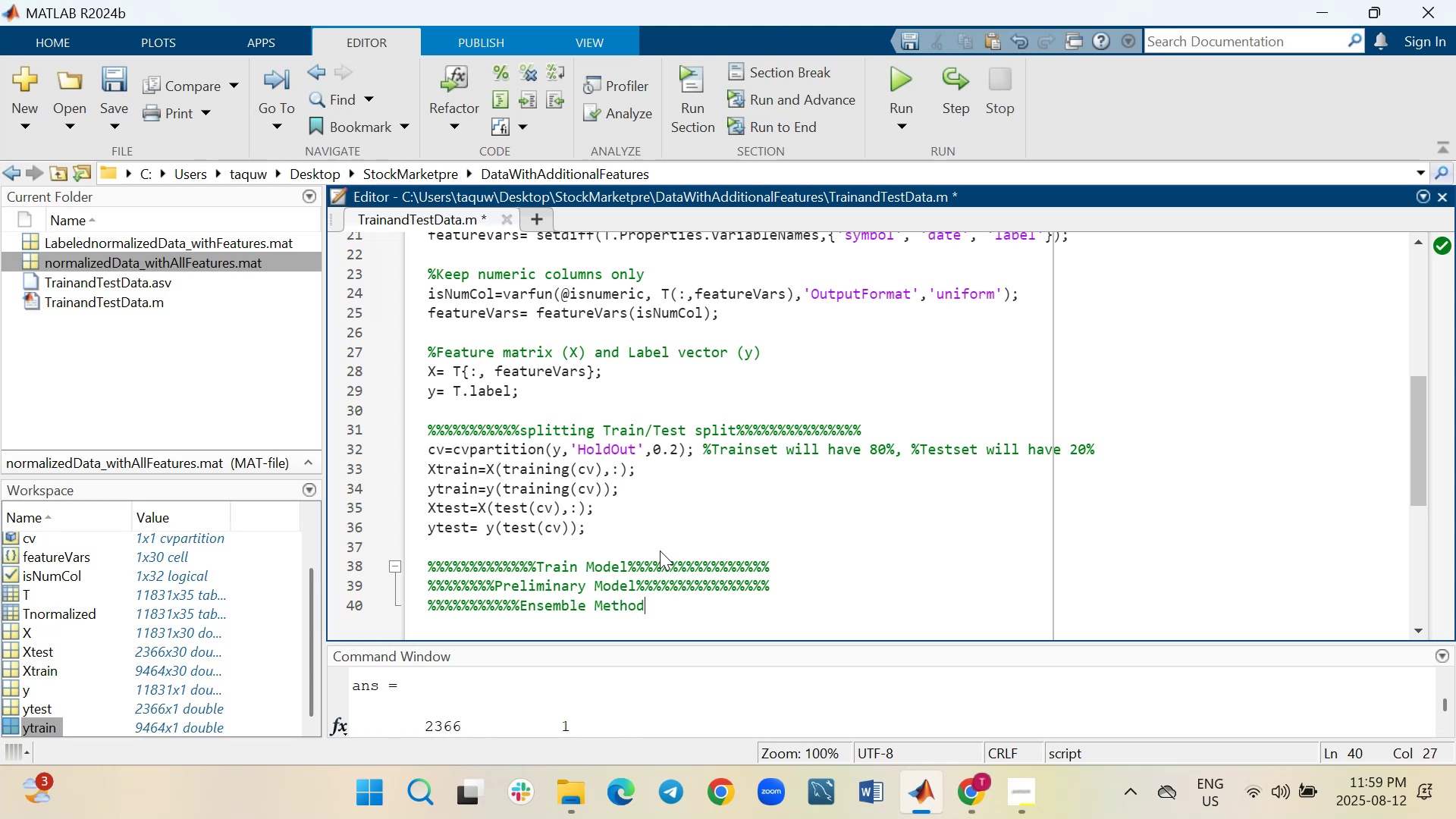 
hold_key(key=ShiftLeft, duration=1.47)
 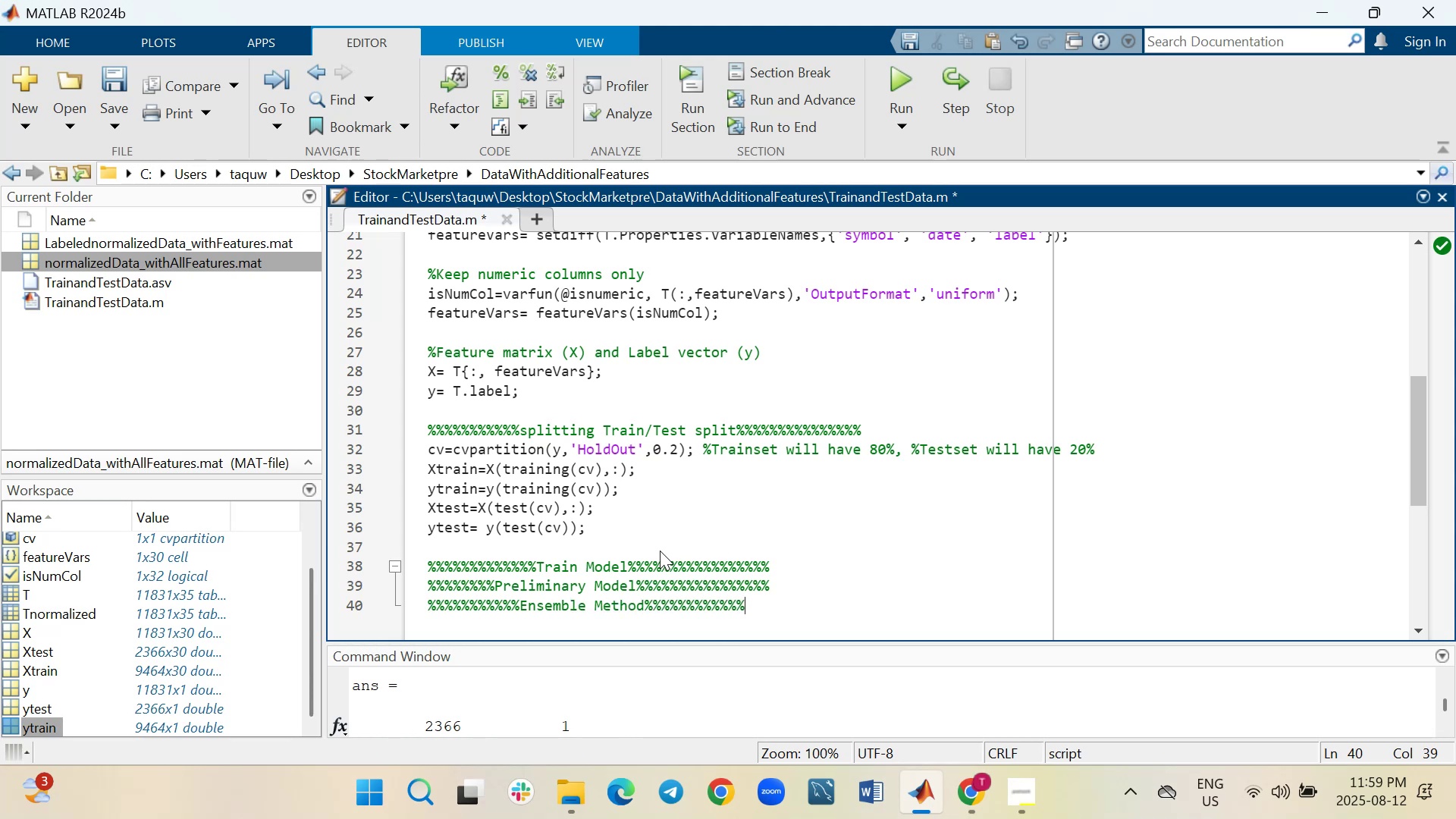 
hold_key(key=5, duration=0.82)
 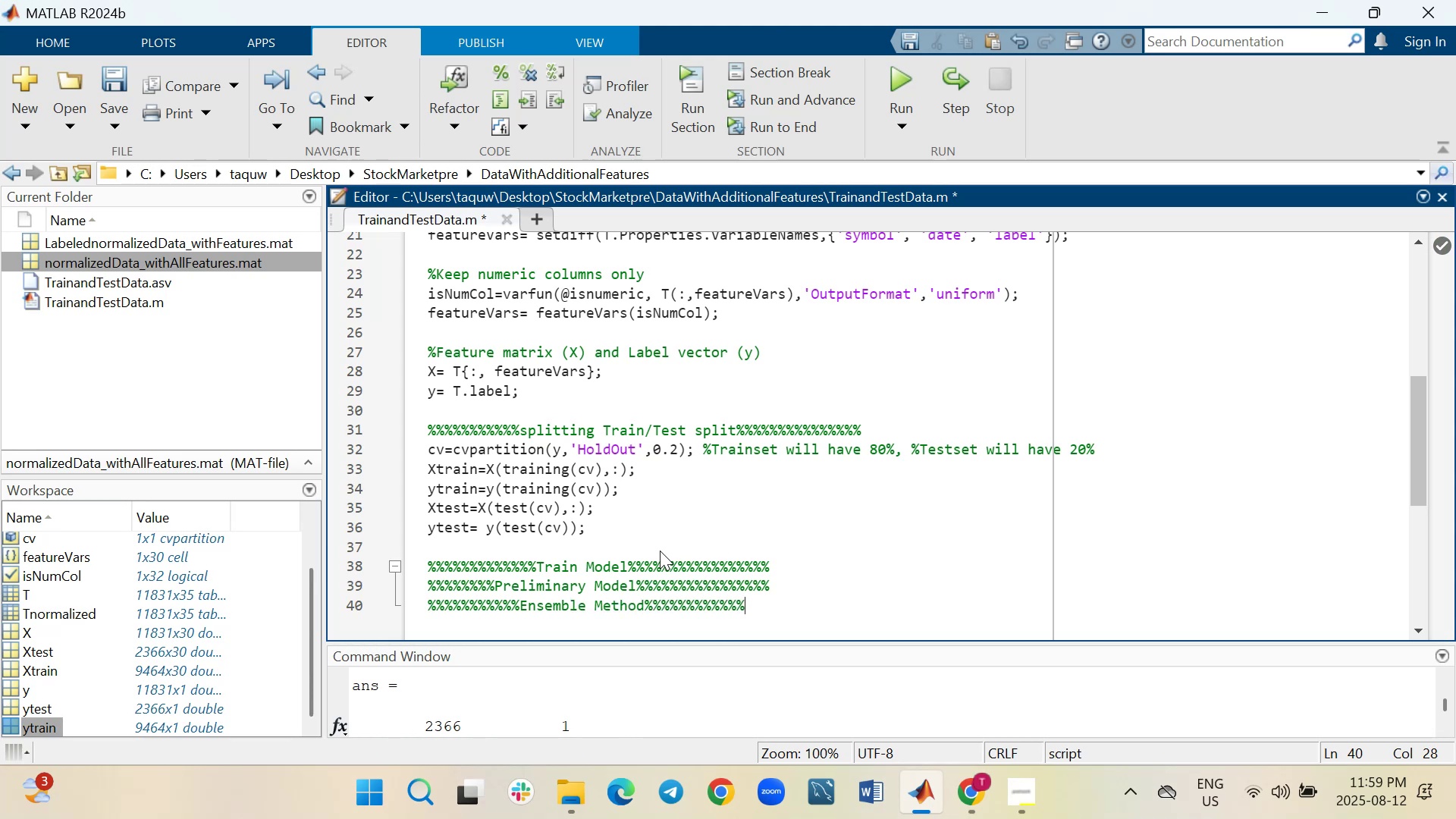 
type(%%%)
 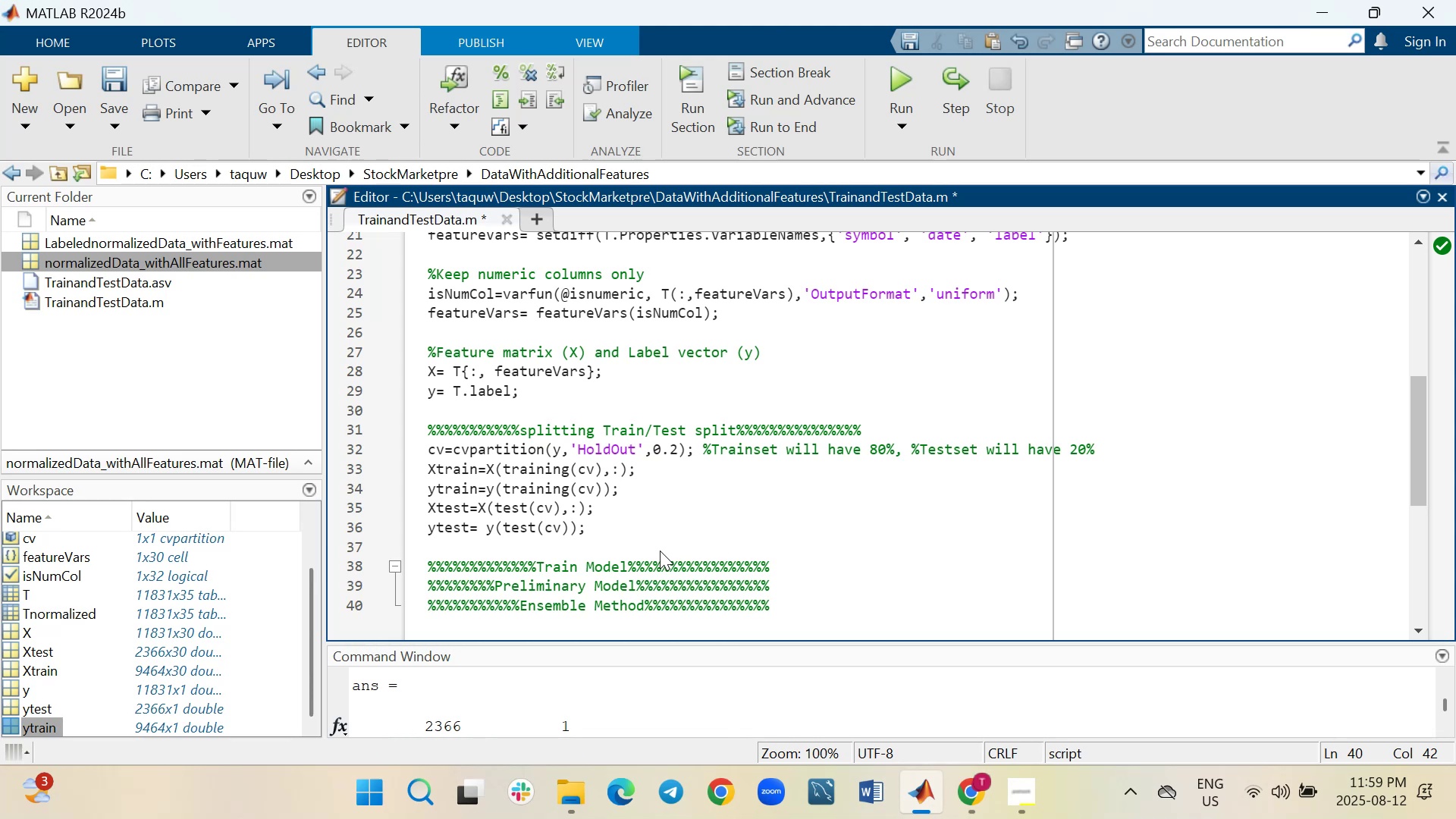 
key(Shift+Enter)
 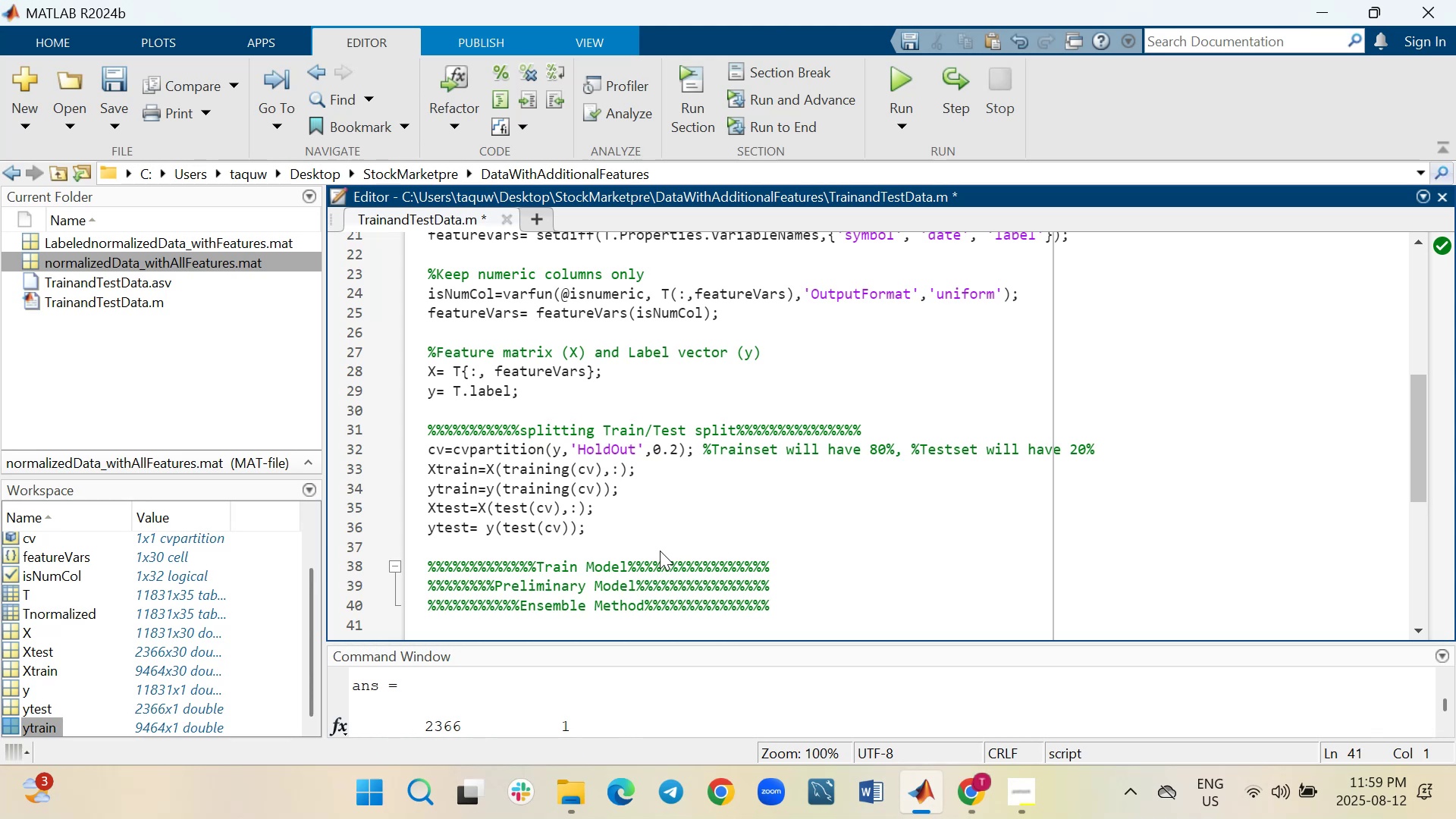 
scroll: coordinate [660, 551], scroll_direction: down, amount: 1.0
 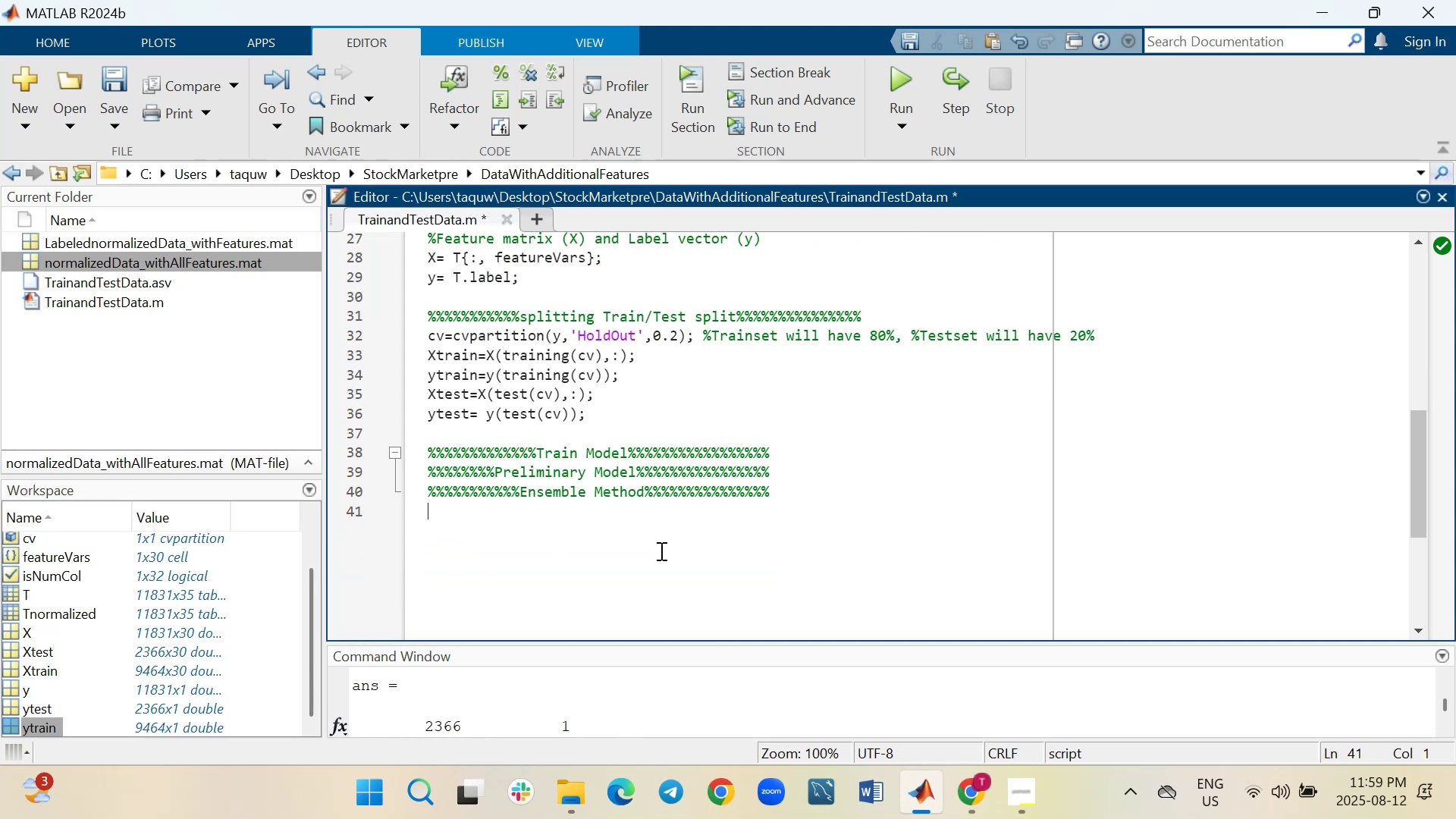 
wait(10.16)
 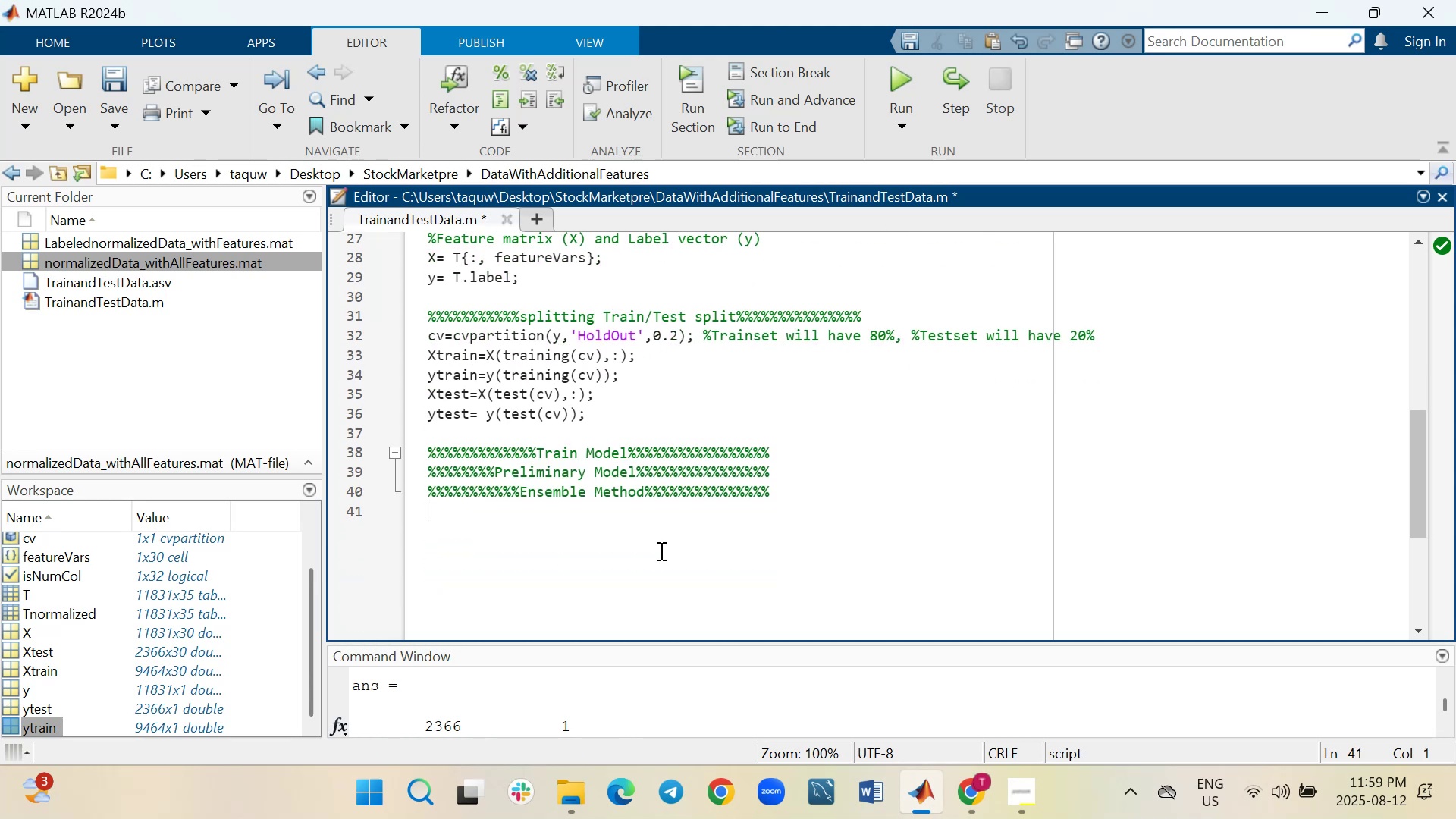 
key(Shift+ShiftRight)
 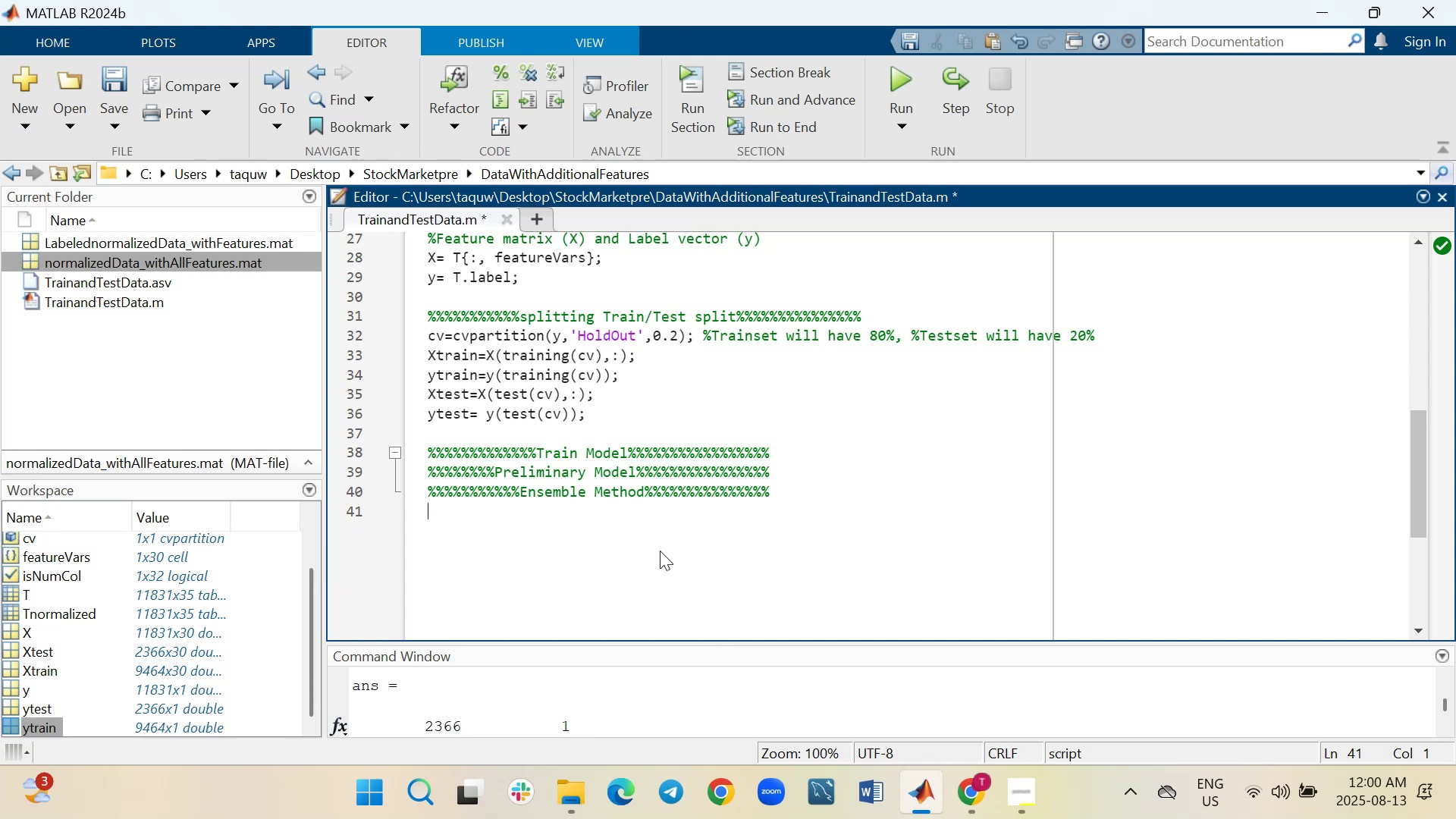 
key(Shift+Enter)
 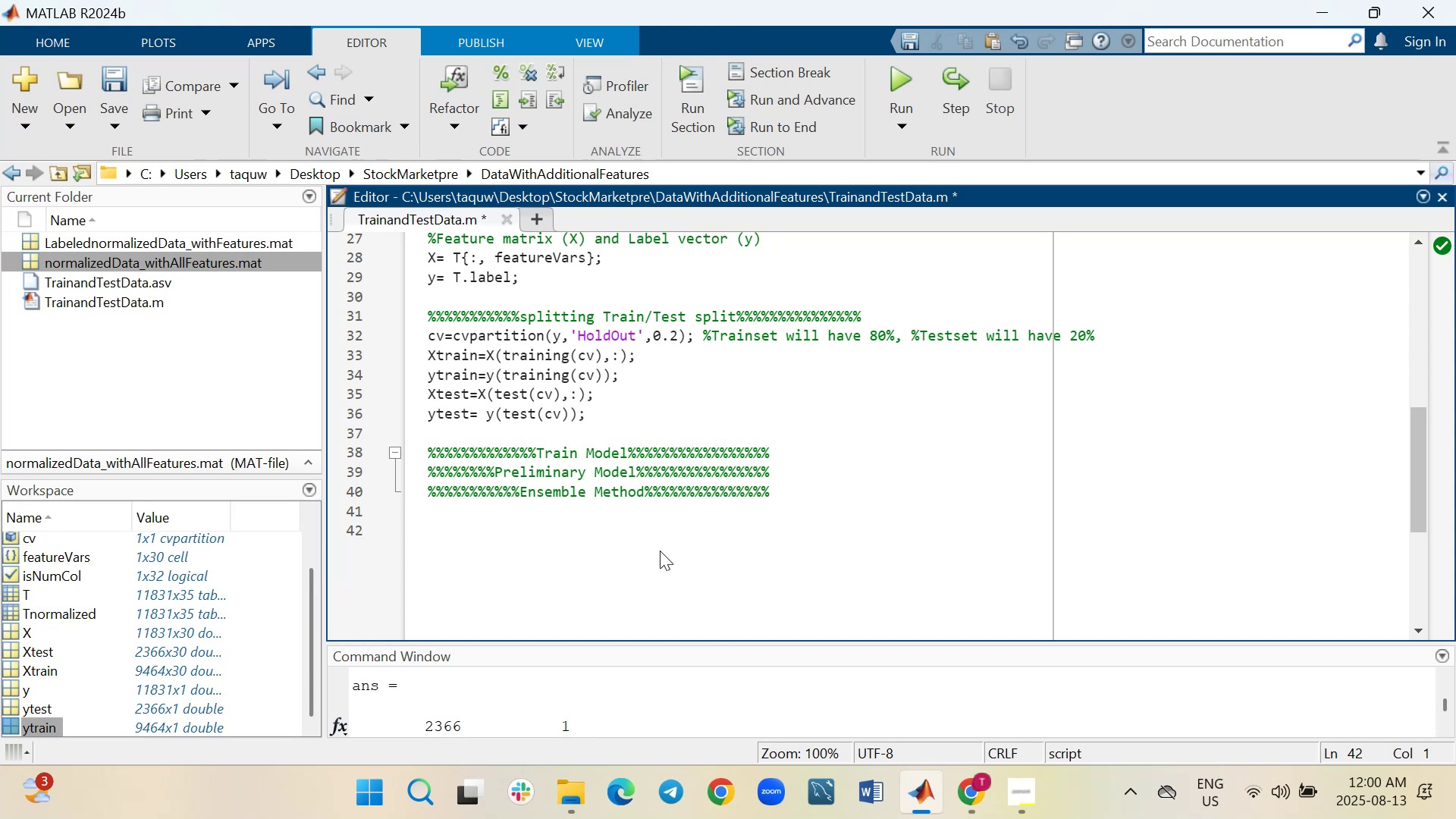 
type(moel)
 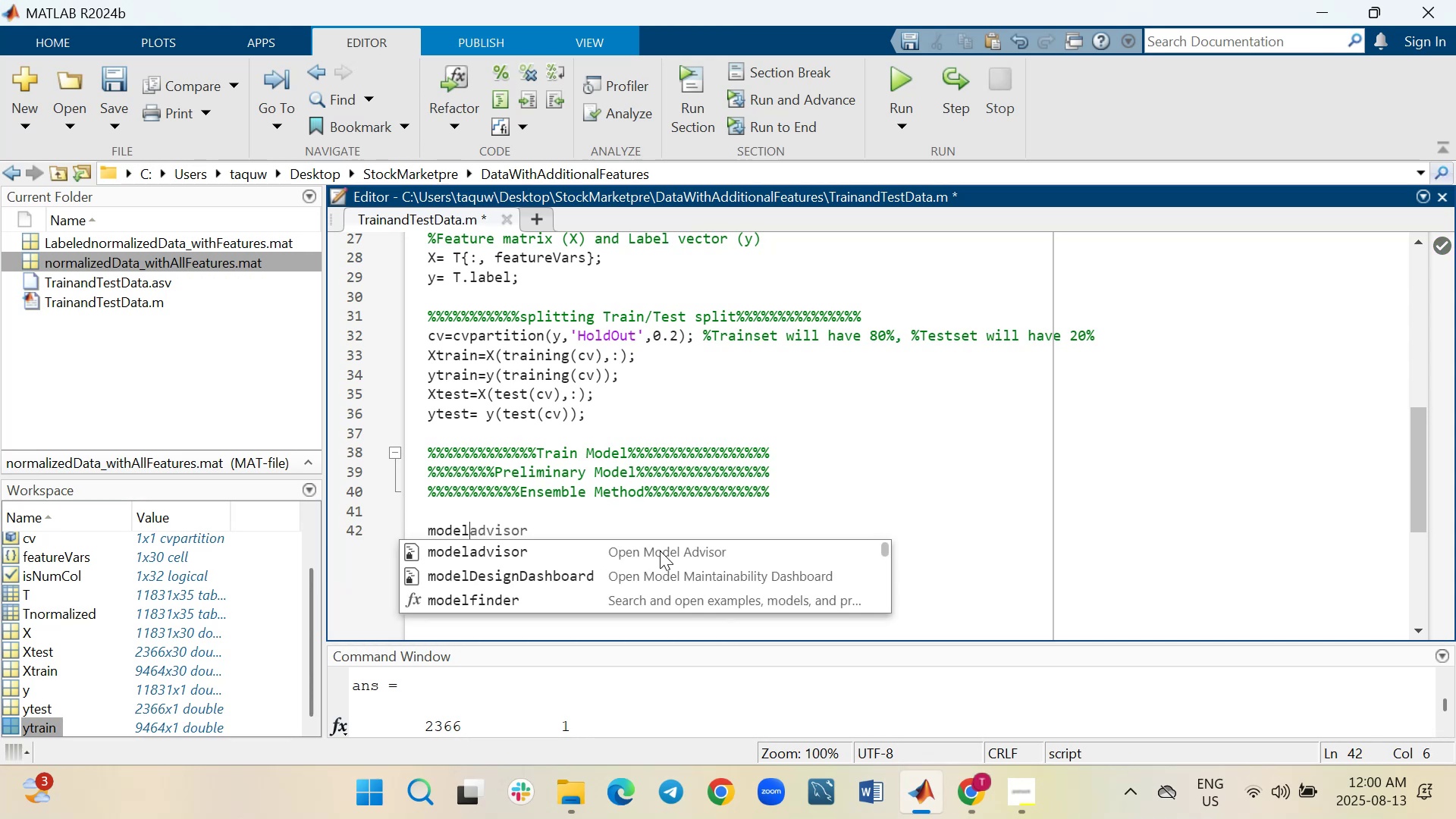 
hold_key(key=D, duration=0.34)
 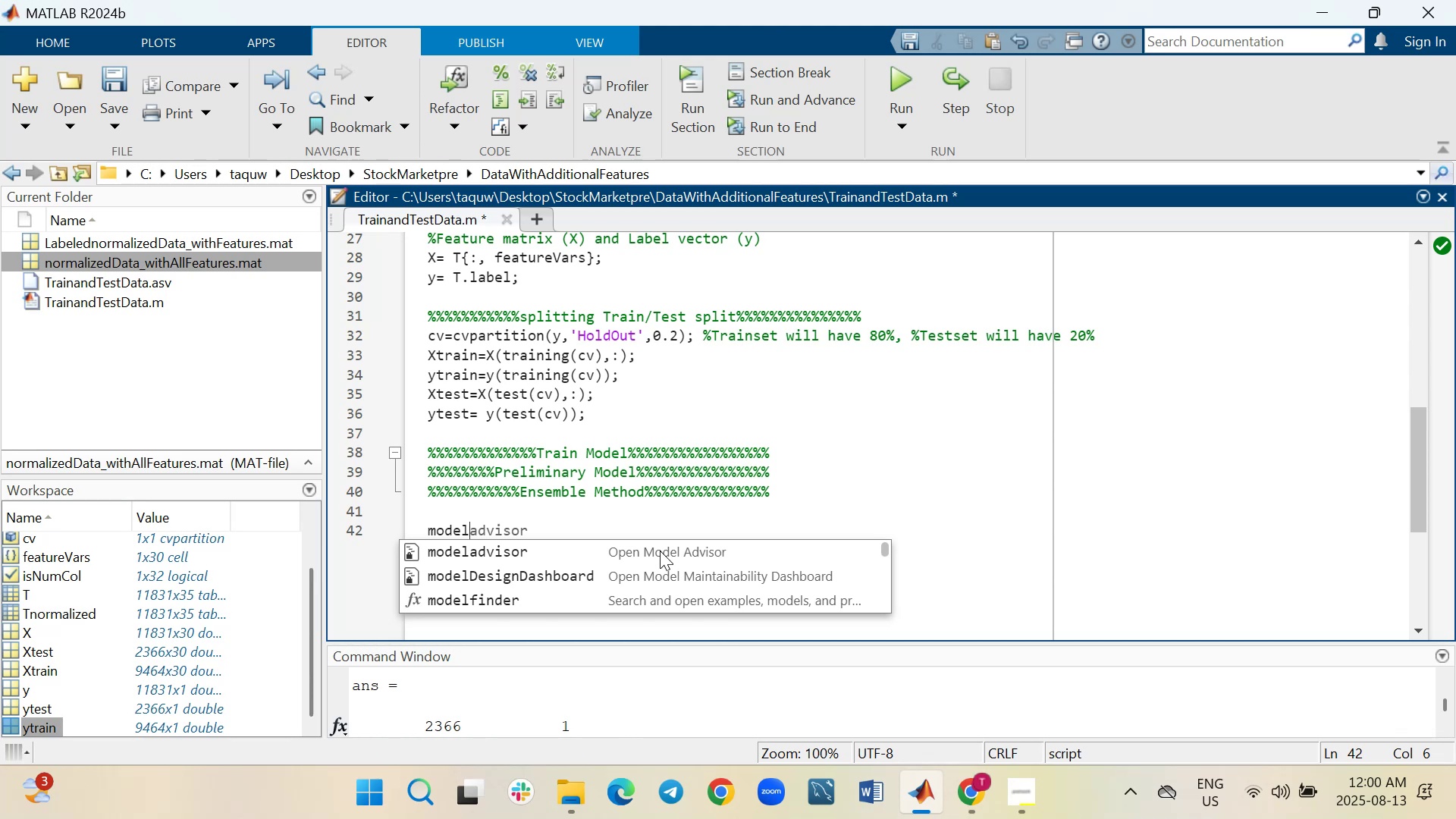 
key(Equal)
 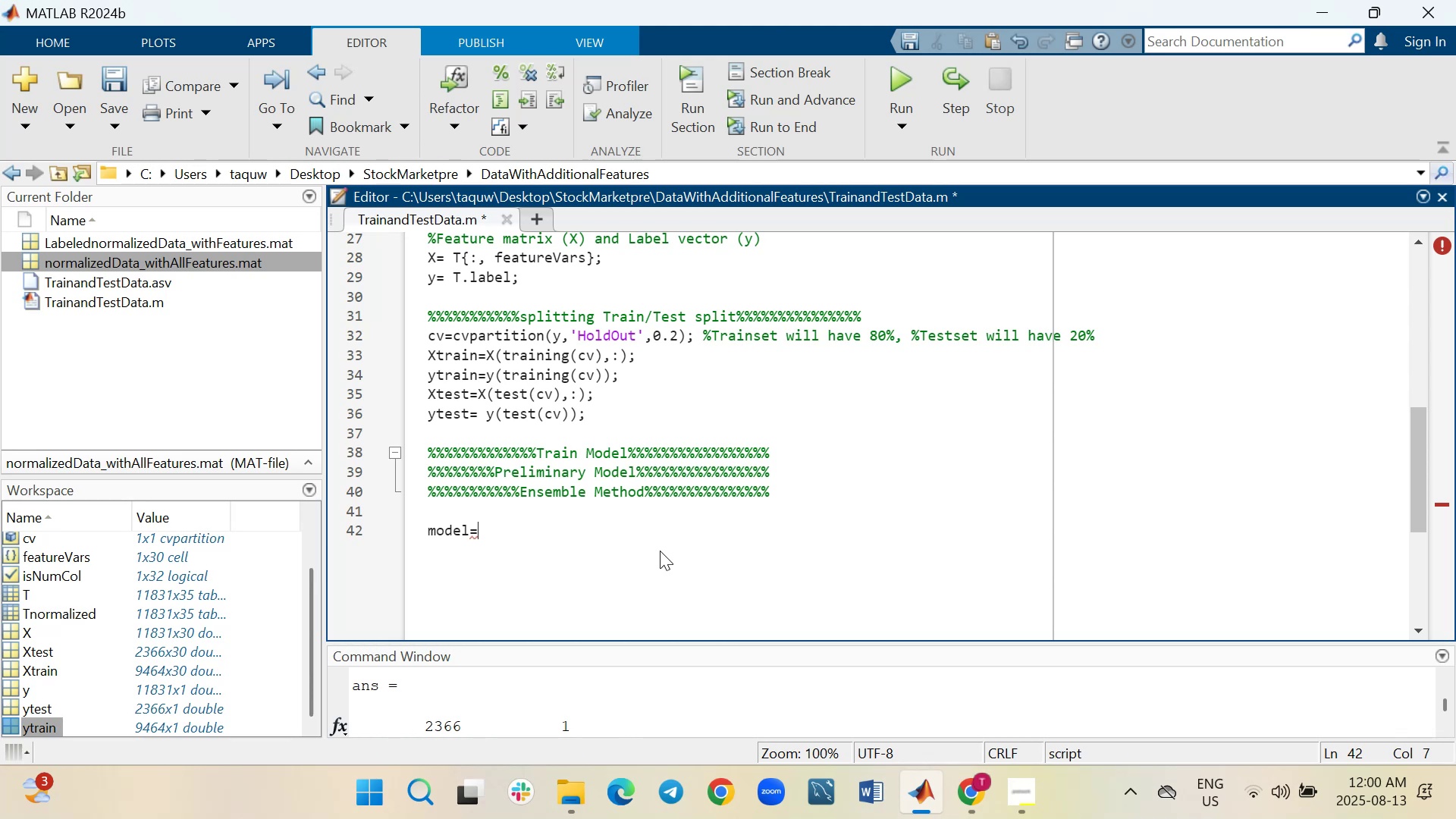 
wait(12.48)
 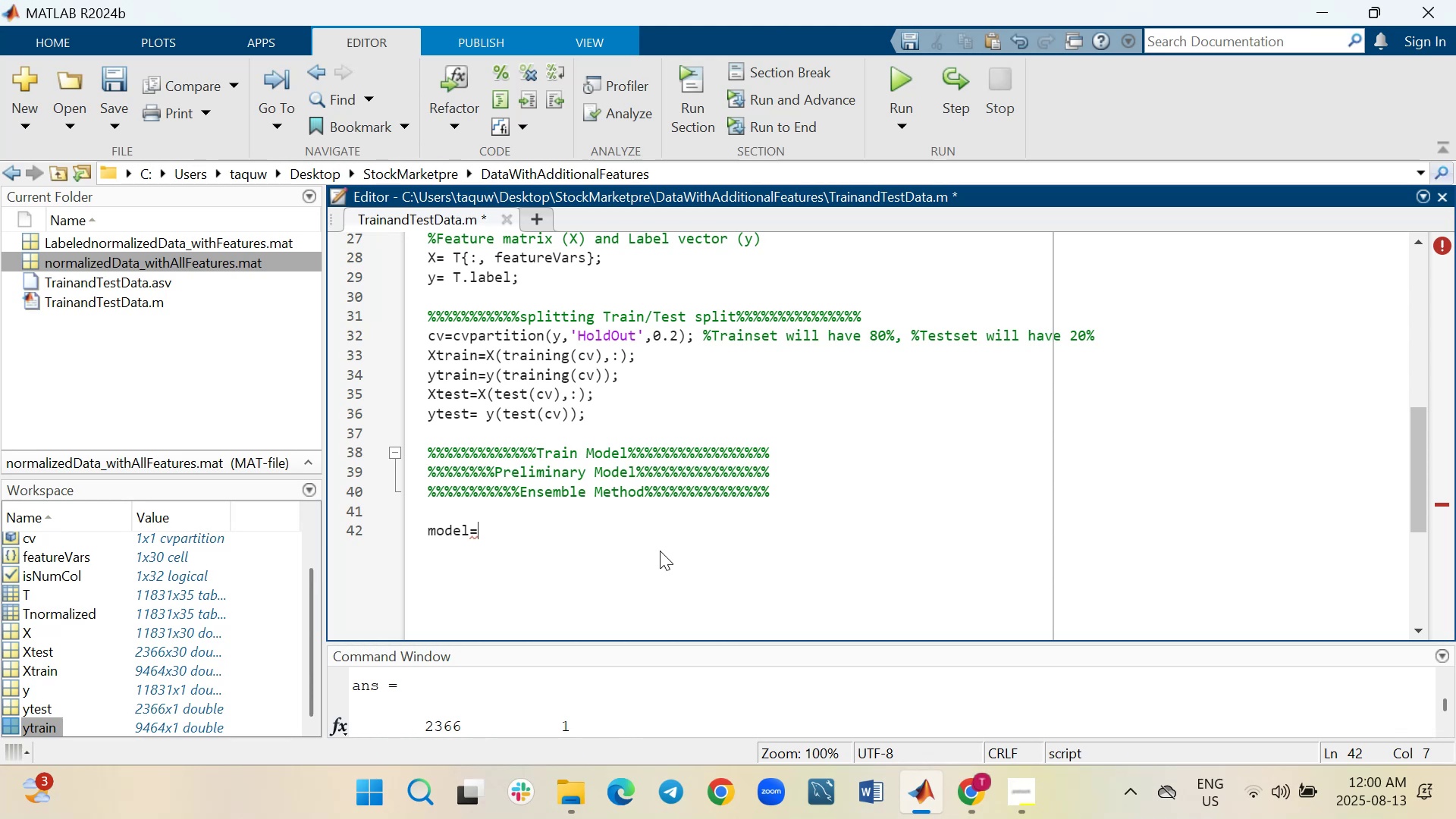 
type(fitcen)
 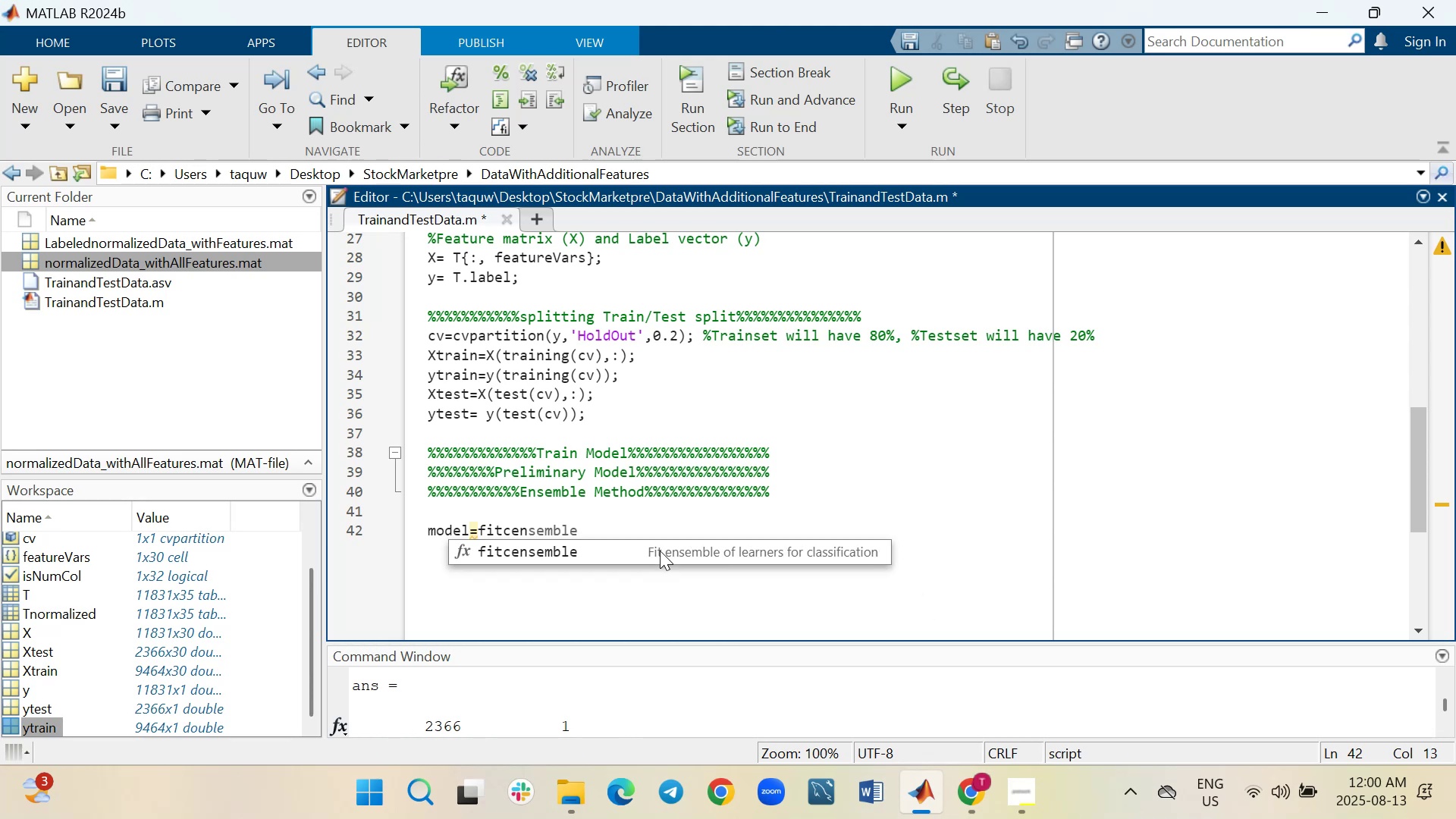 
key(Tab)
 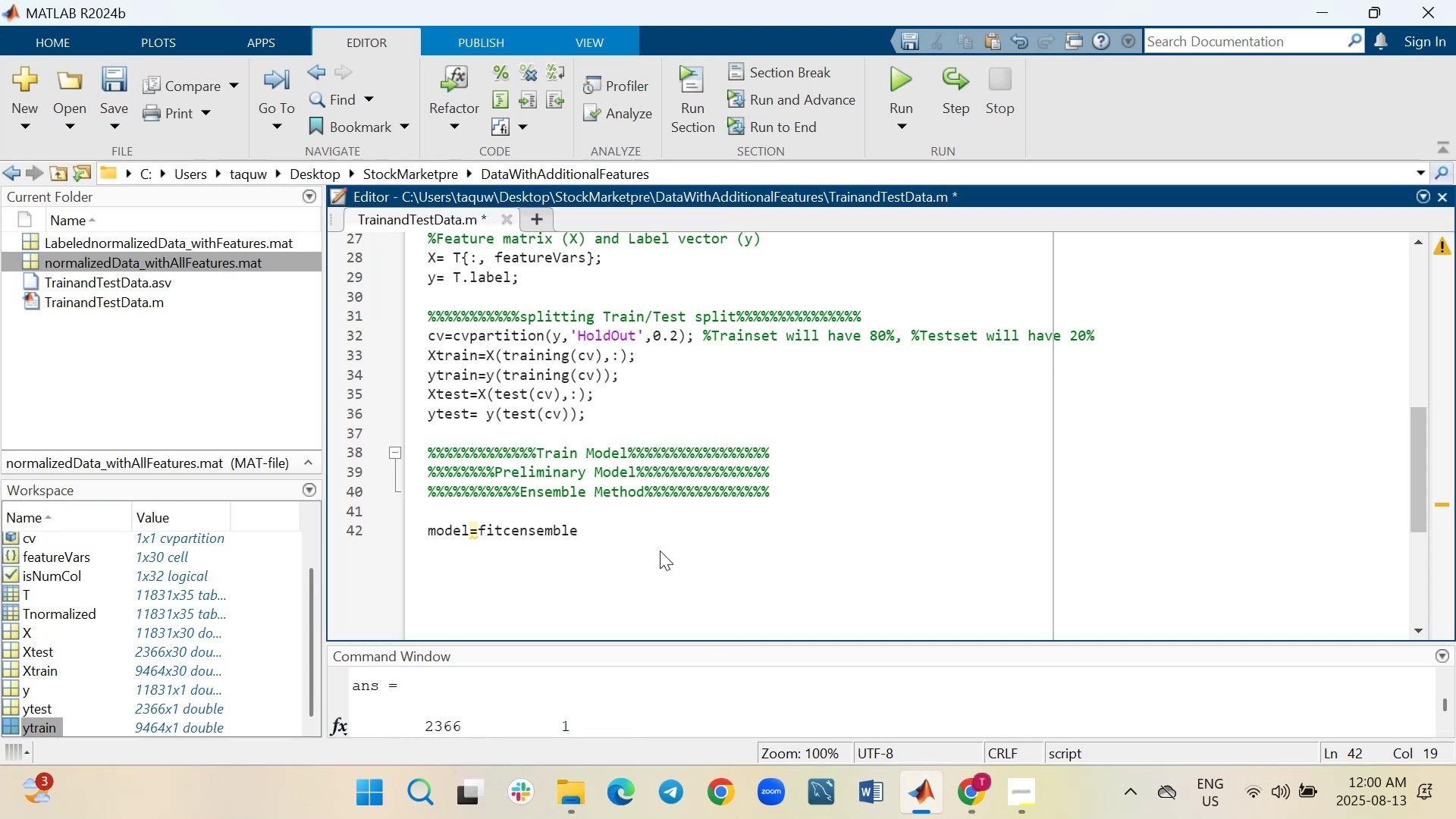 
wait(9.0)
 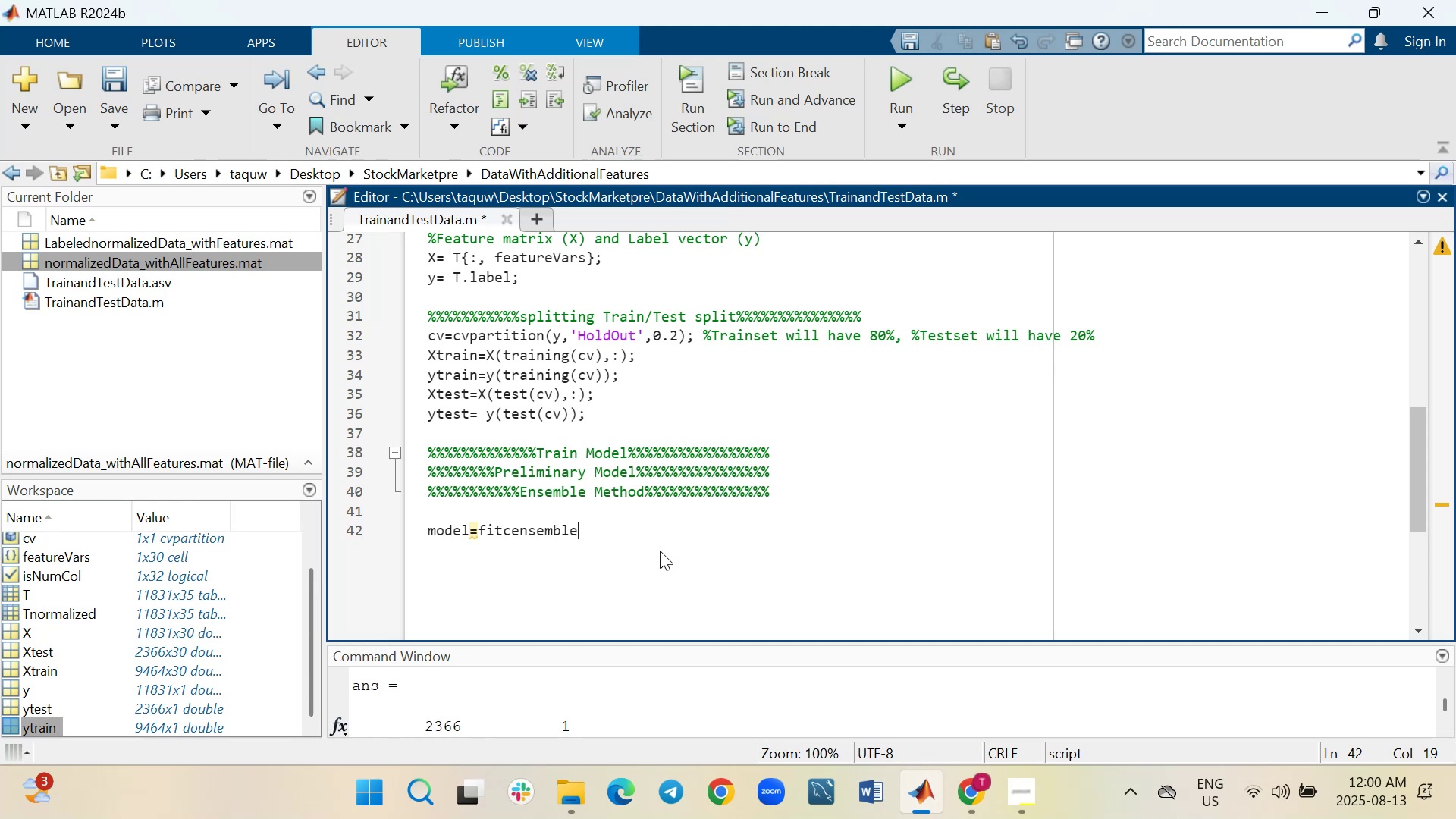 
key(Shift+9)
 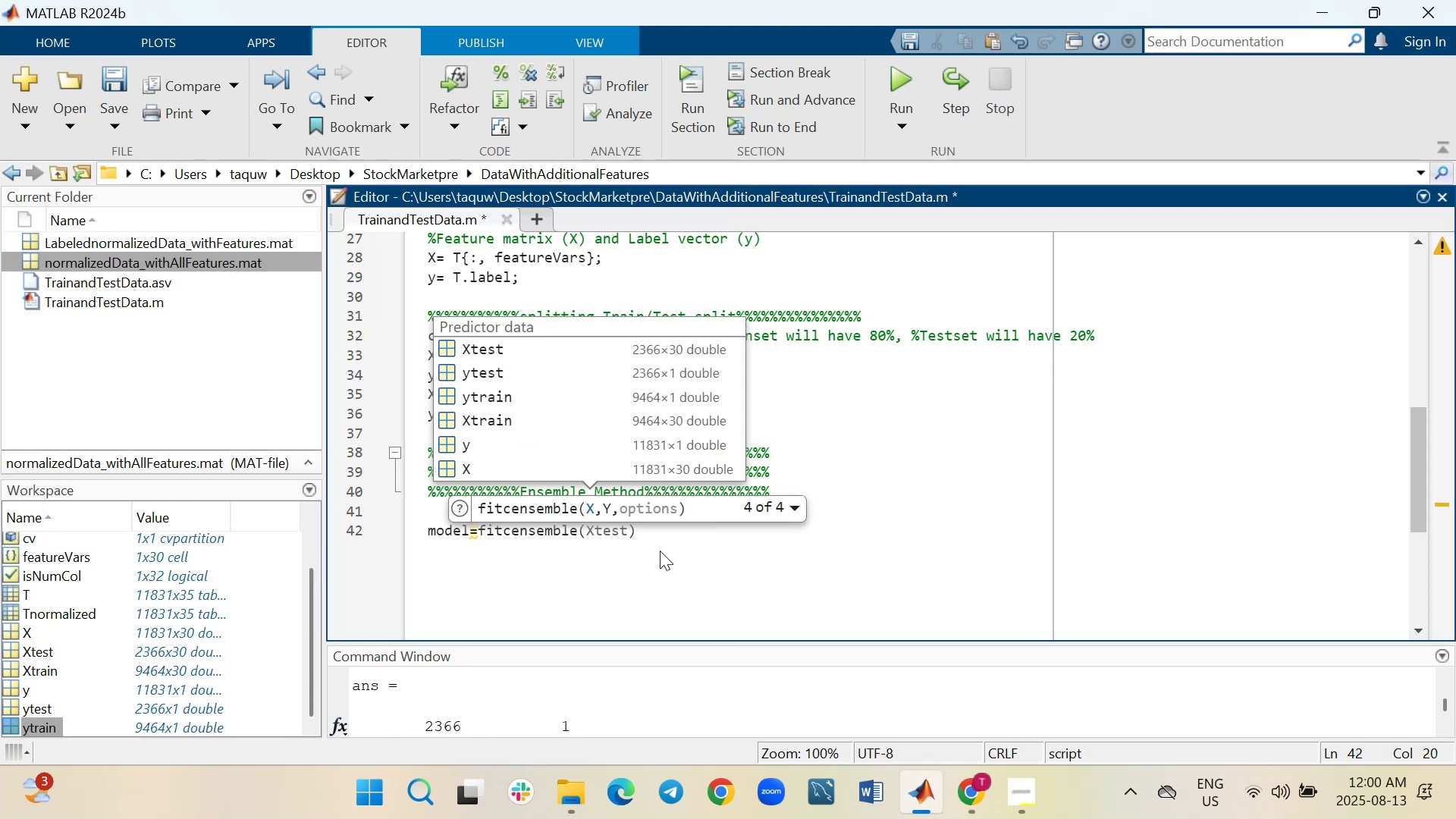 
type(Xtrain,)
 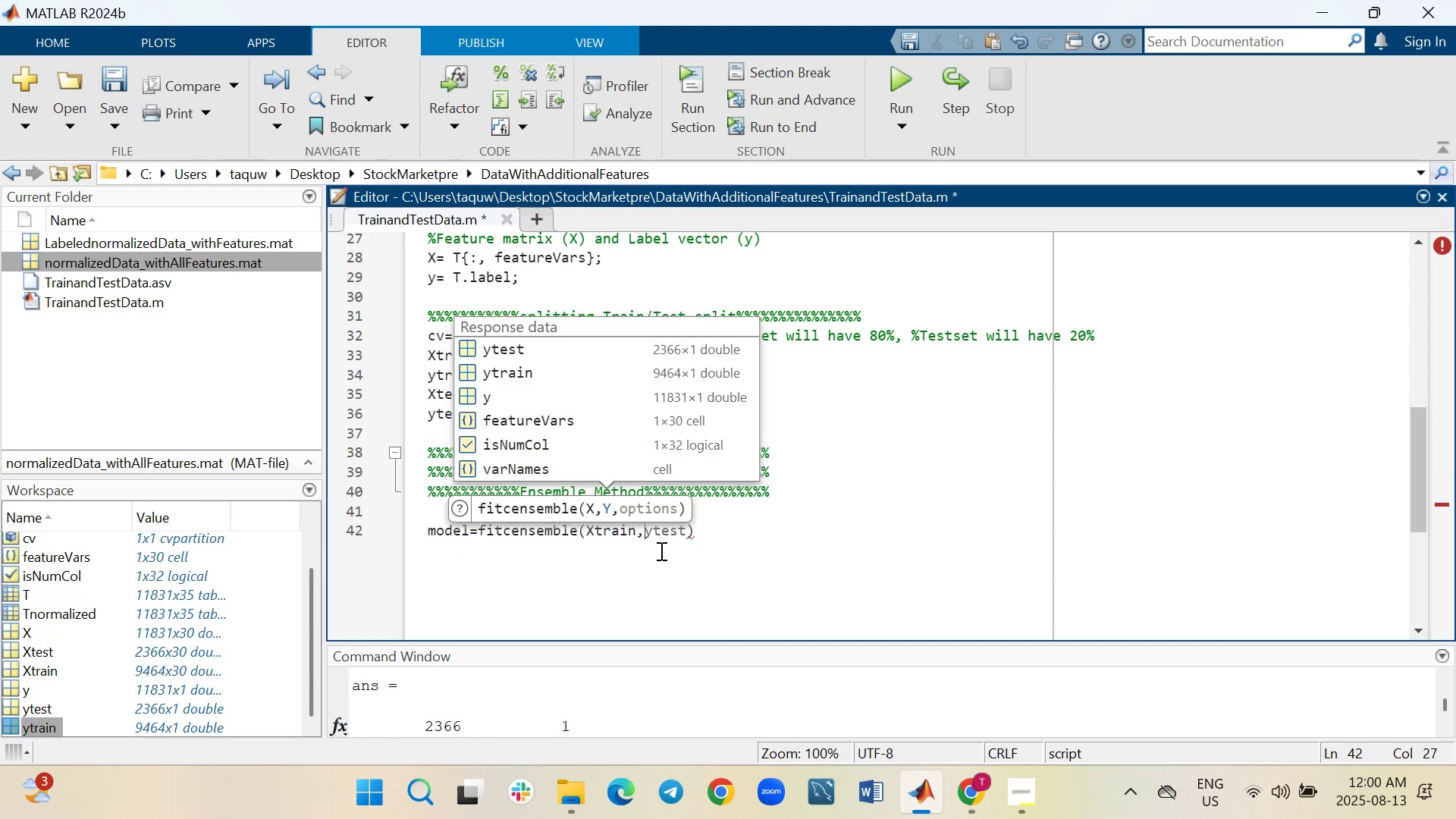 
type(ytrain,)
 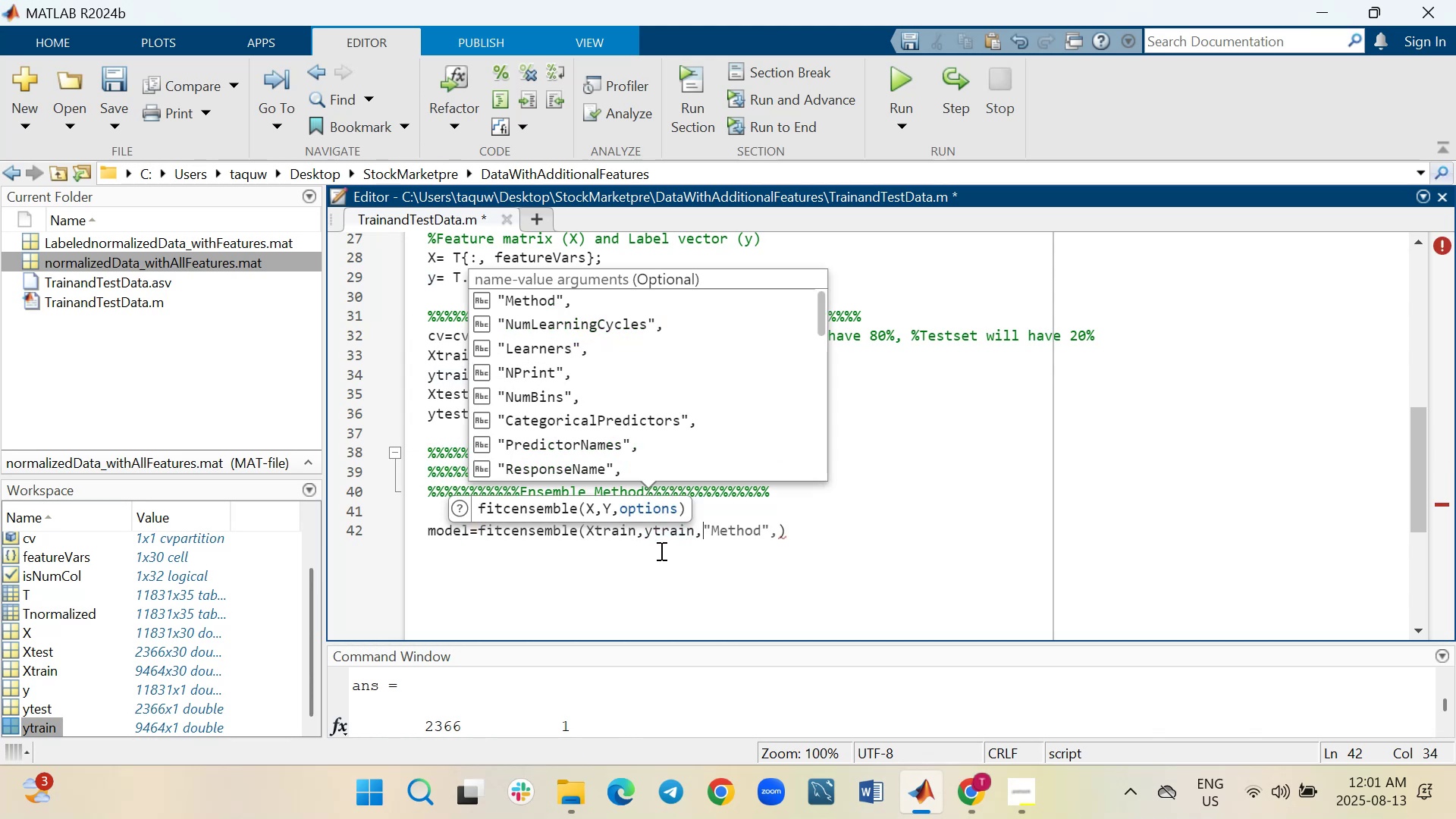 
key(Period)
 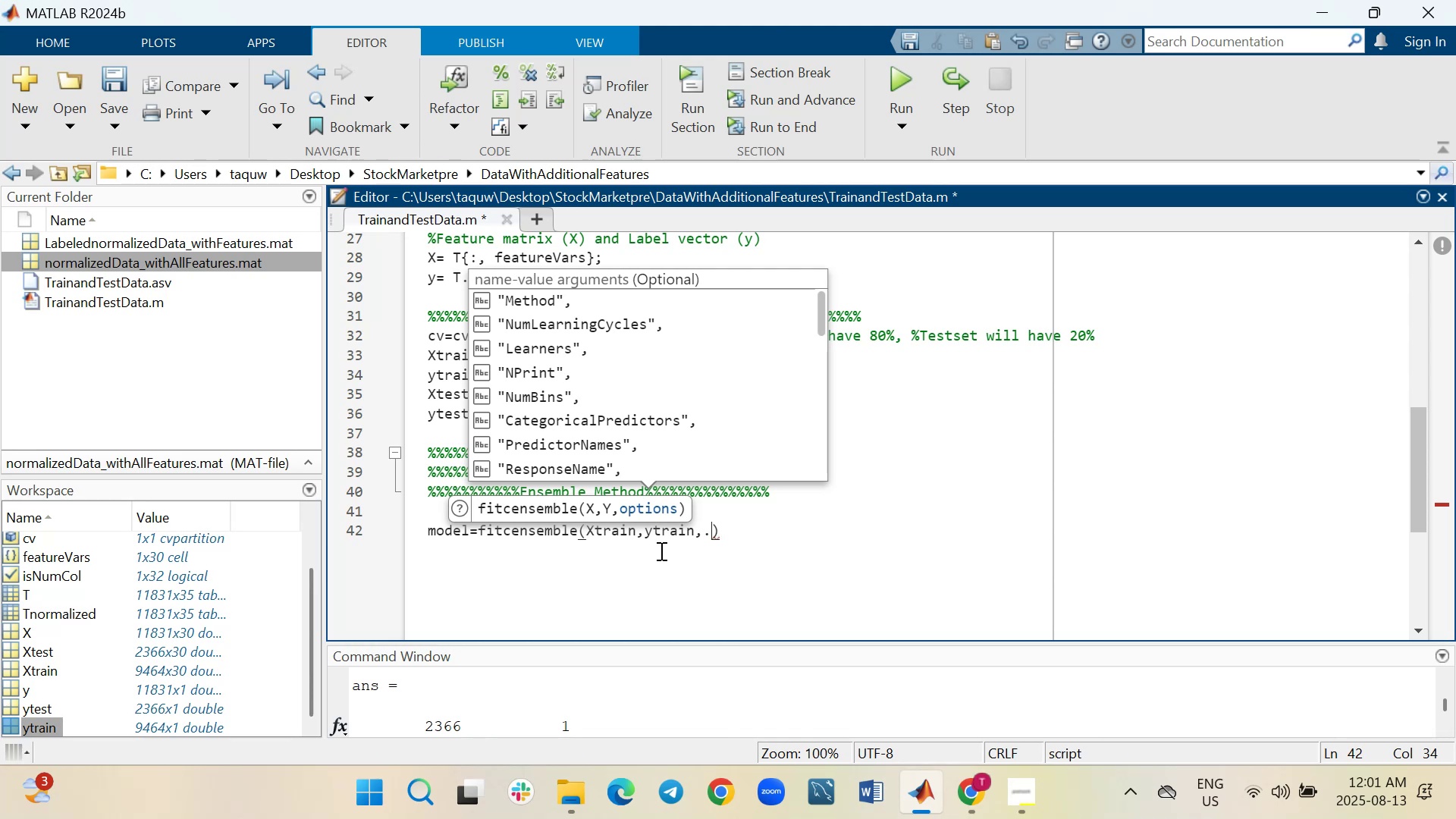 
key(Period)
 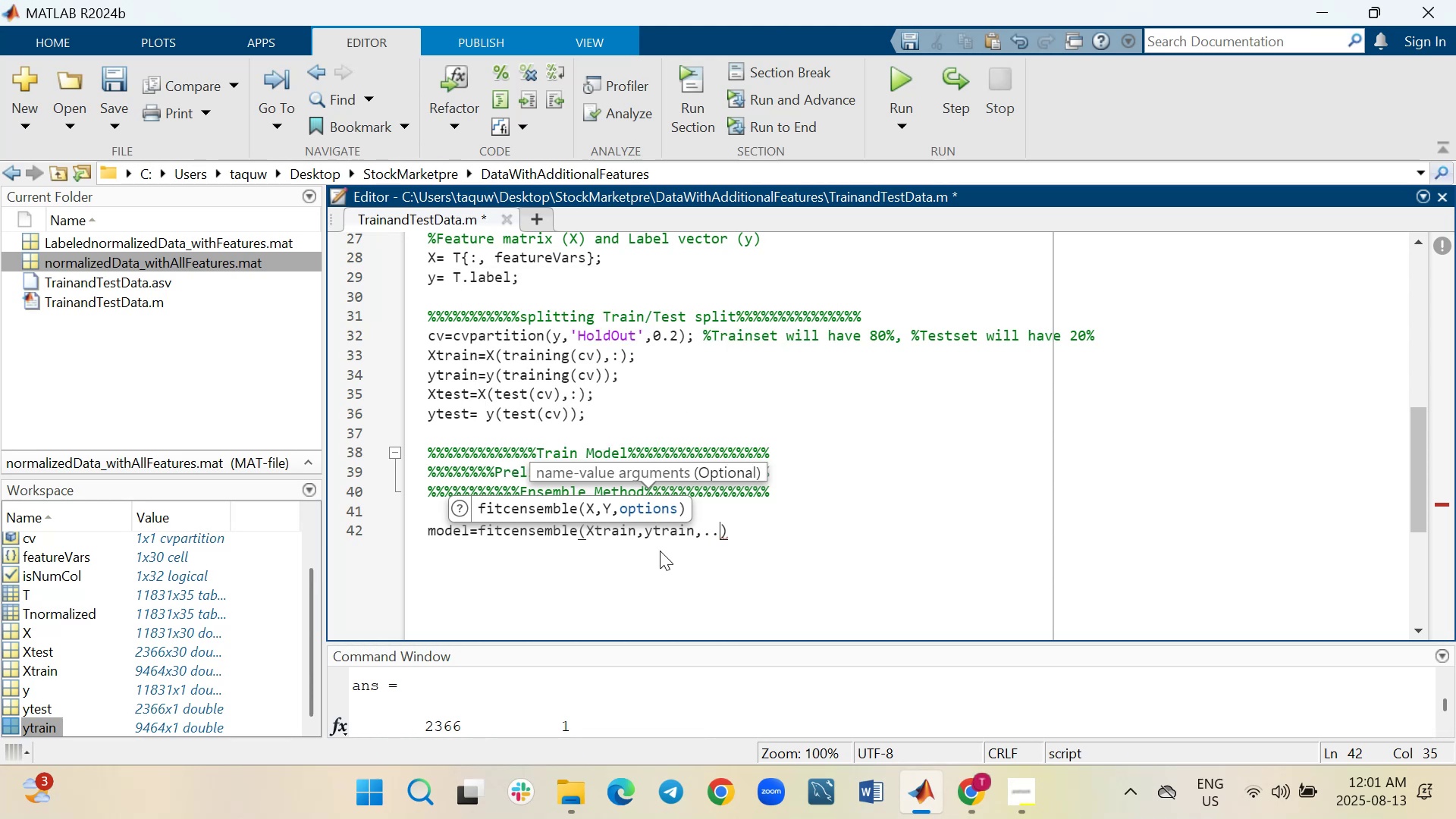 
key(Period)
 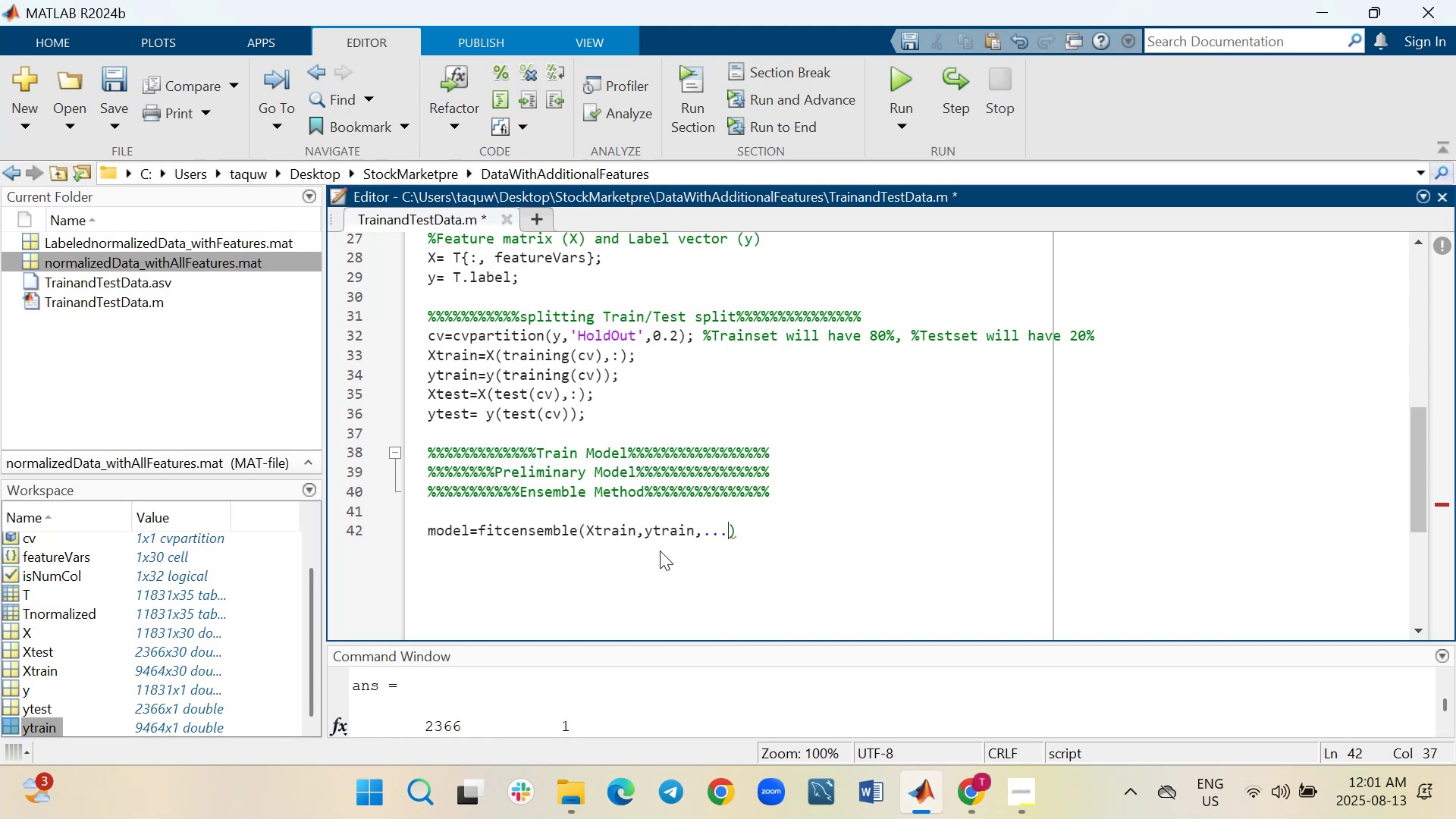 
key(Shift+ShiftRight)
 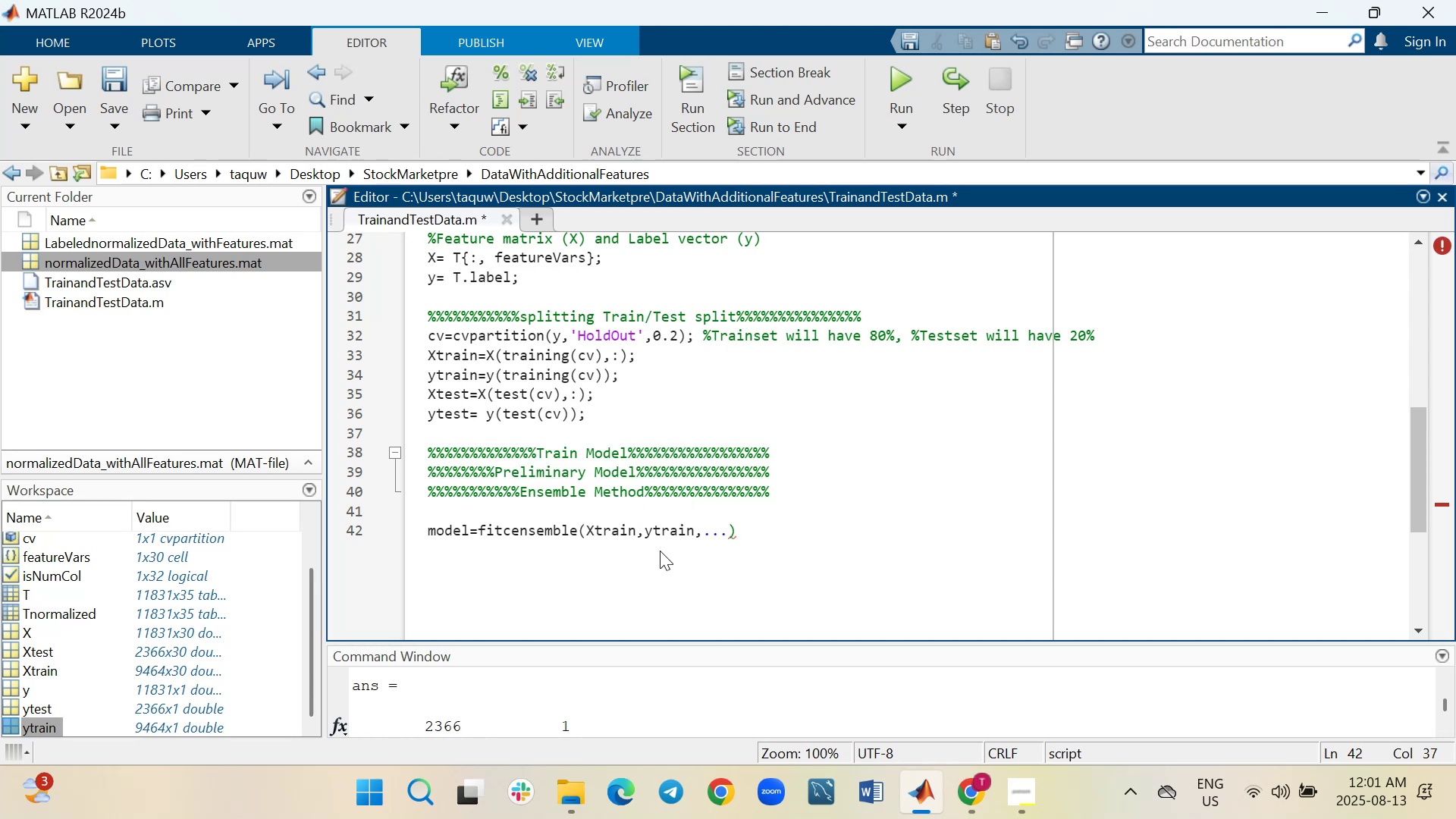 
key(Shift+Enter)
 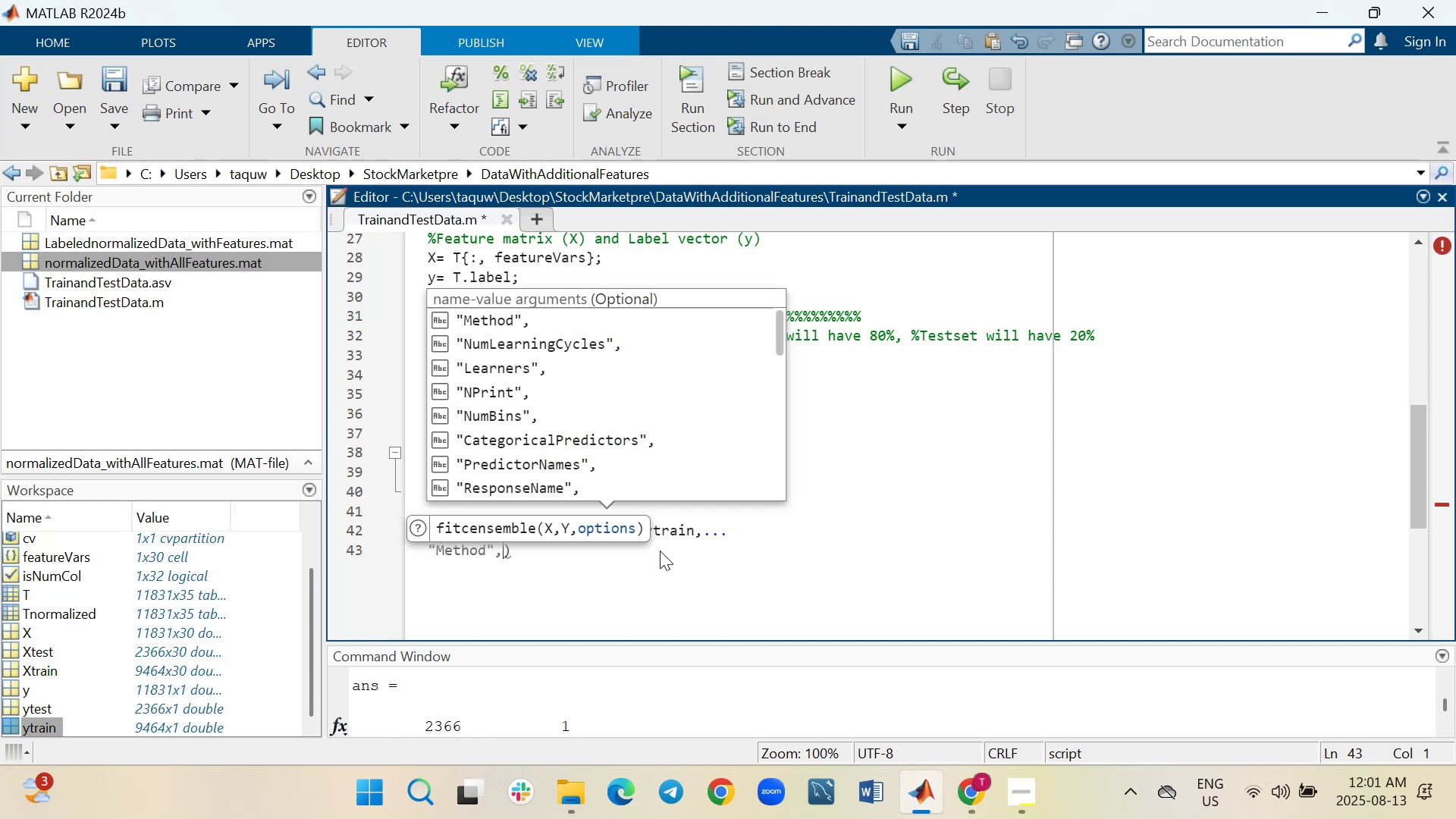 
key(Shift+Enter)
 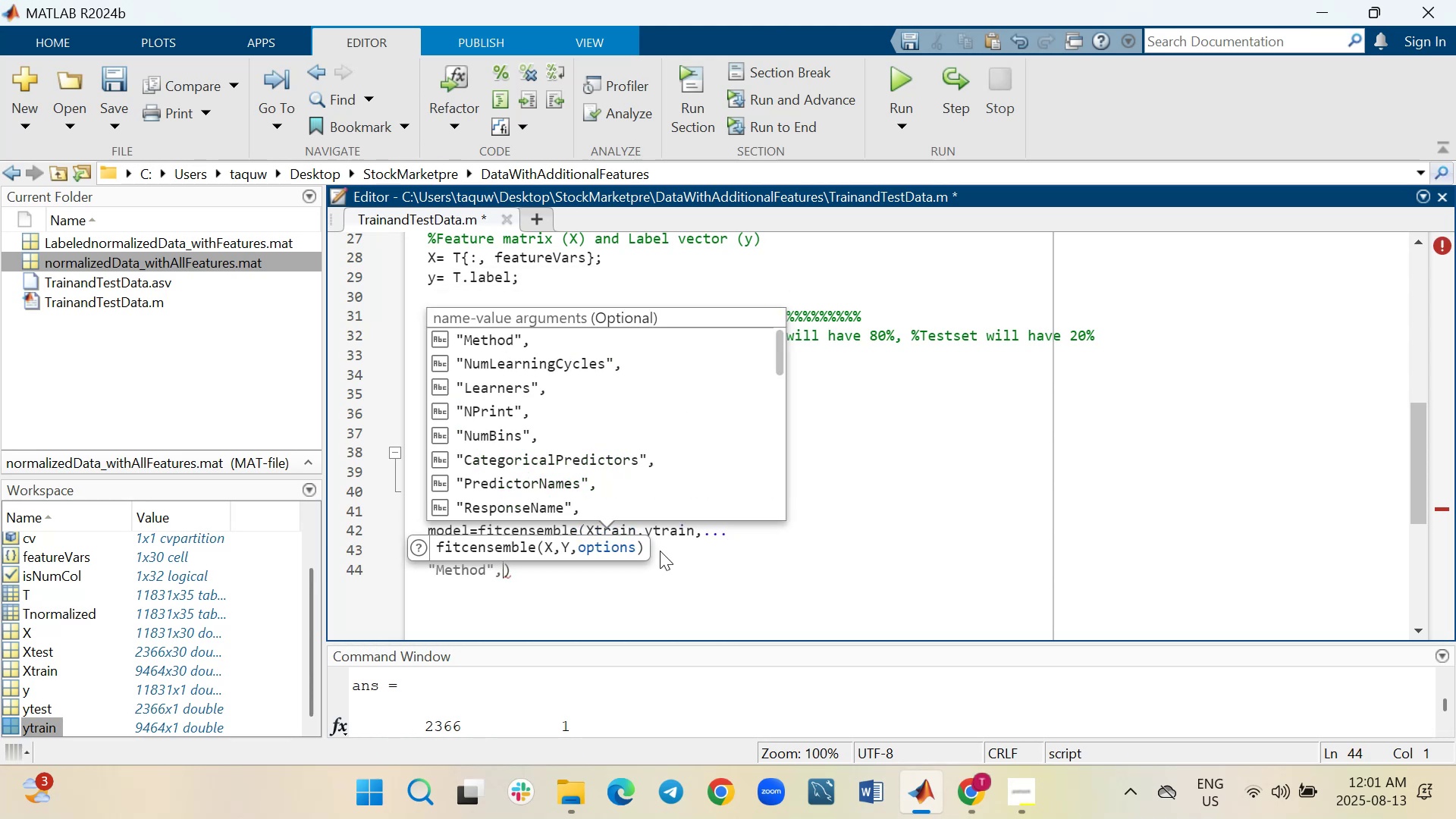 
key(ArrowUp)
 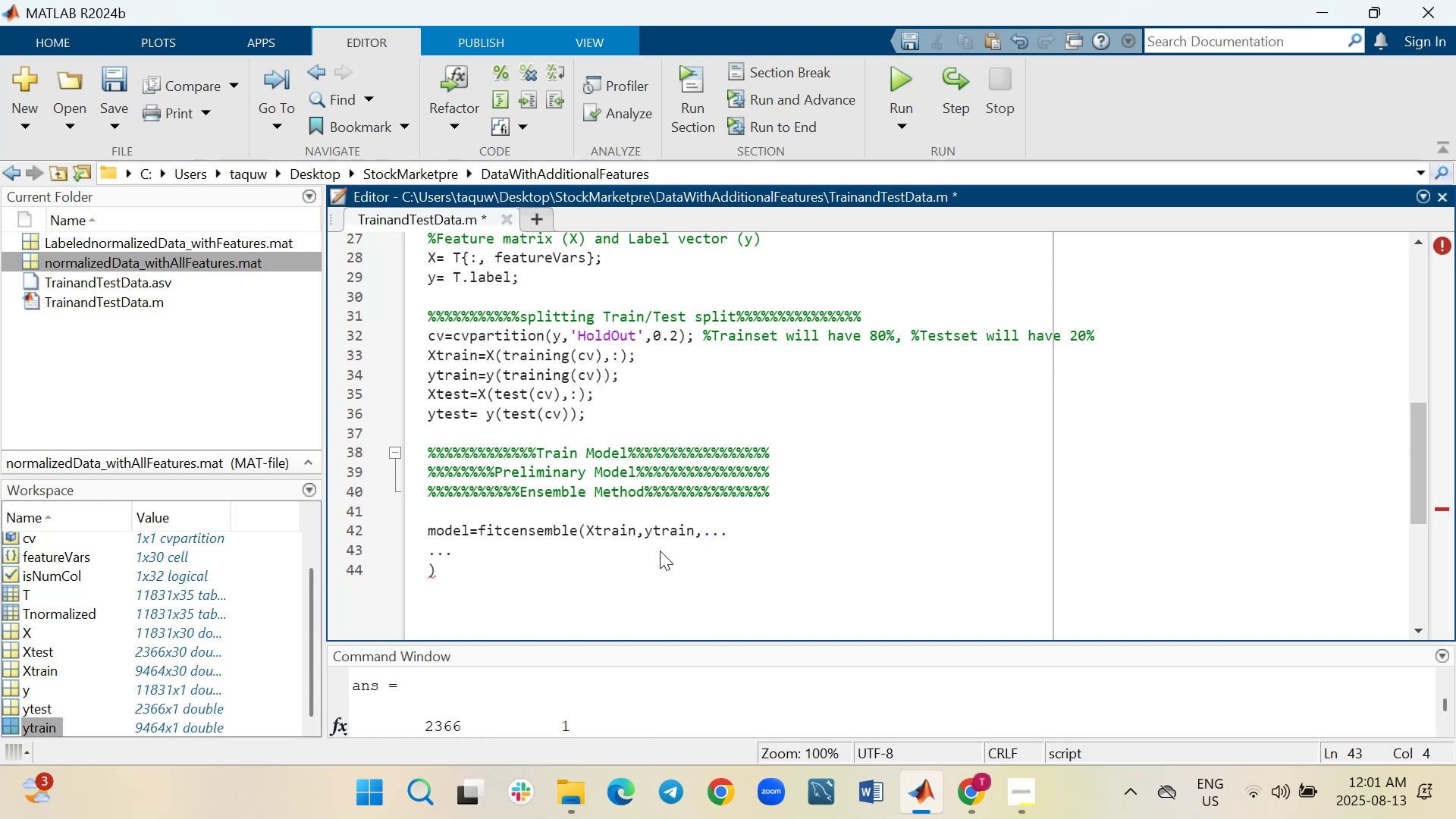 
key(Backspace)
 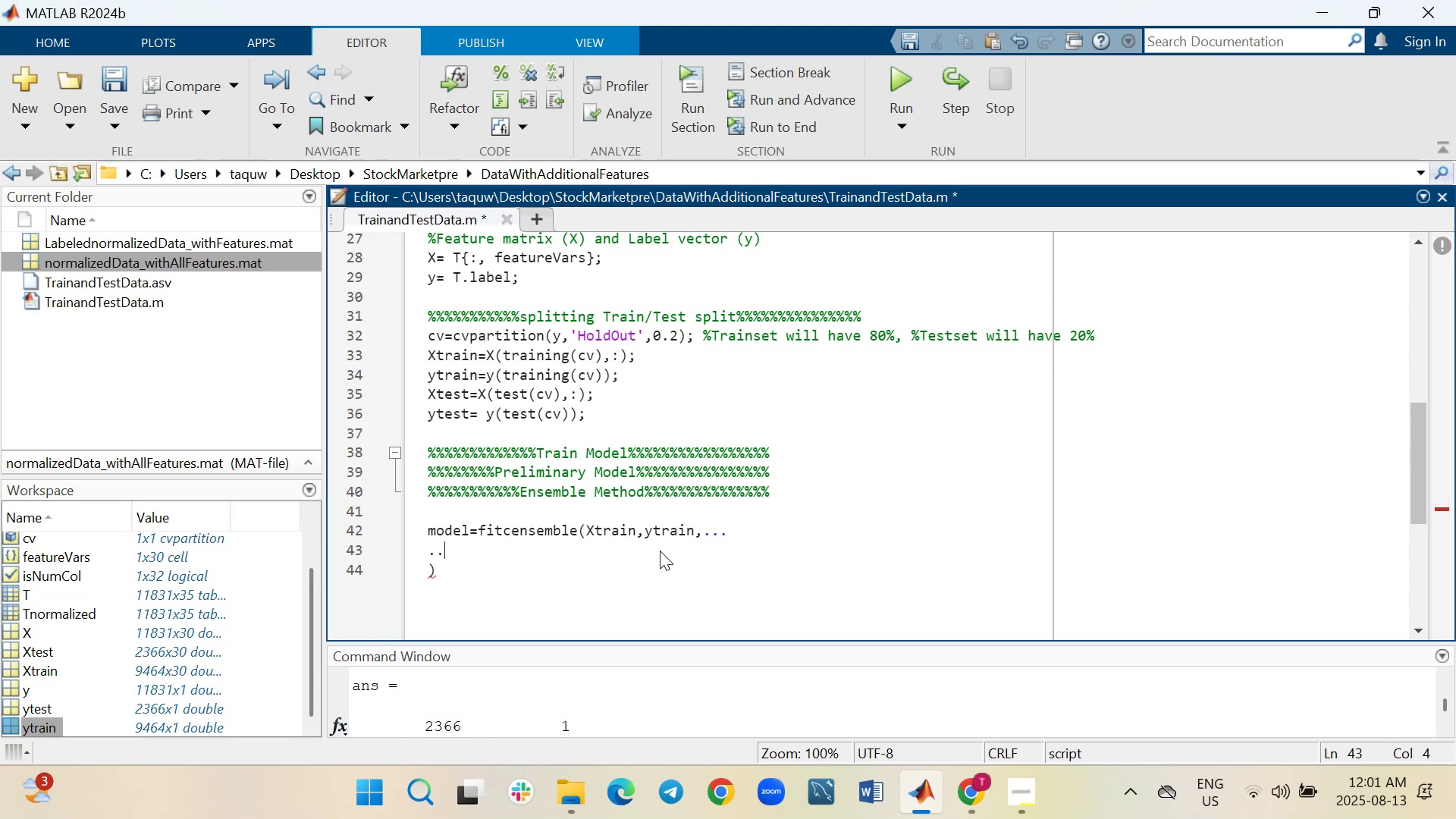 
key(Backspace)
 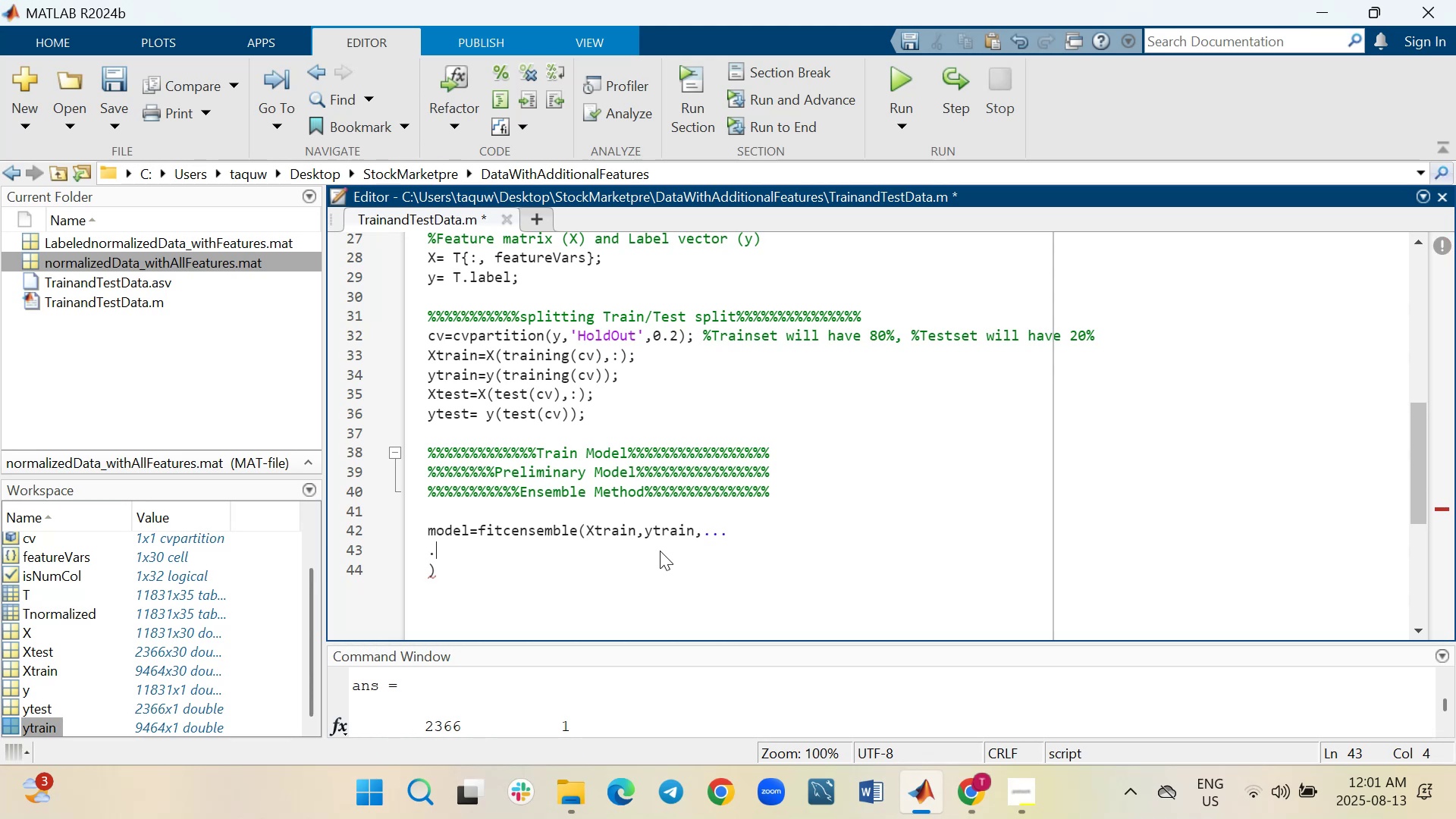 
key(Backspace)
 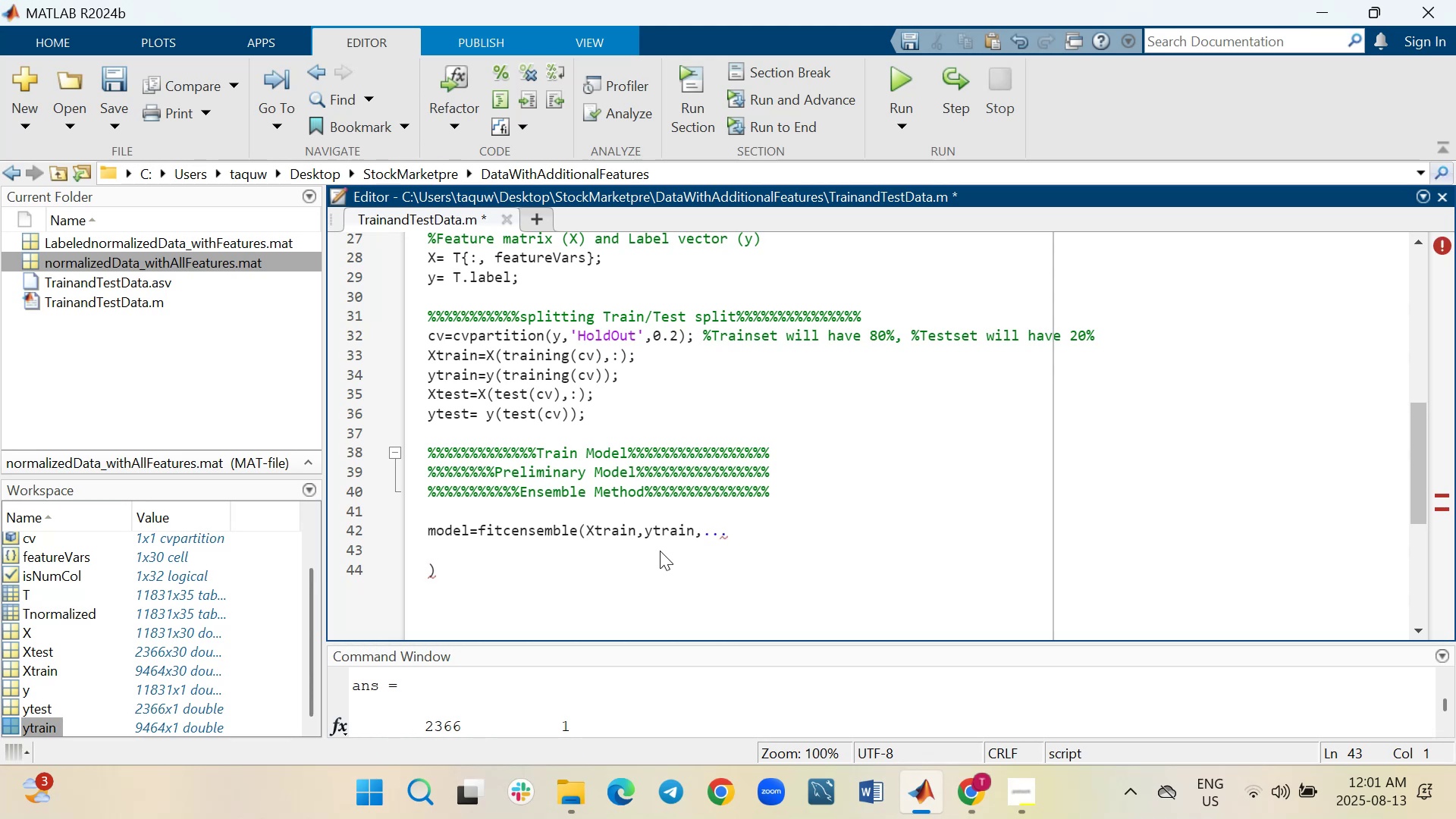 
key(Tab)
 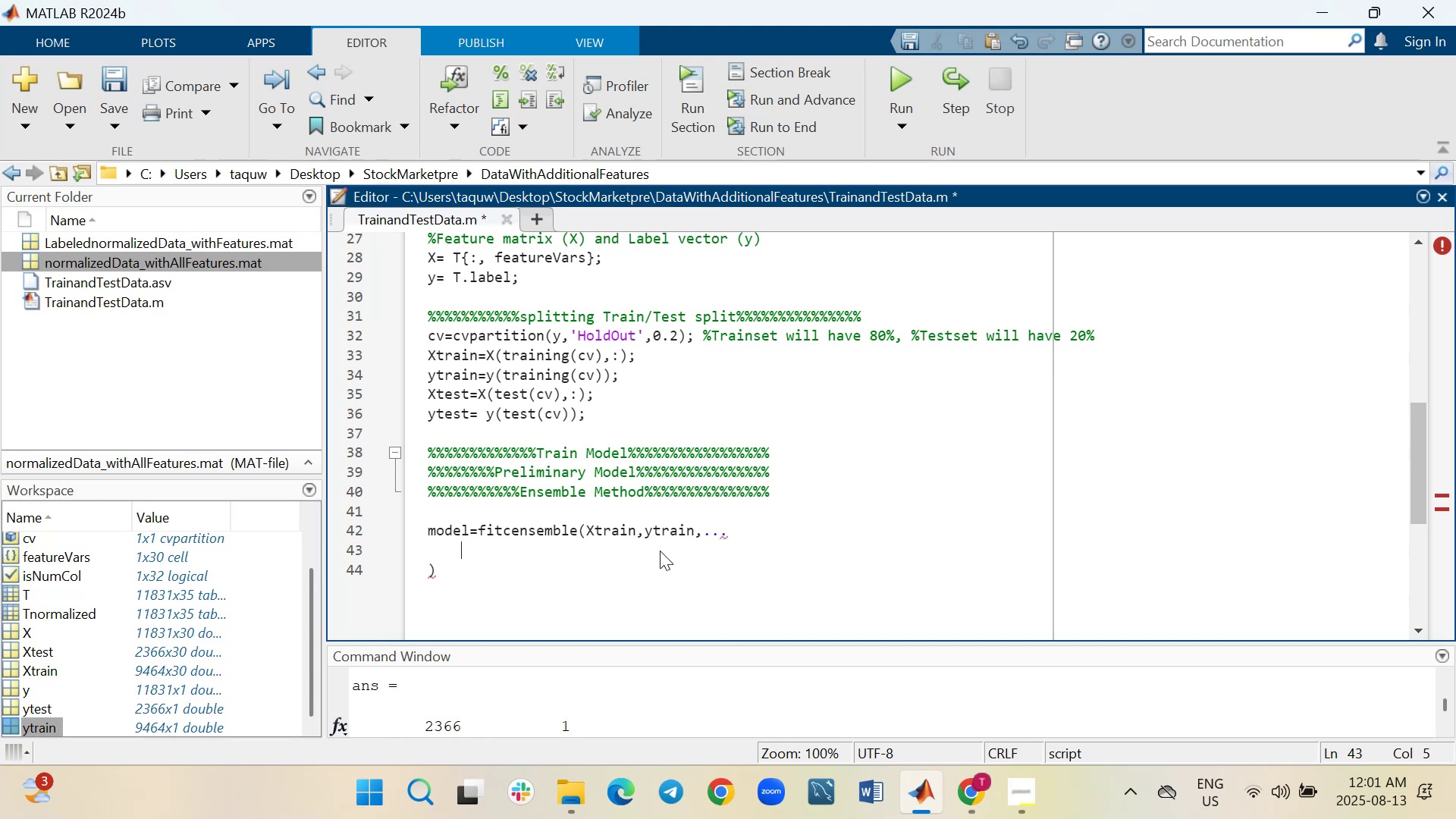 
wait(5.23)
 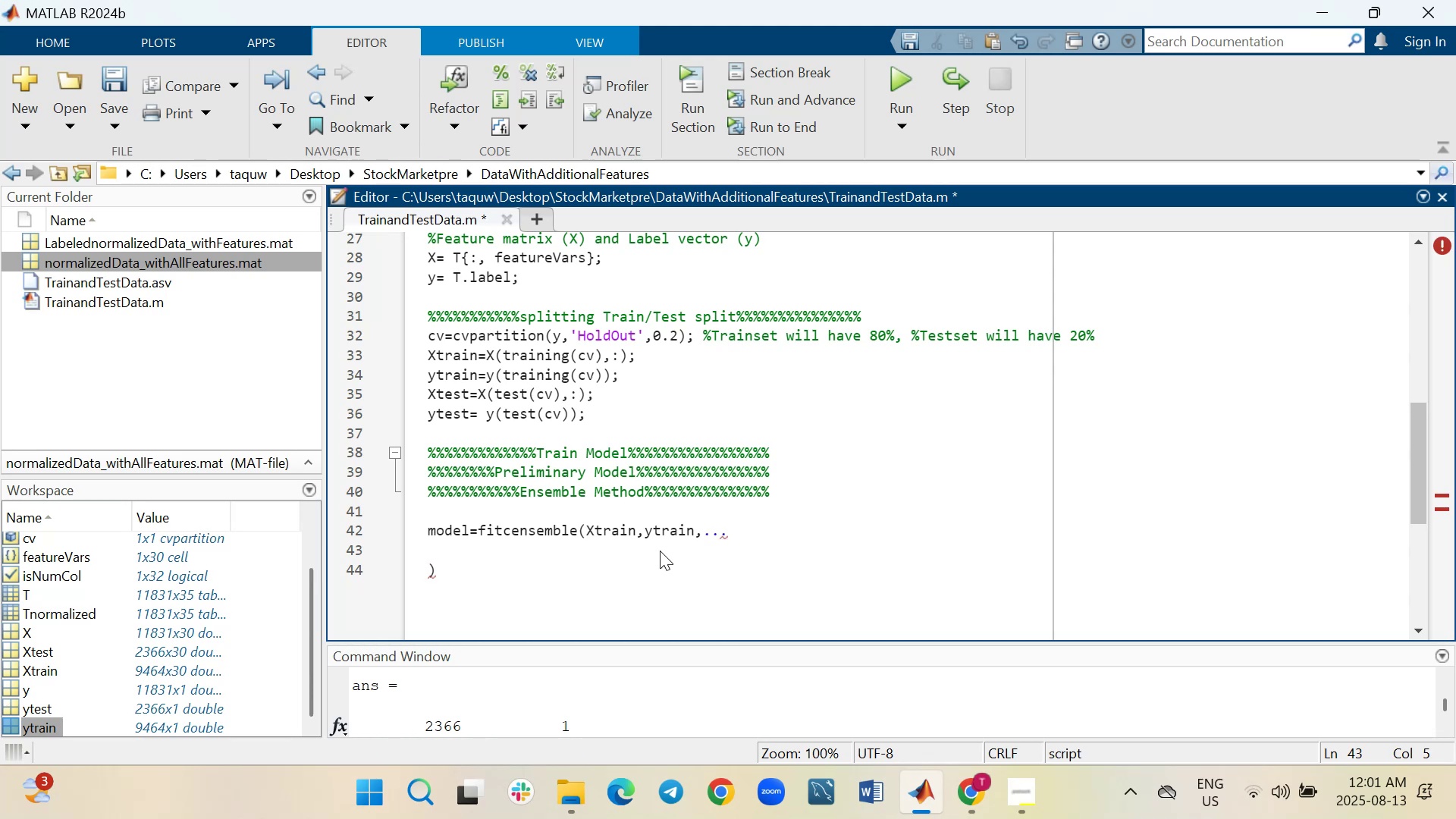 
key(Quote)
 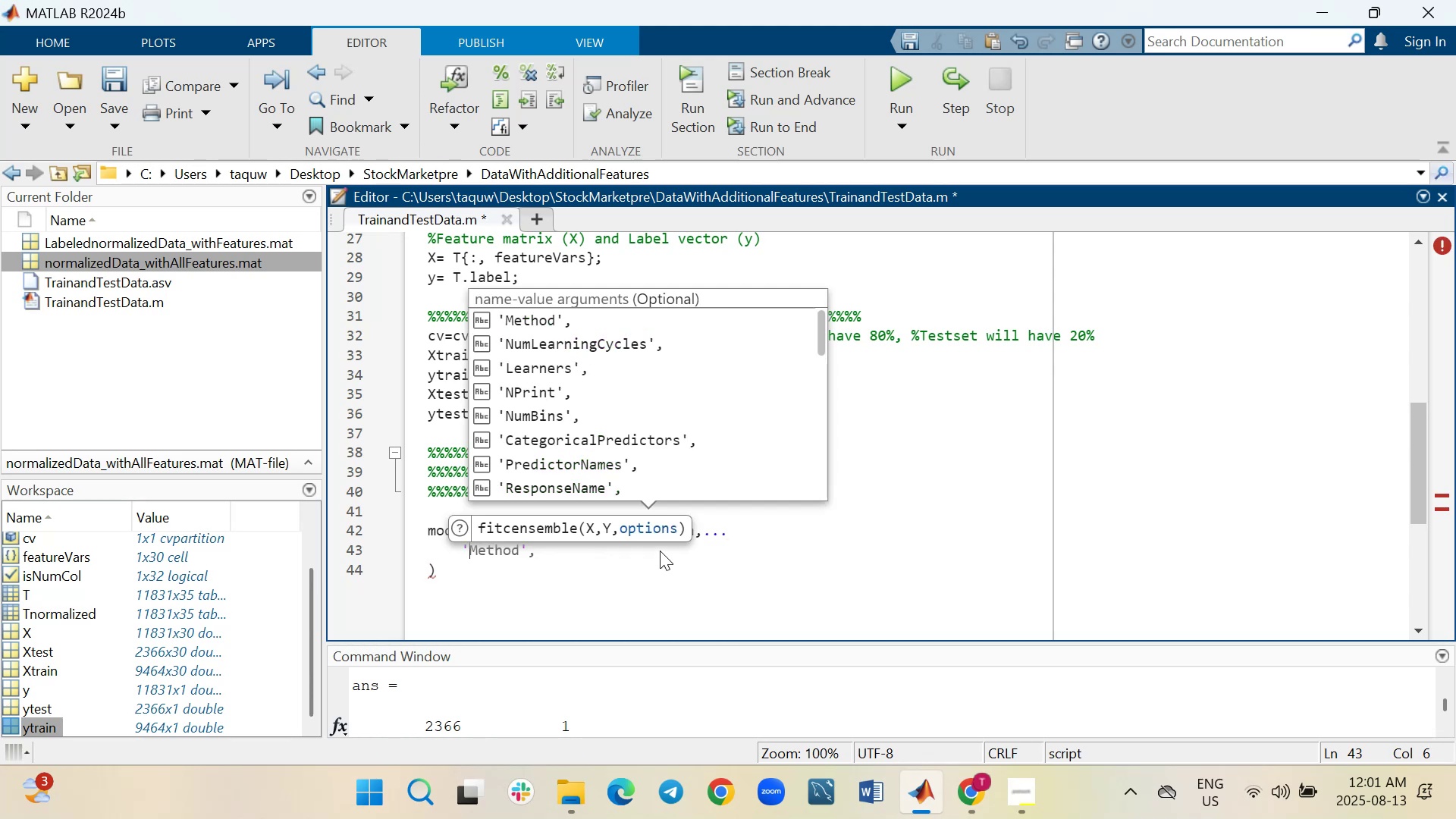 
hold_key(key=ShiftRight, duration=0.84)
 